 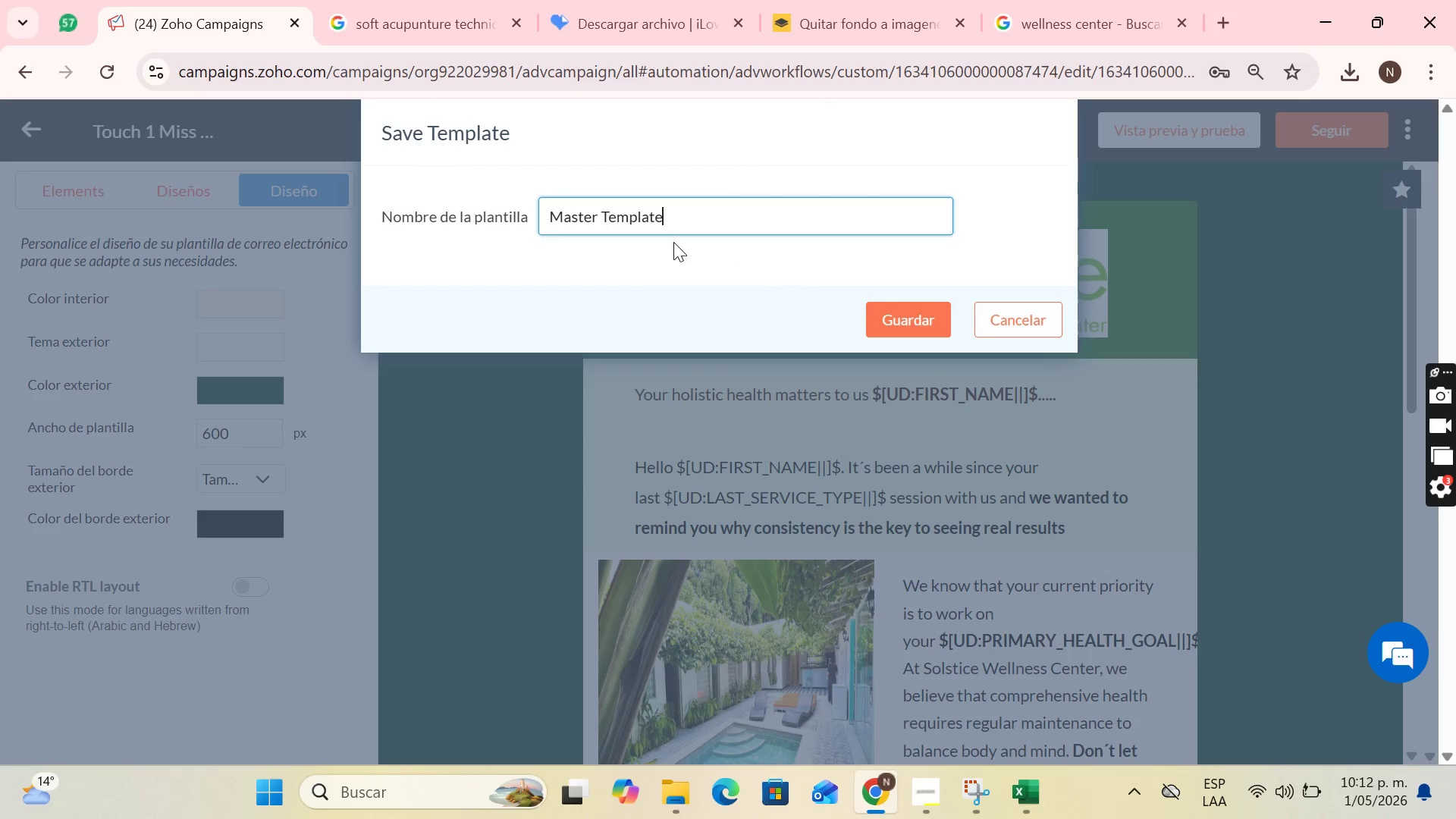 
left_click([930, 323])
 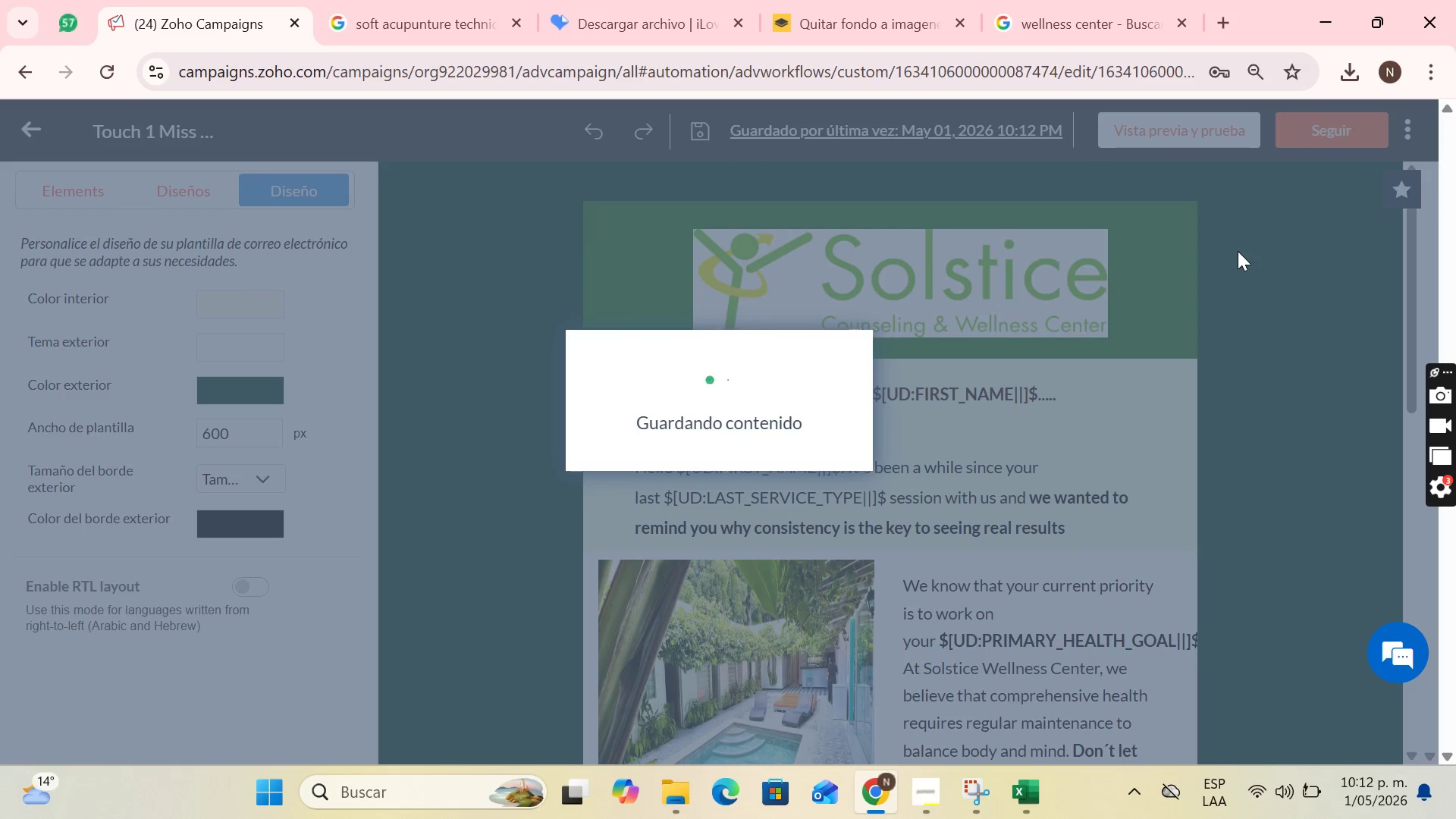 
scroll: coordinate [990, 402], scroll_direction: down, amount: 2.0
 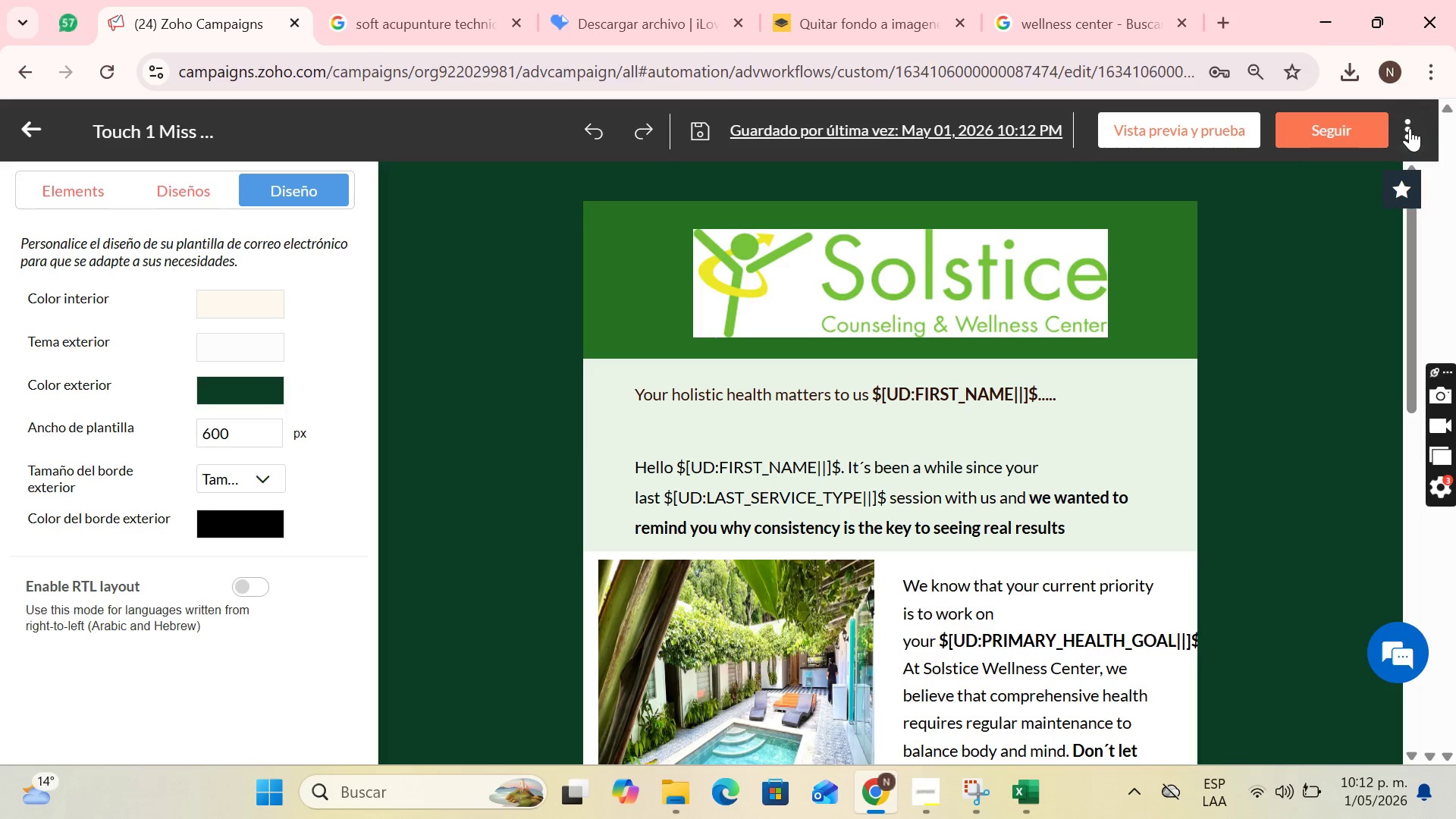 
left_click([1243, 121])
 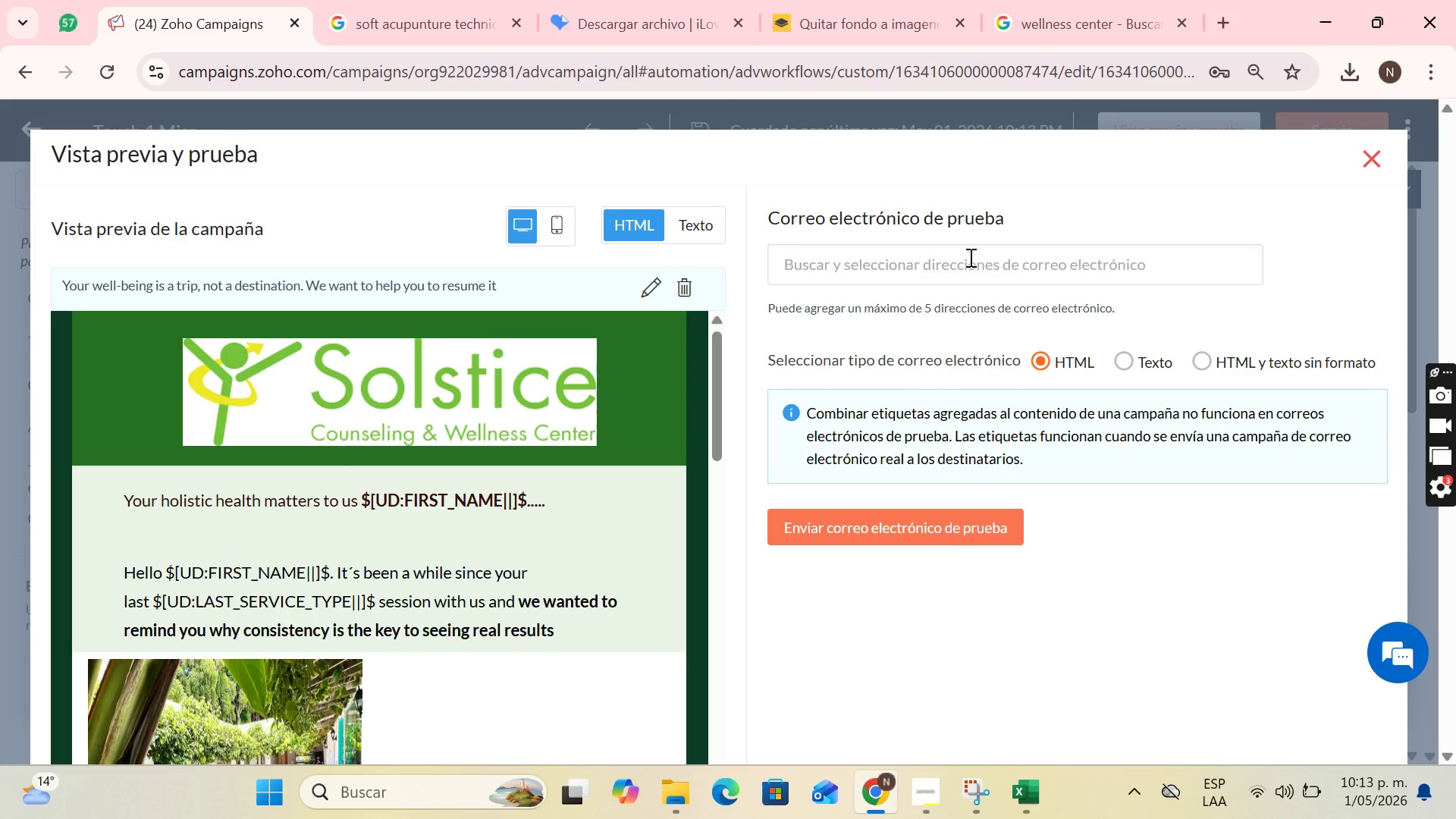 
wait(10.77)
 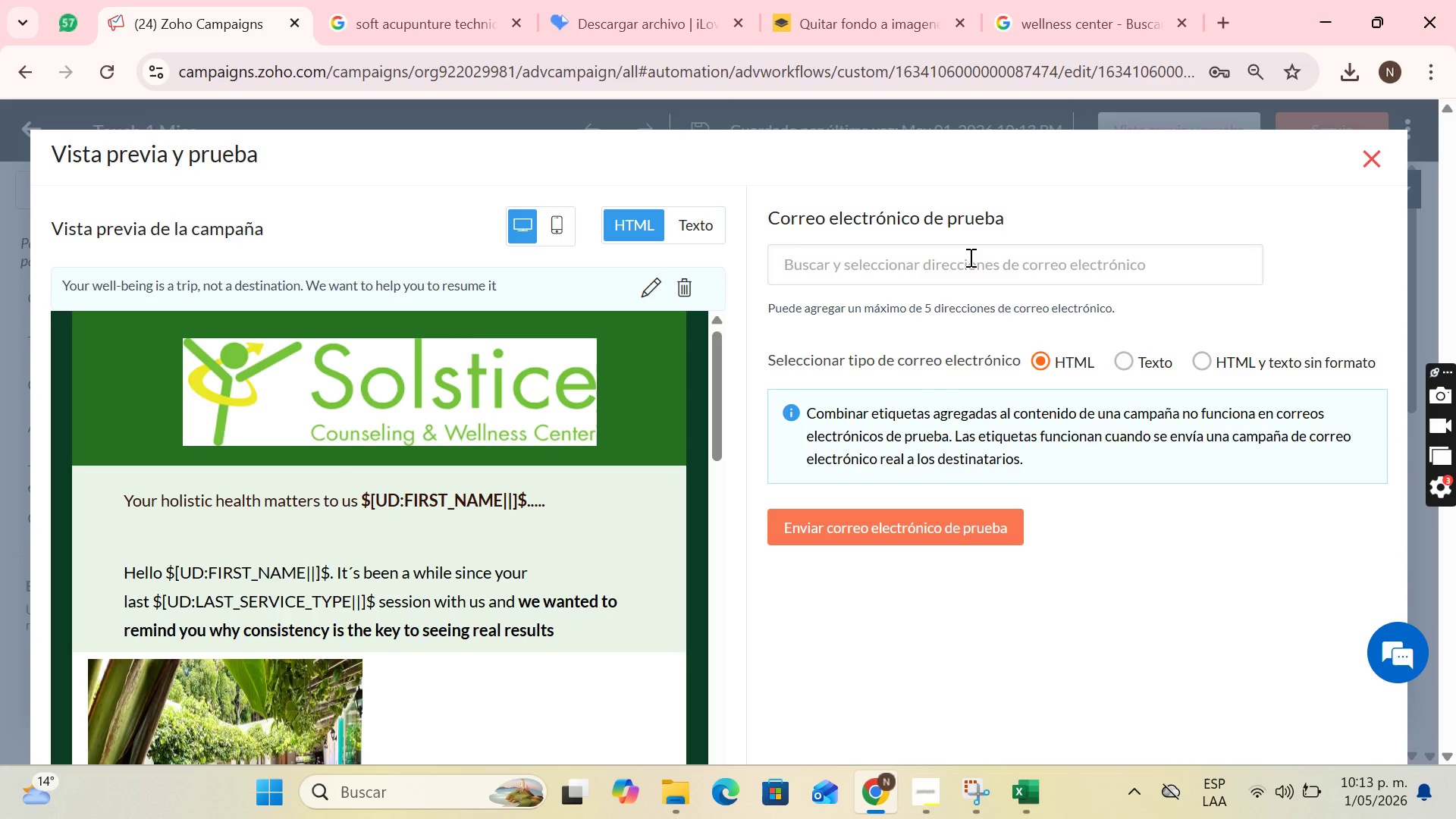 
scroll: coordinate [422, 543], scroll_direction: down, amount: 10.0
 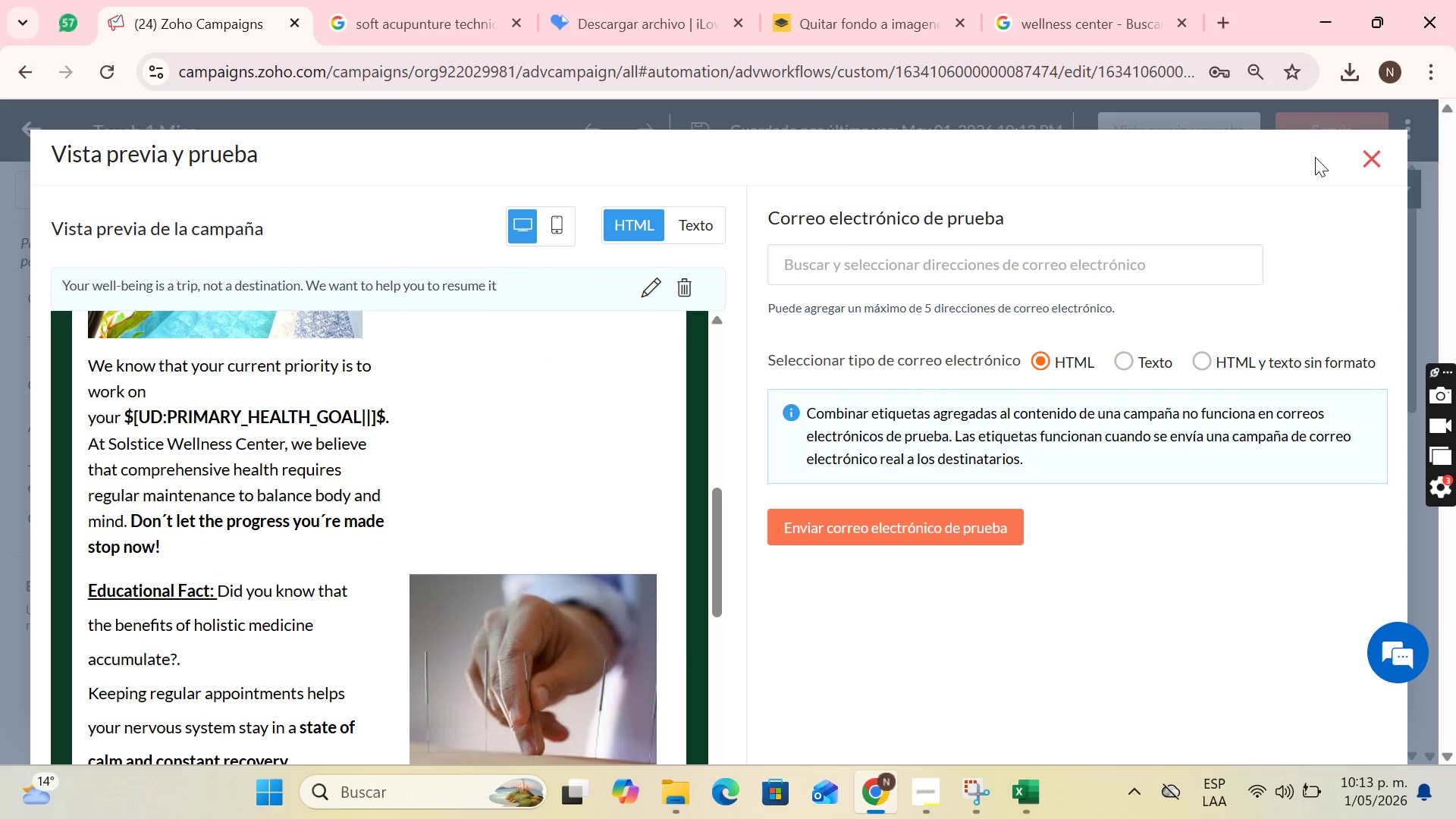 
left_click([1368, 153])
 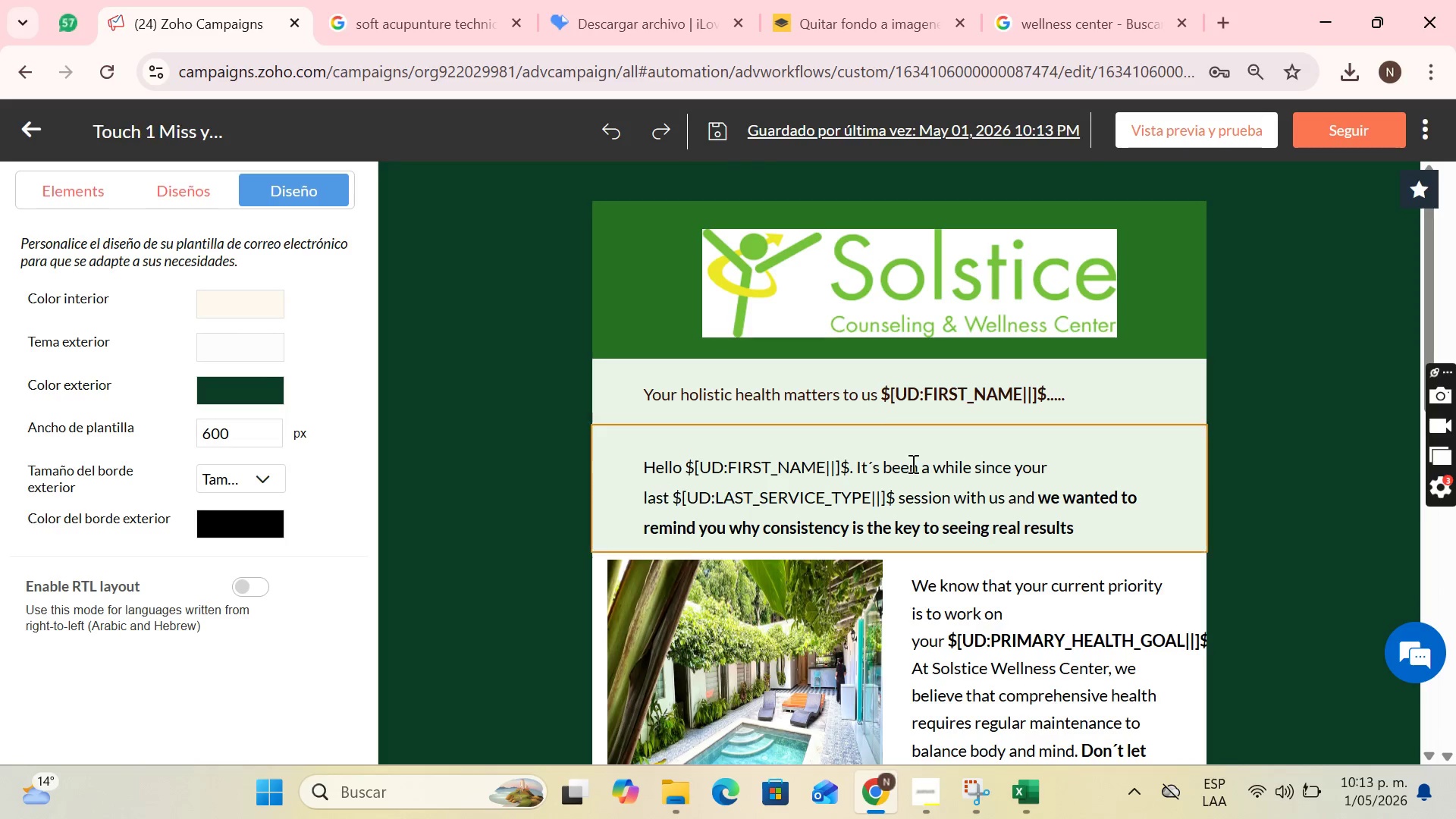 
scroll: coordinate [944, 472], scroll_direction: down, amount: 2.0
 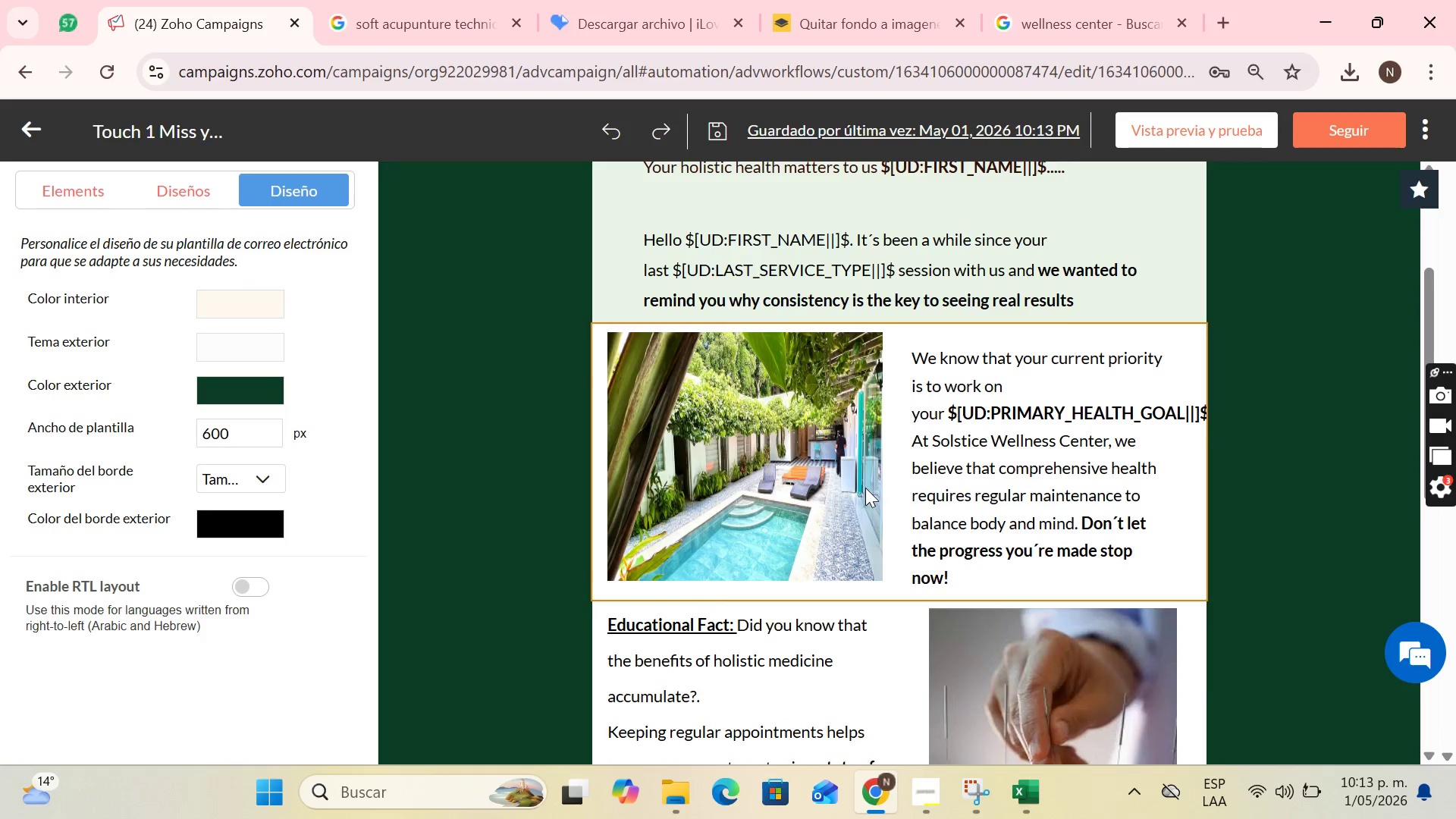 
left_click([865, 488])
 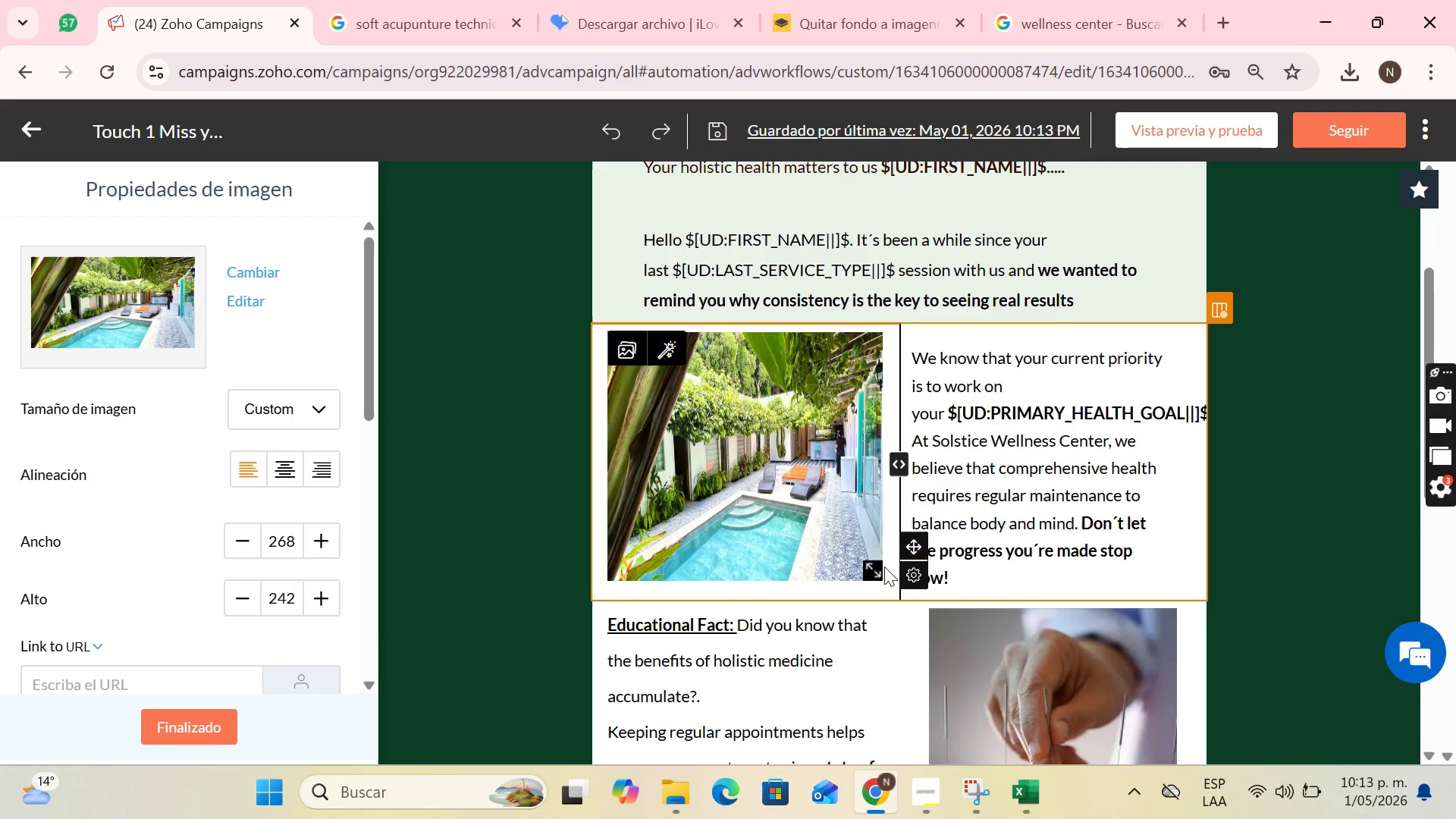 
left_click_drag(start_coordinate=[878, 567], to_coordinate=[883, 541])
 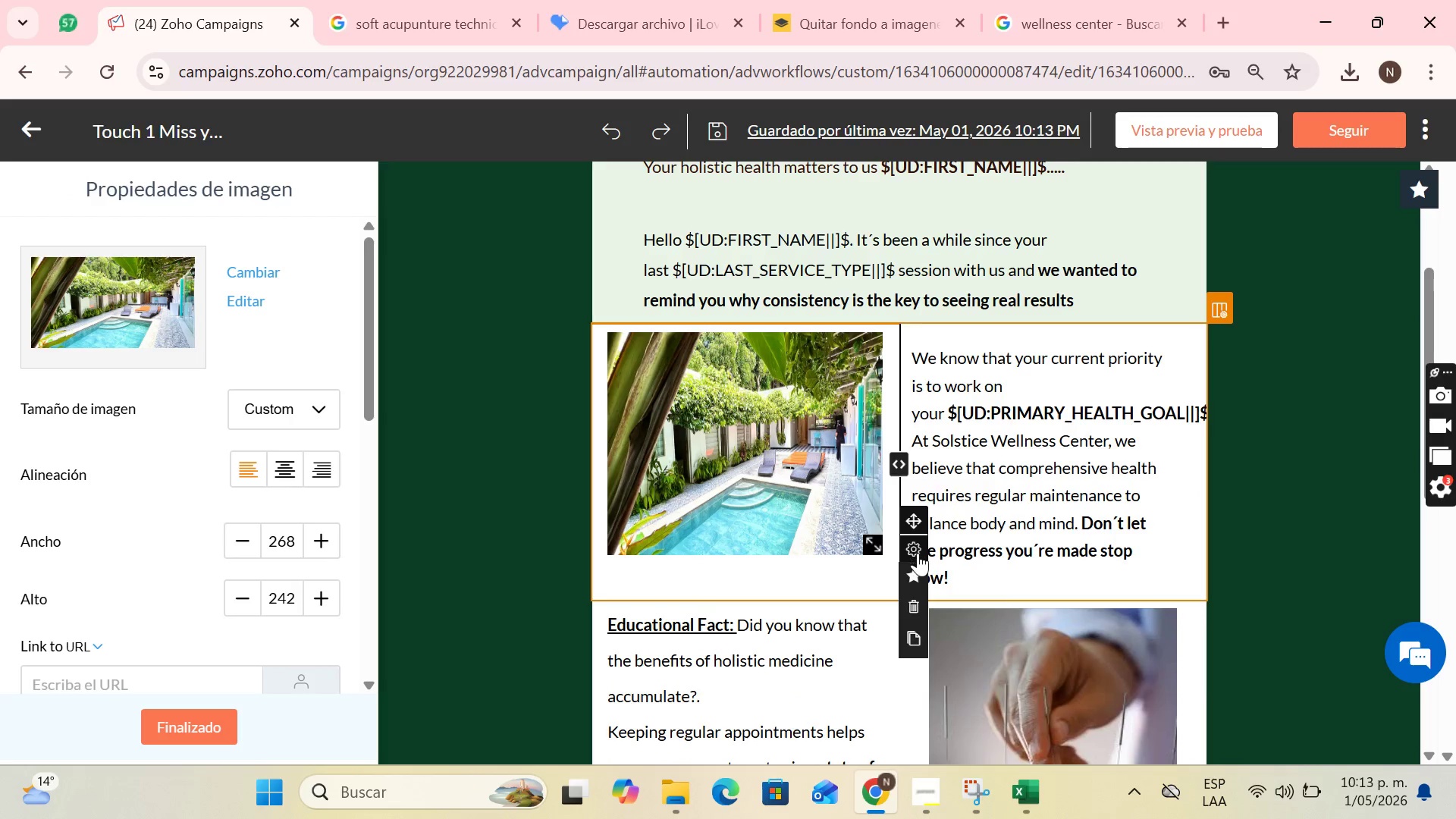 
mouse_move([978, 554])
 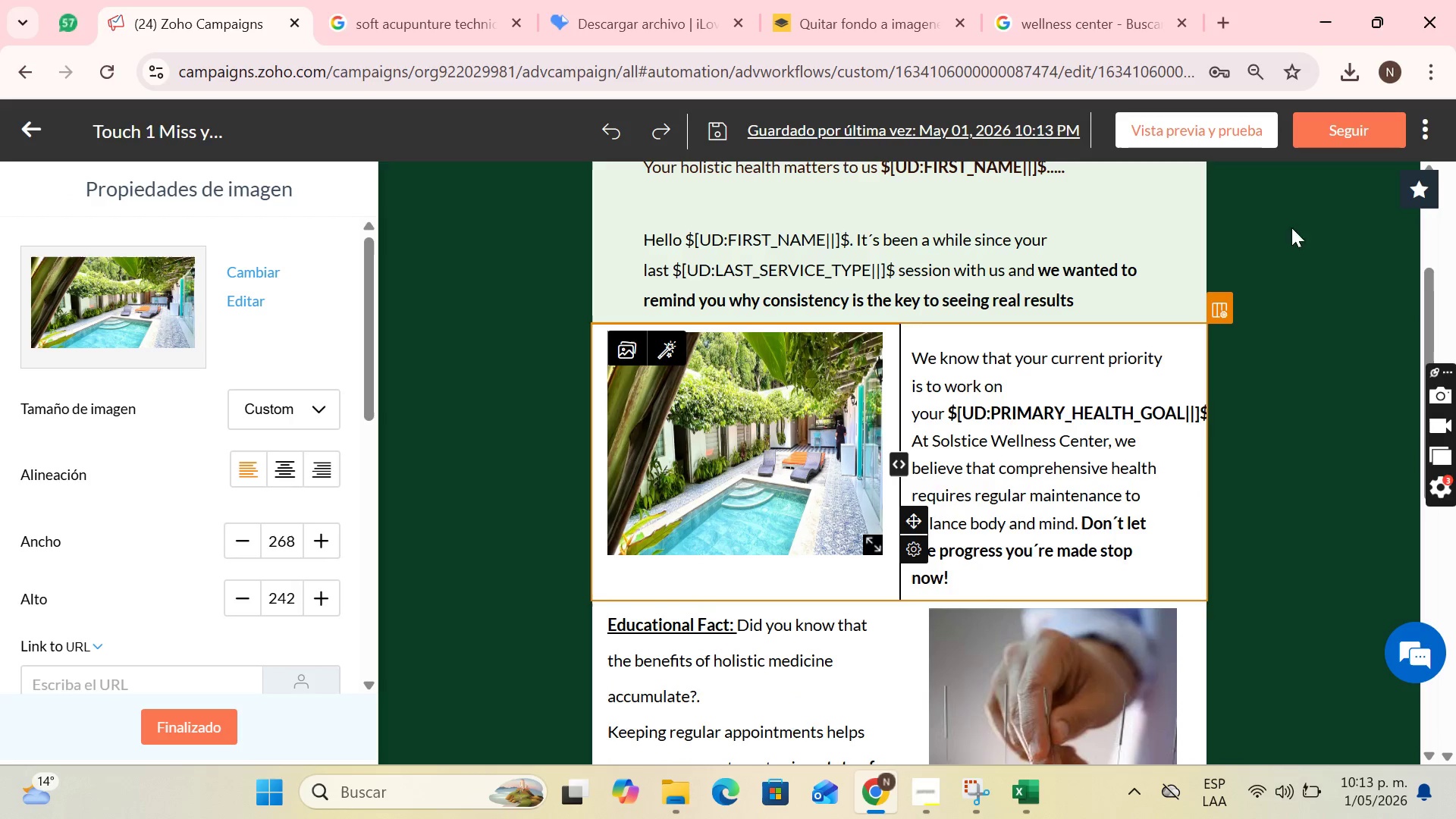 
left_click([1244, 127])
 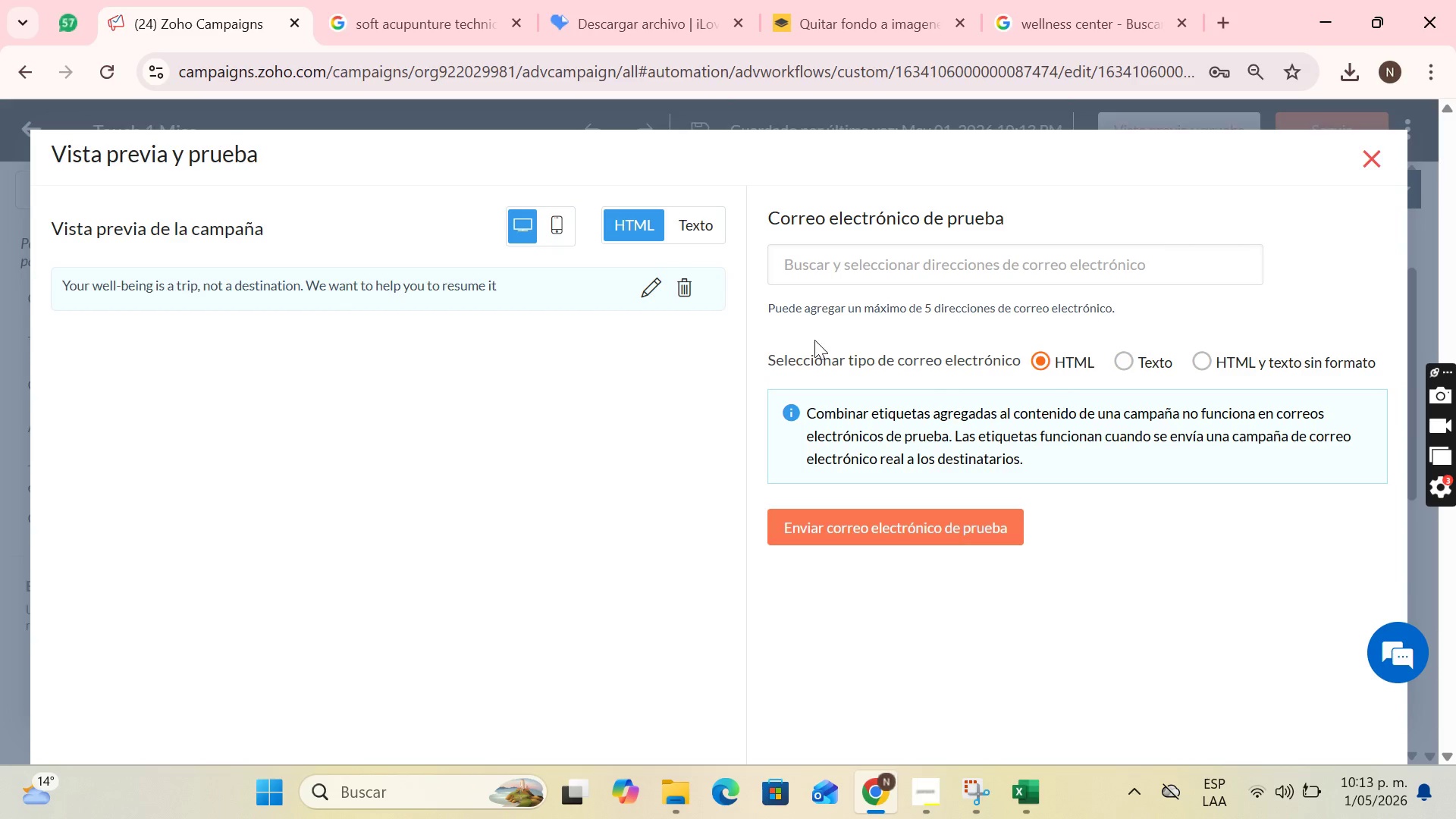 
scroll: coordinate [560, 438], scroll_direction: down, amount: 6.0
 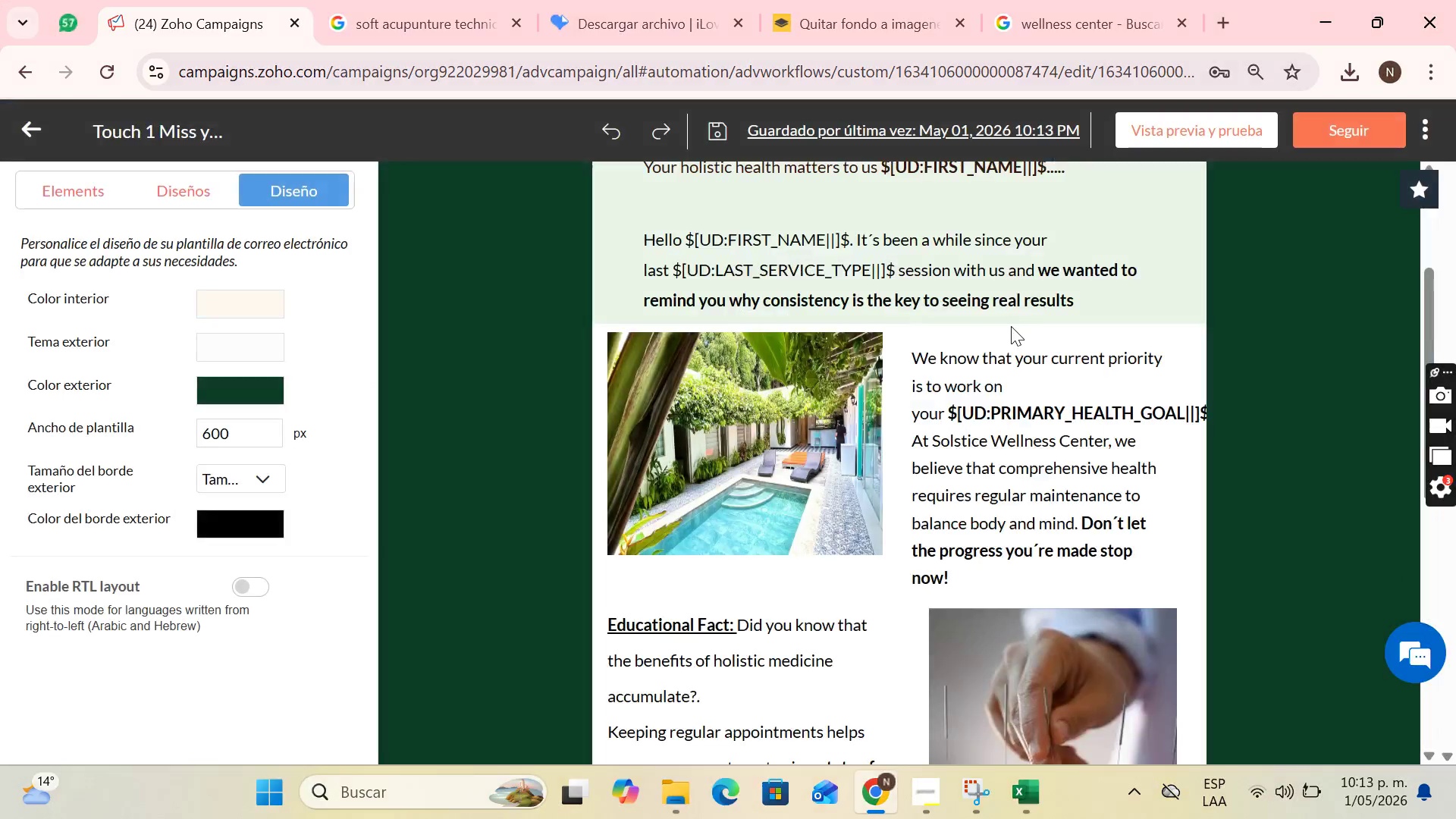 
left_click([971, 416])
 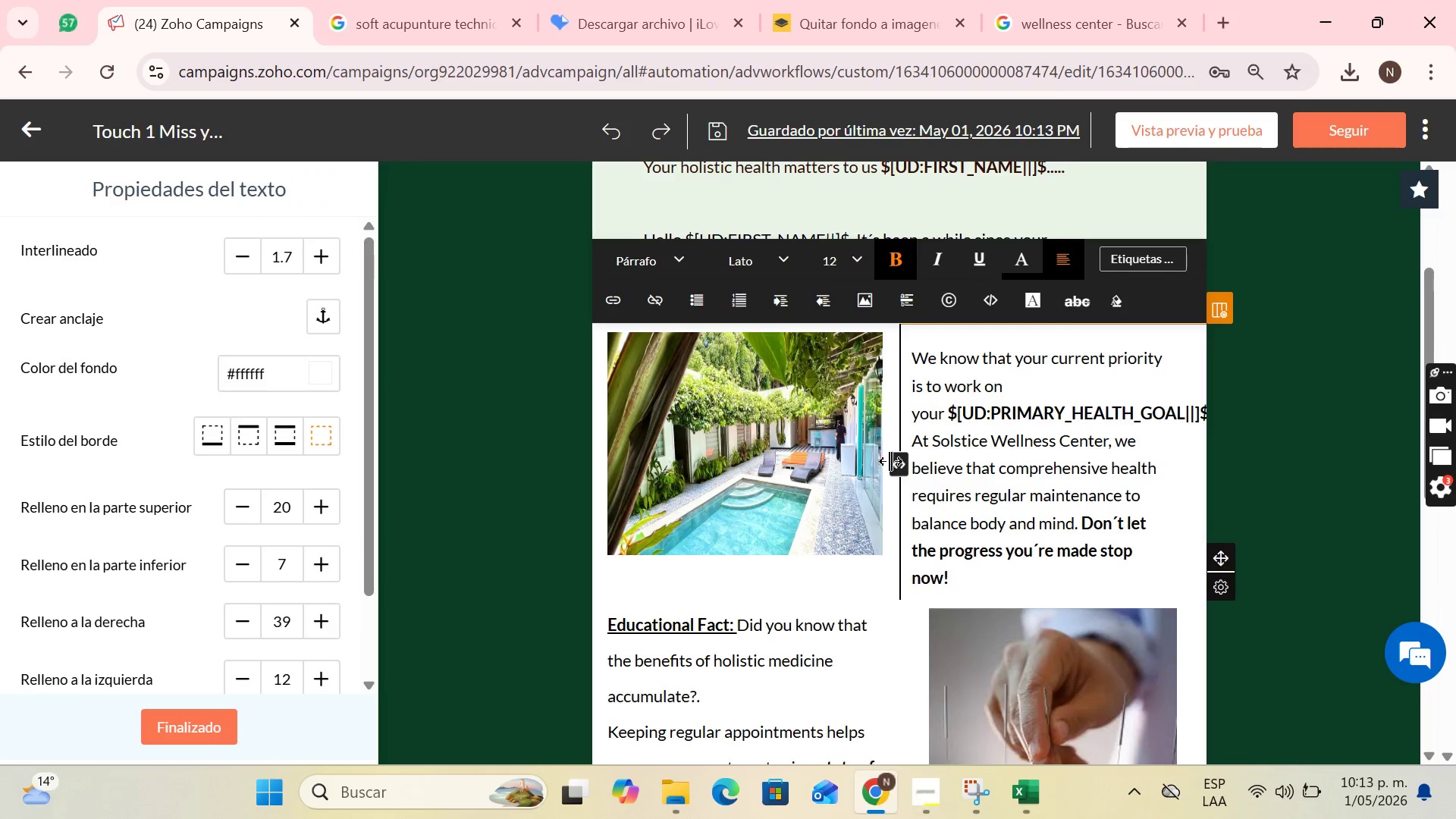 
left_click_drag(start_coordinate=[895, 464], to_coordinate=[880, 469])
 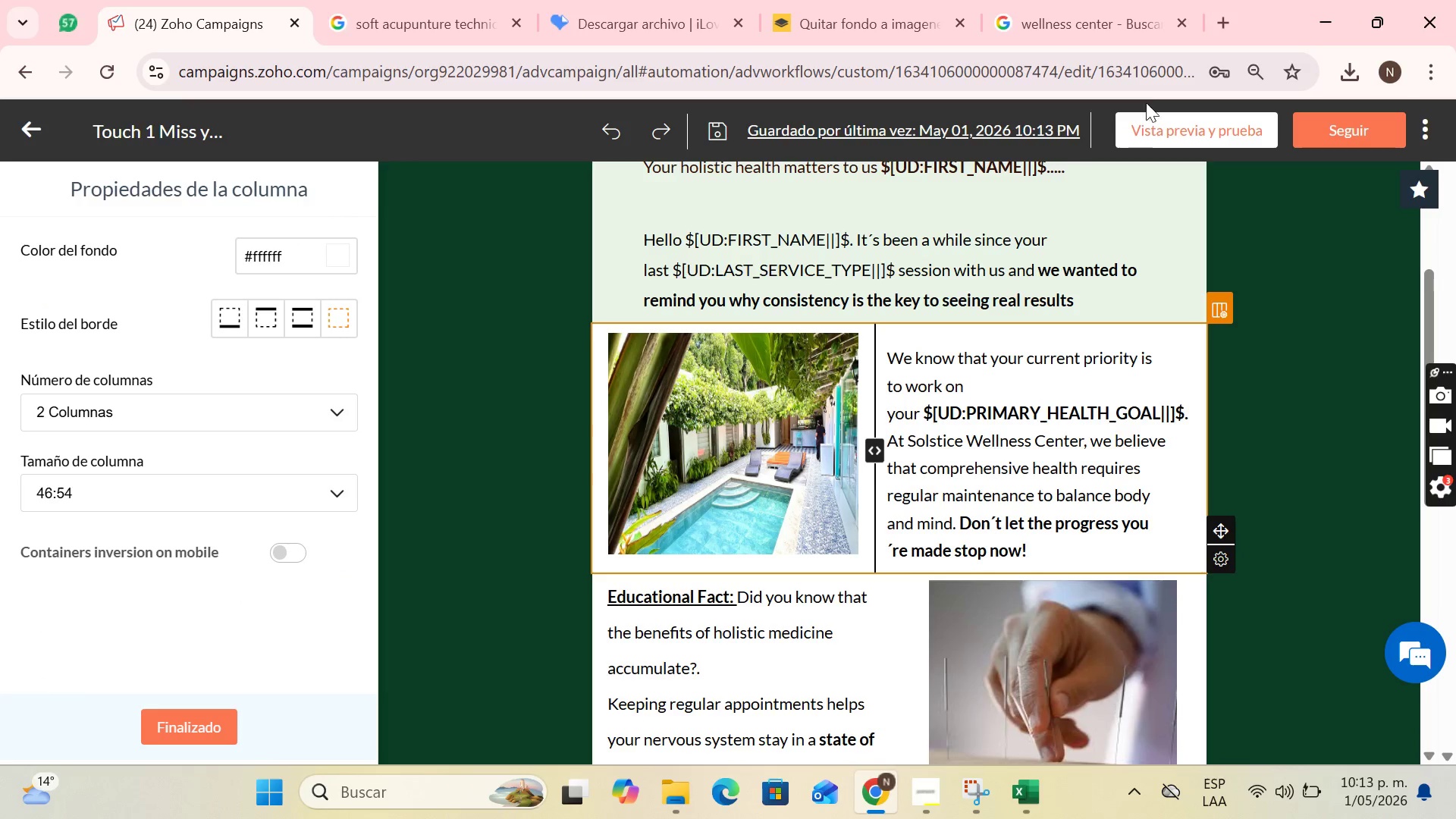 
left_click([1206, 143])
 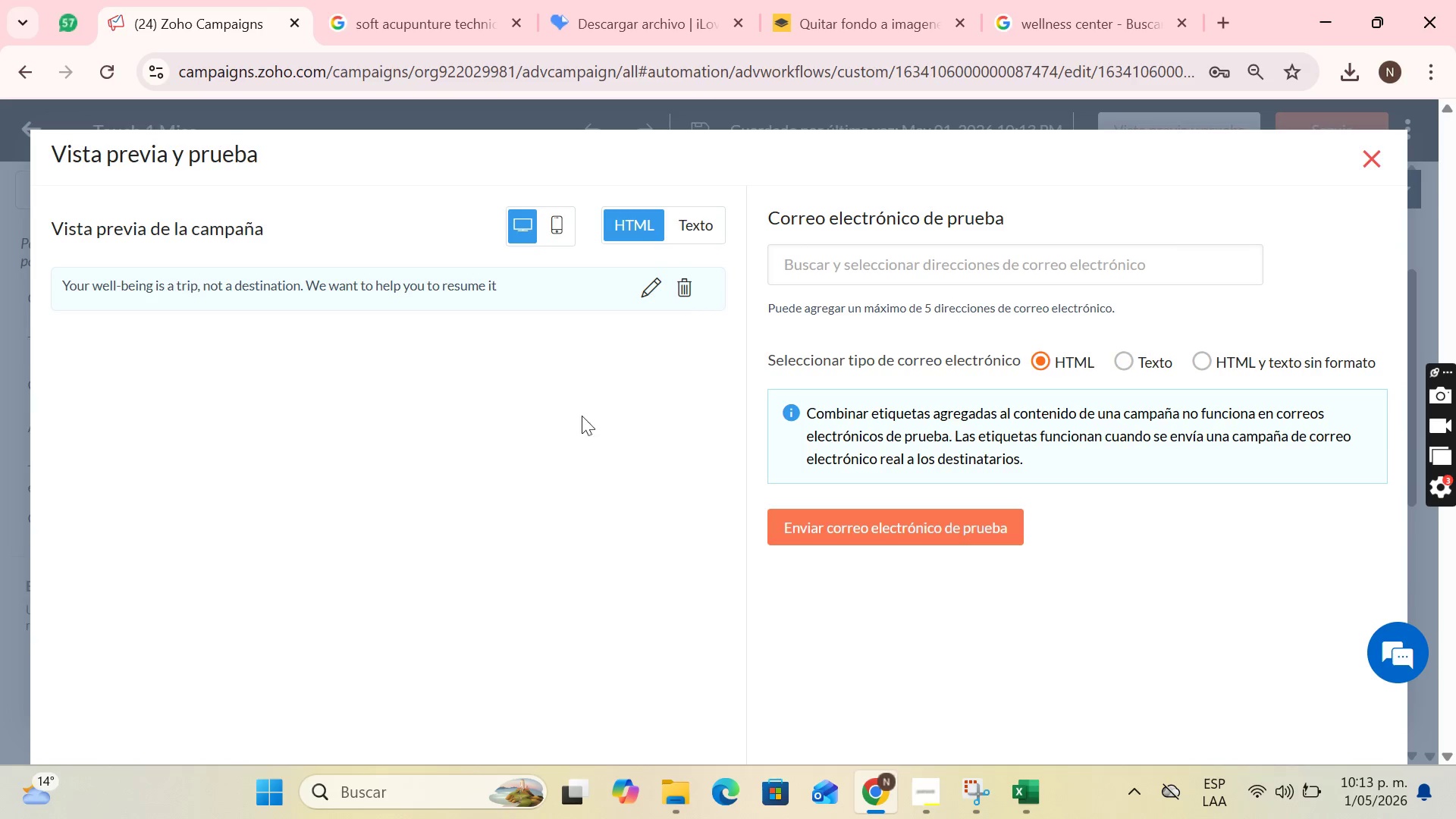 
scroll: coordinate [1125, 410], scroll_direction: down, amount: 8.0
 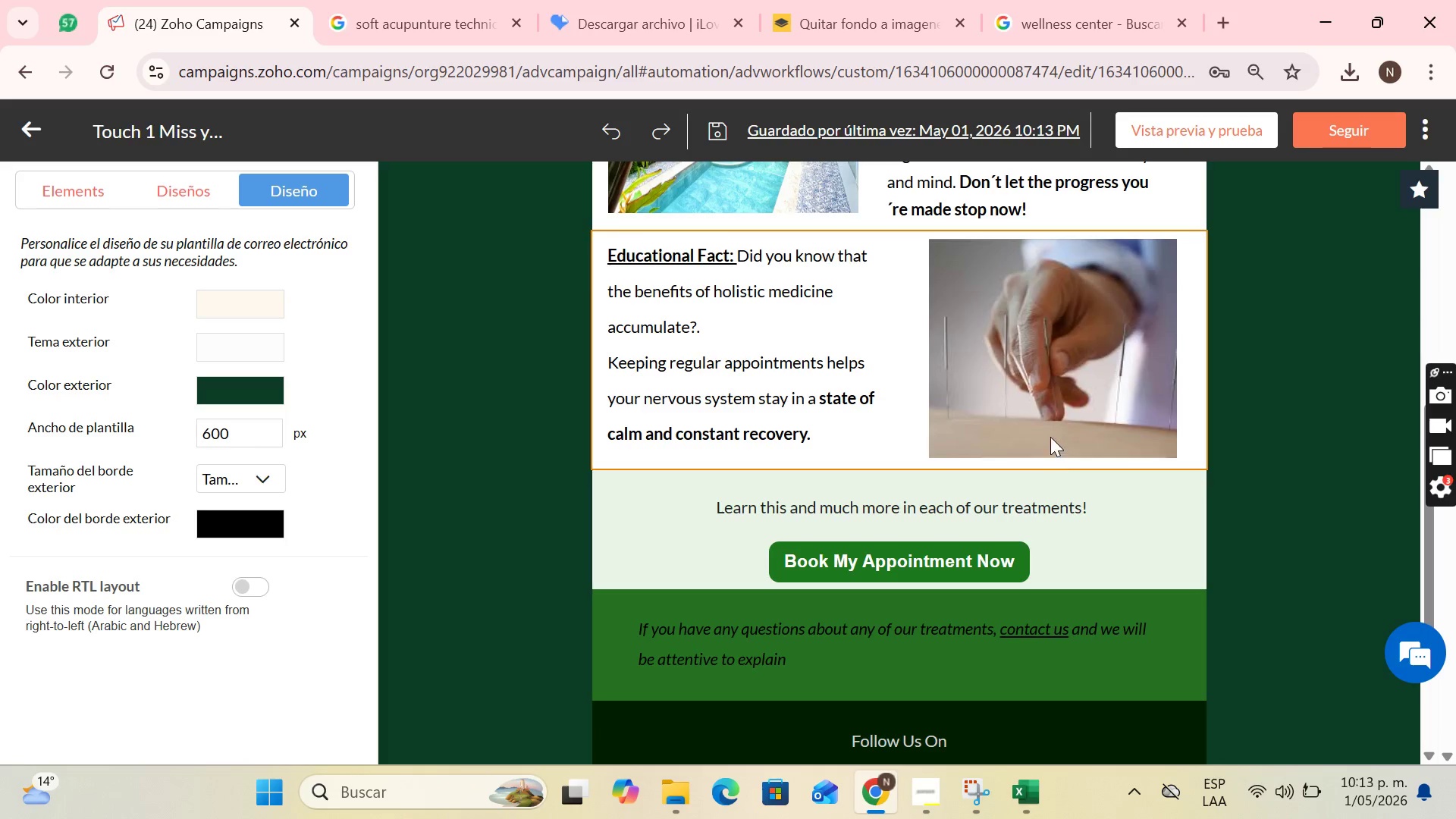 
scroll: coordinate [918, 391], scroll_direction: up, amount: 2.0
 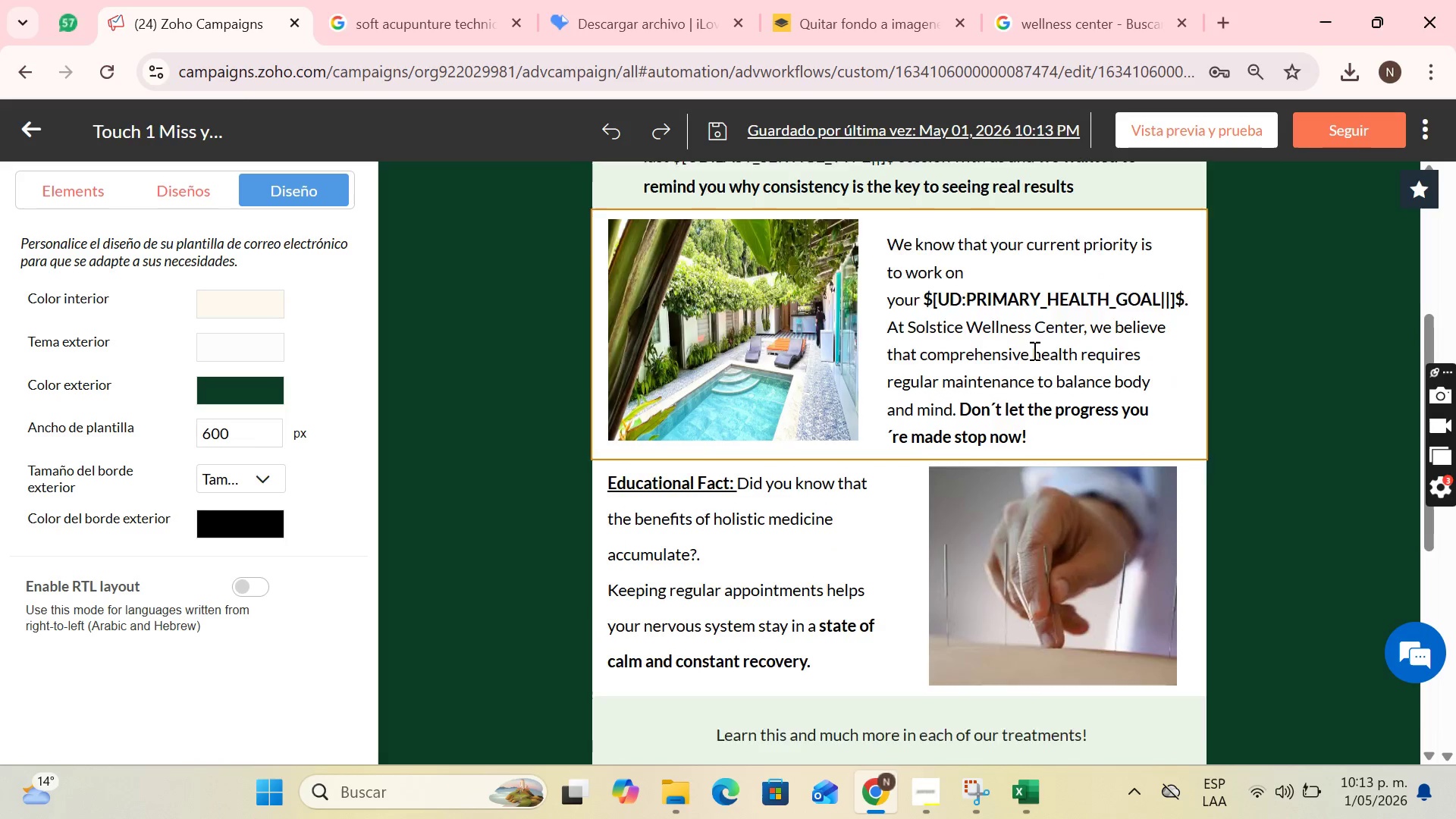 
left_click([1033, 350])
 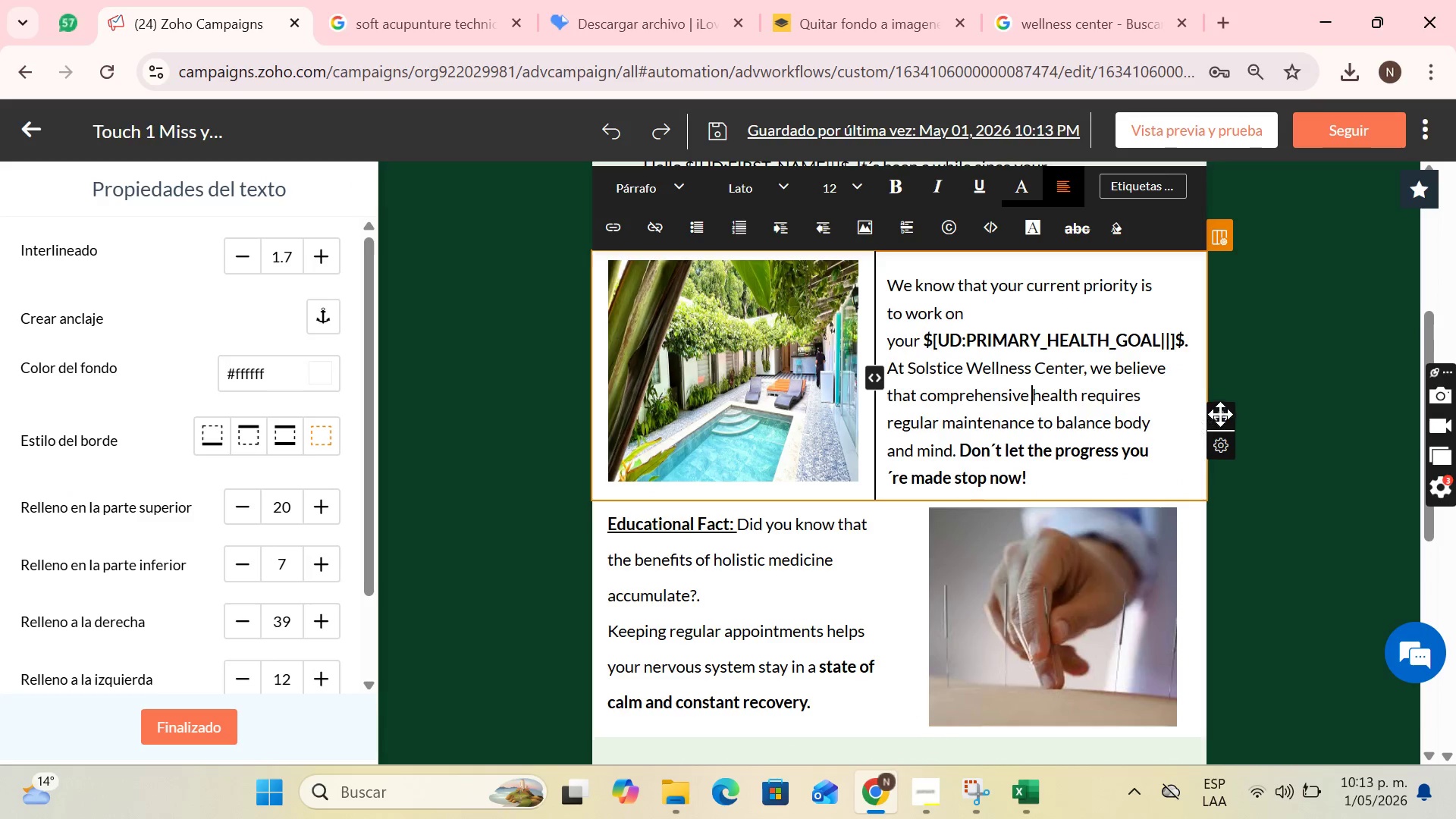 
scroll: coordinate [1185, 415], scroll_direction: down, amount: 4.0
 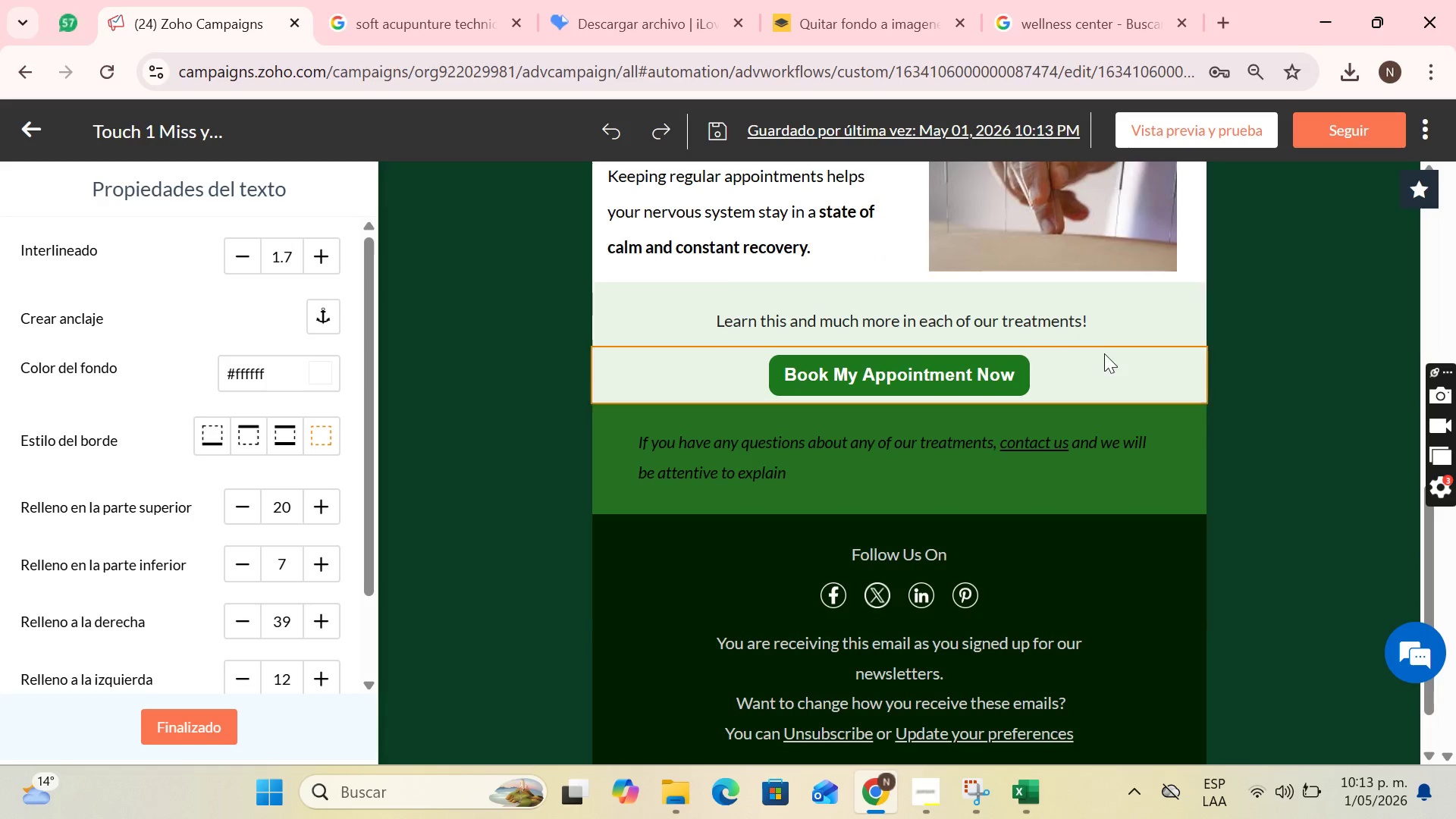 
scroll: coordinate [1155, 260], scroll_direction: up, amount: 8.0
 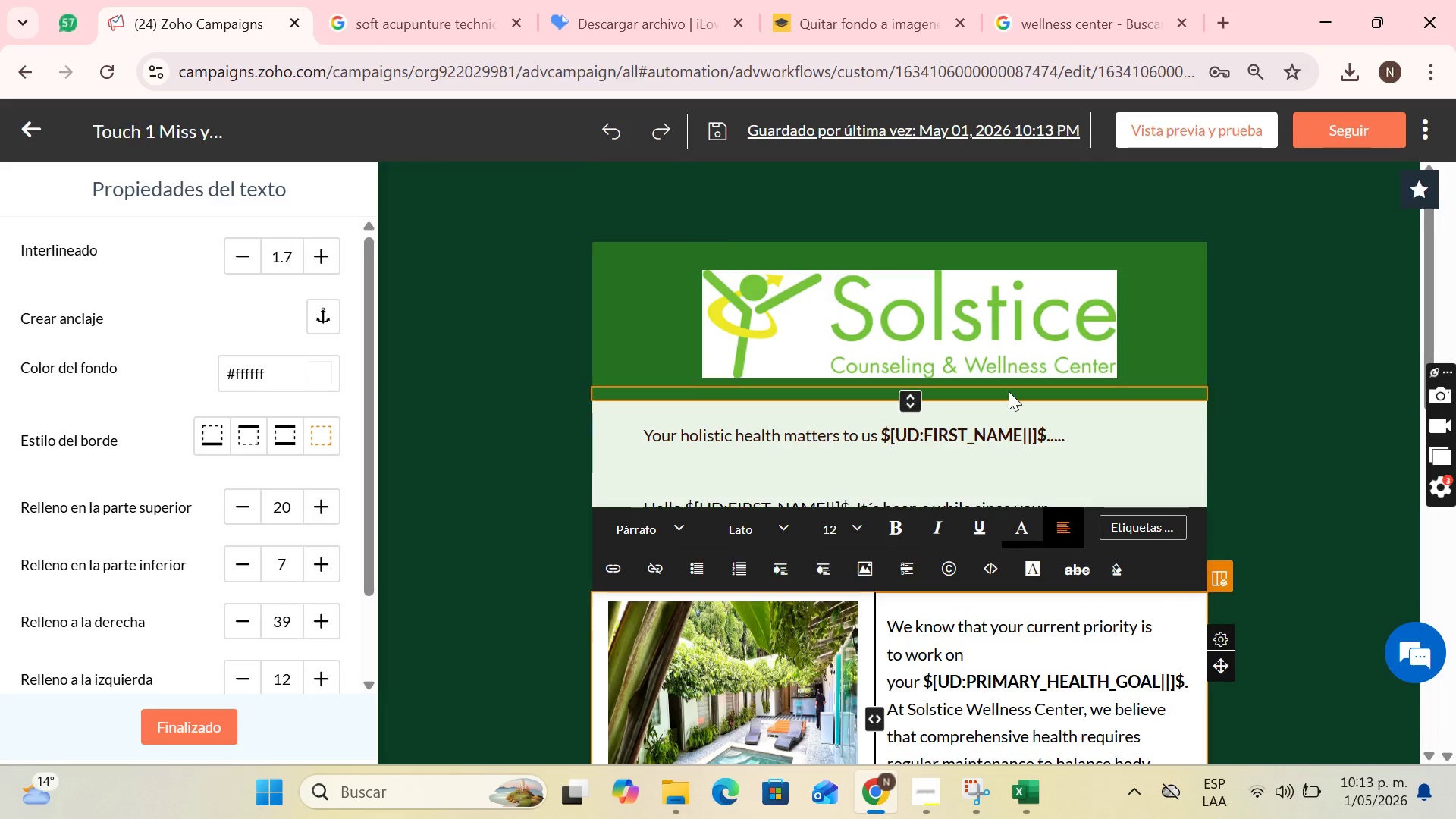 
left_click([1009, 391])
 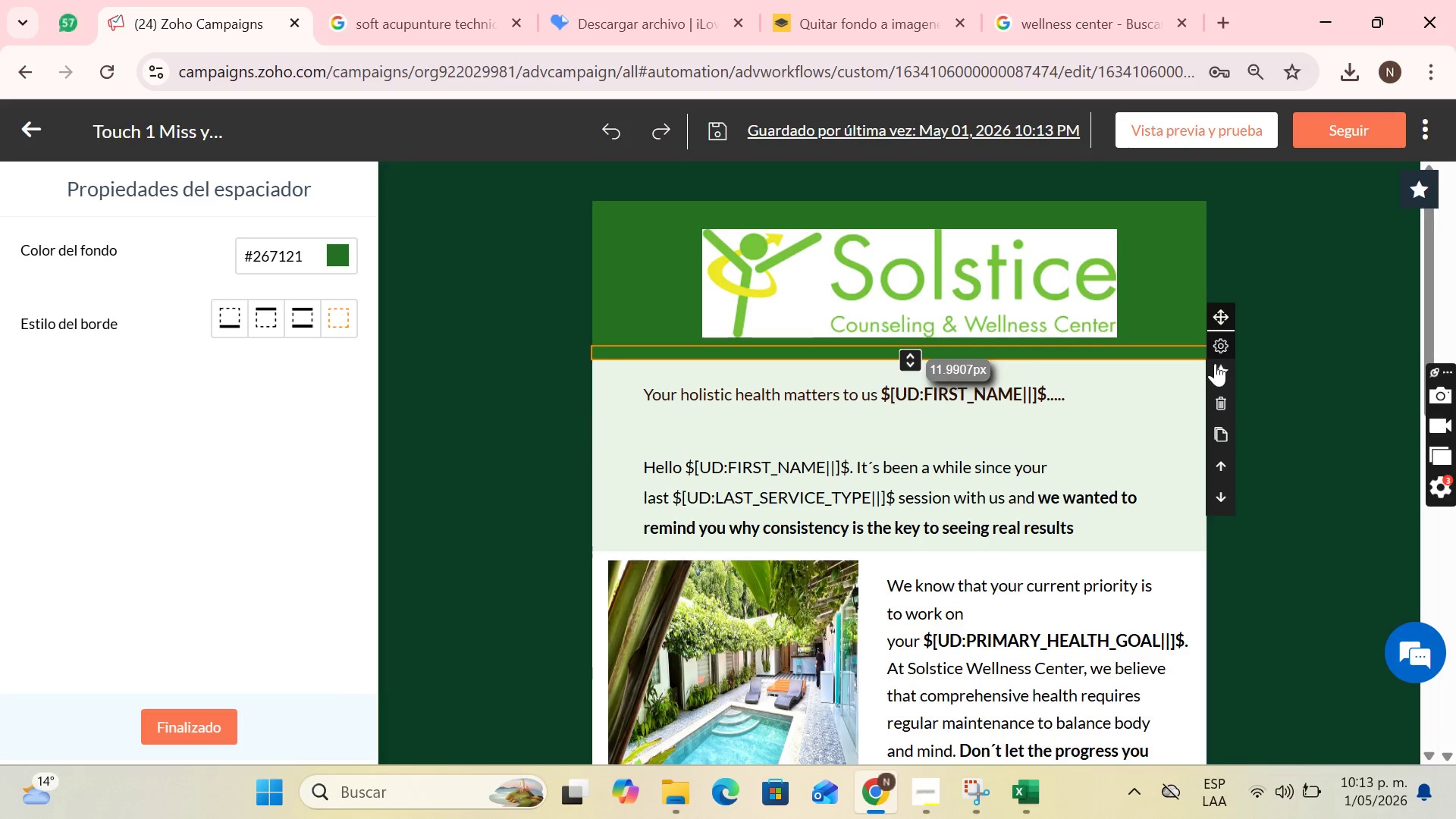 
left_click([1222, 427])
 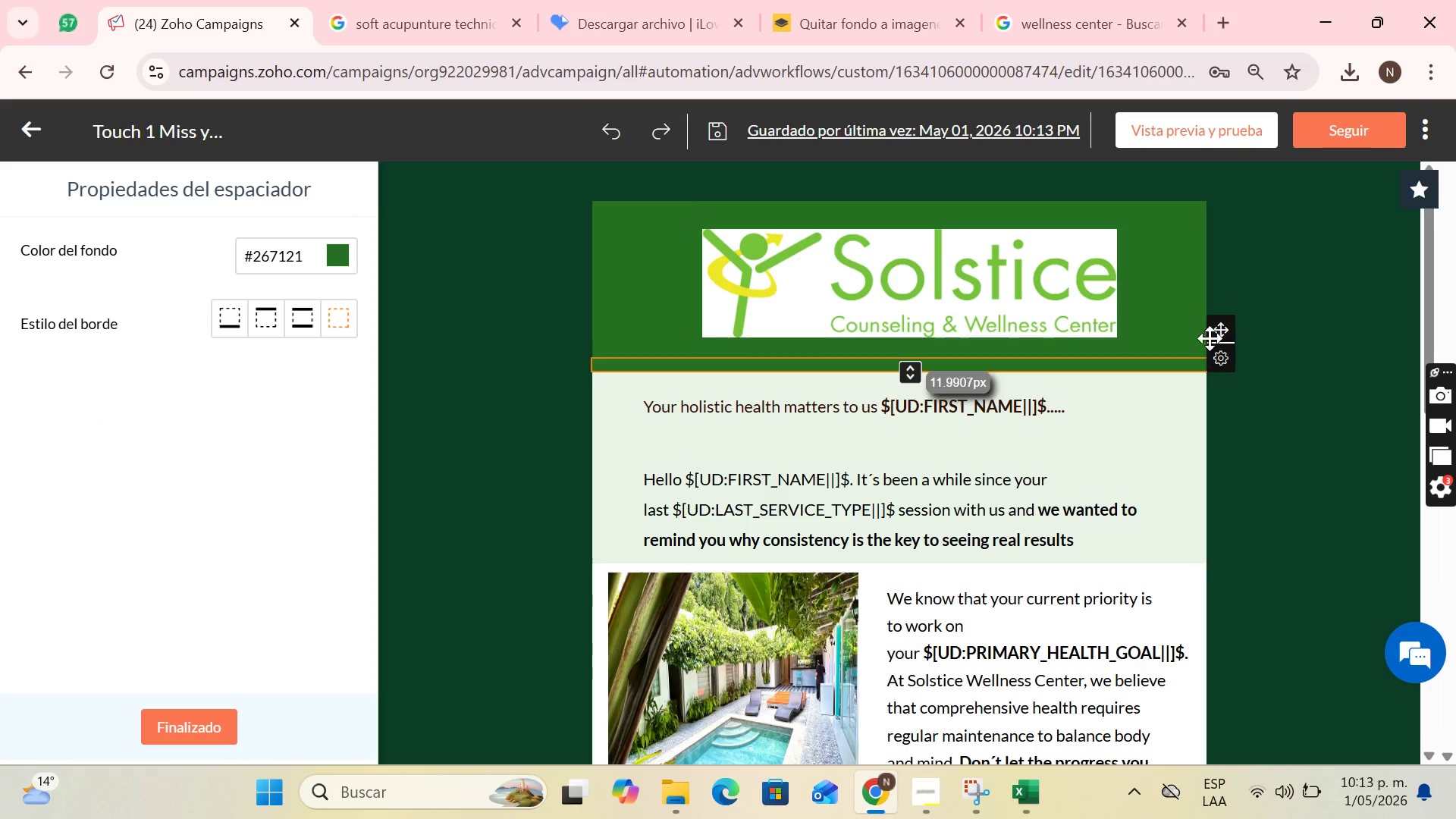 
left_click_drag(start_coordinate=[1216, 335], to_coordinate=[866, 695])
 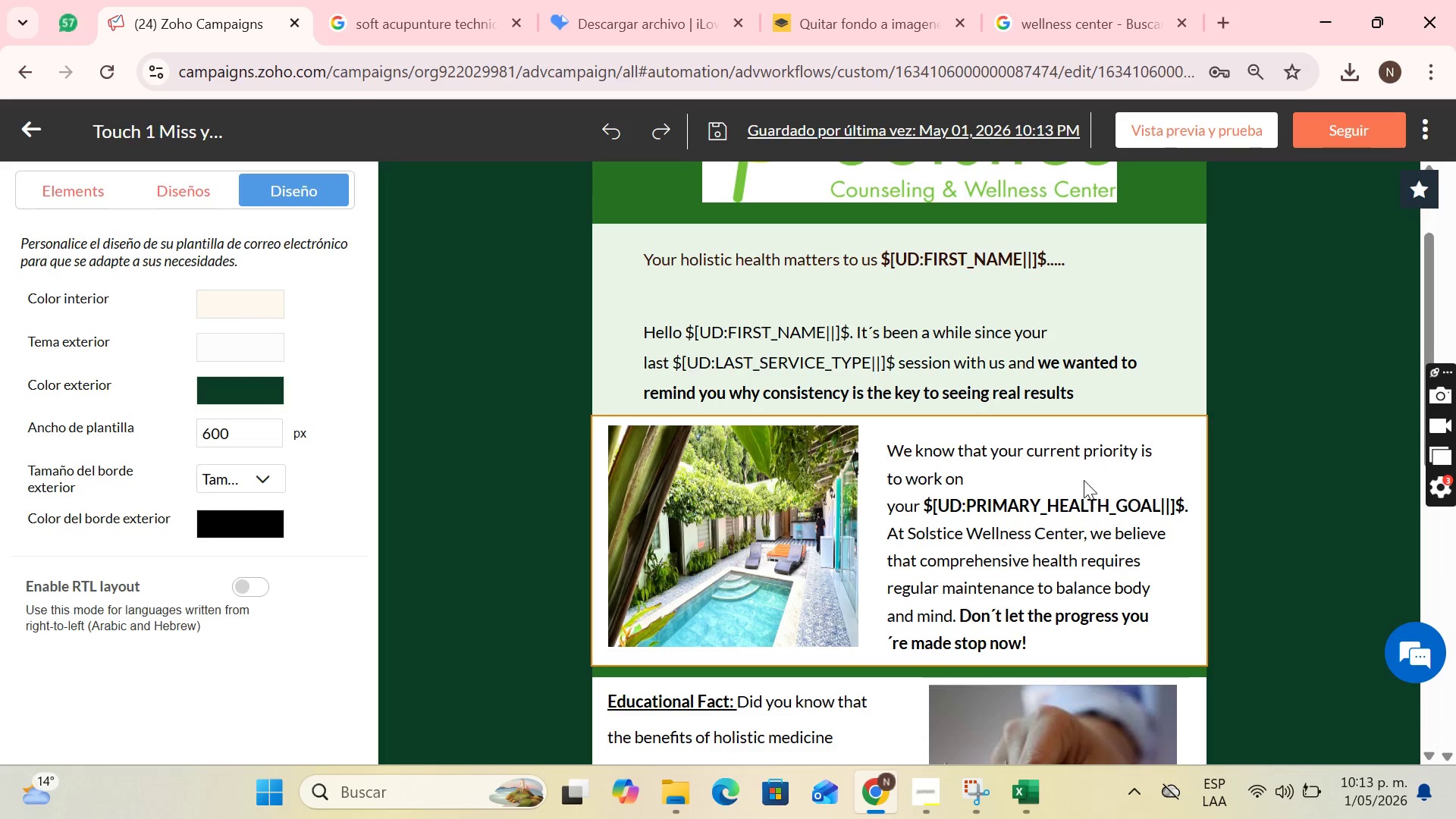 
scroll: coordinate [1075, 555], scroll_direction: down, amount: 2.0
 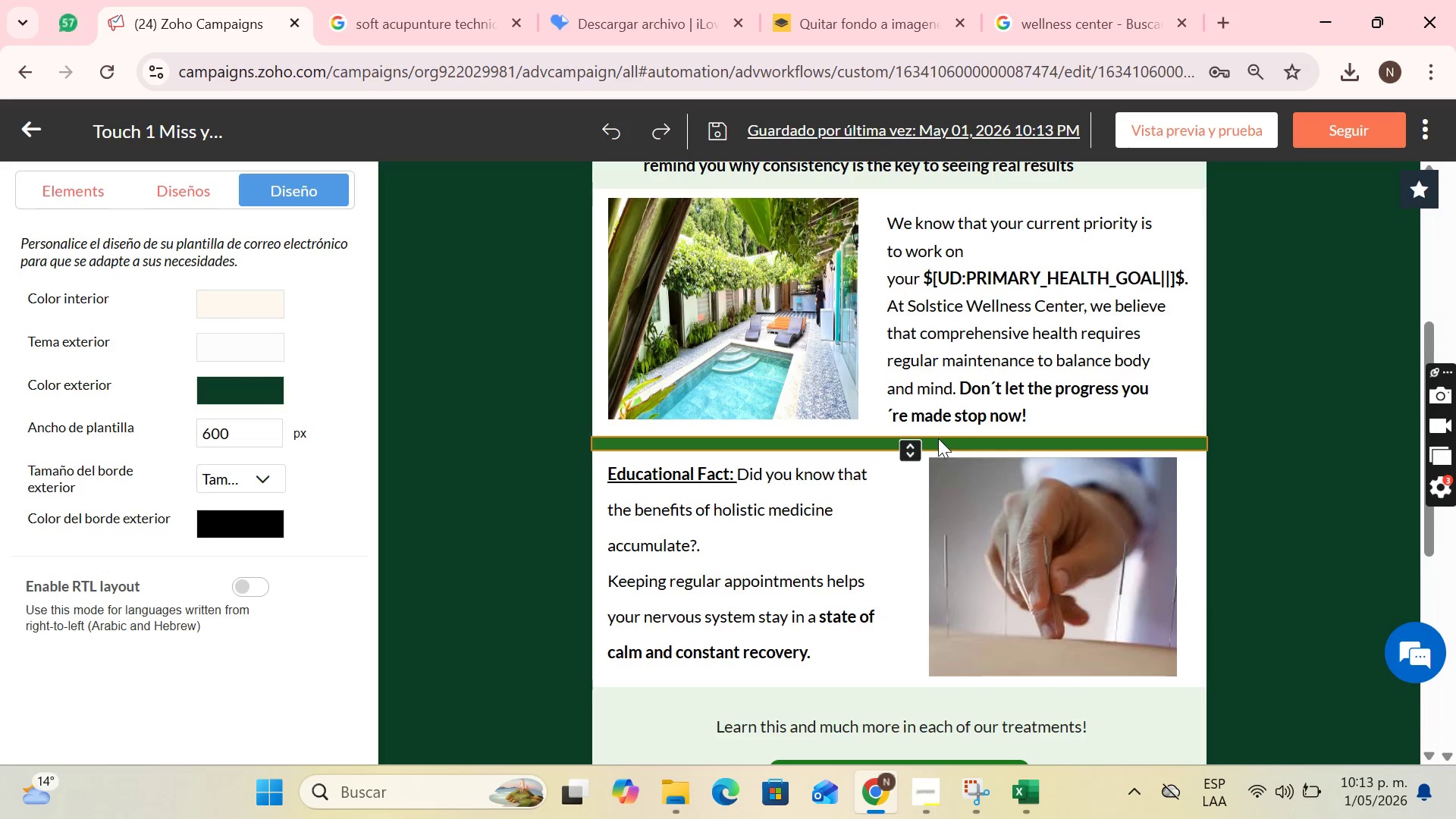 
left_click([938, 438])
 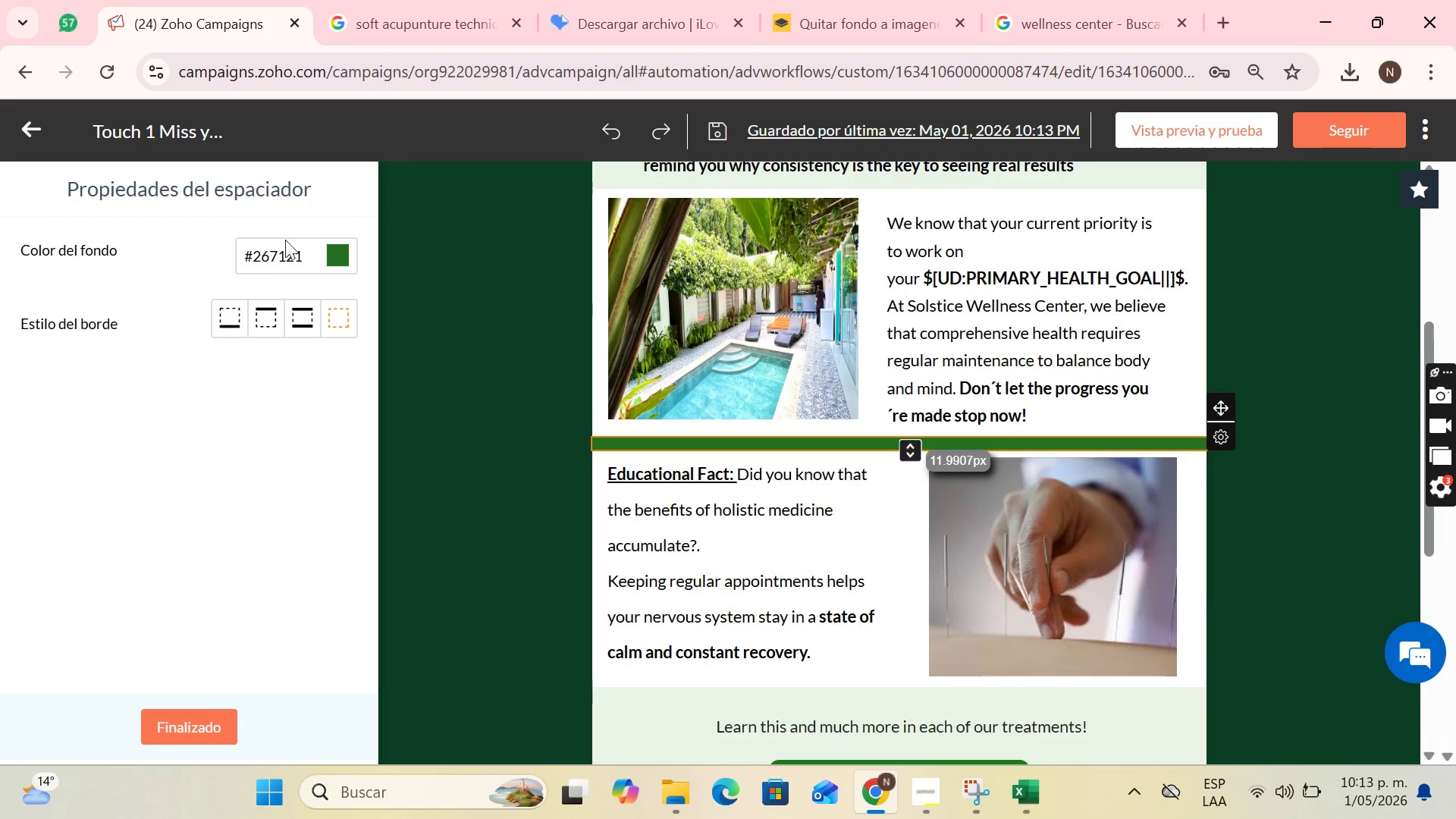 
left_click([331, 251])
 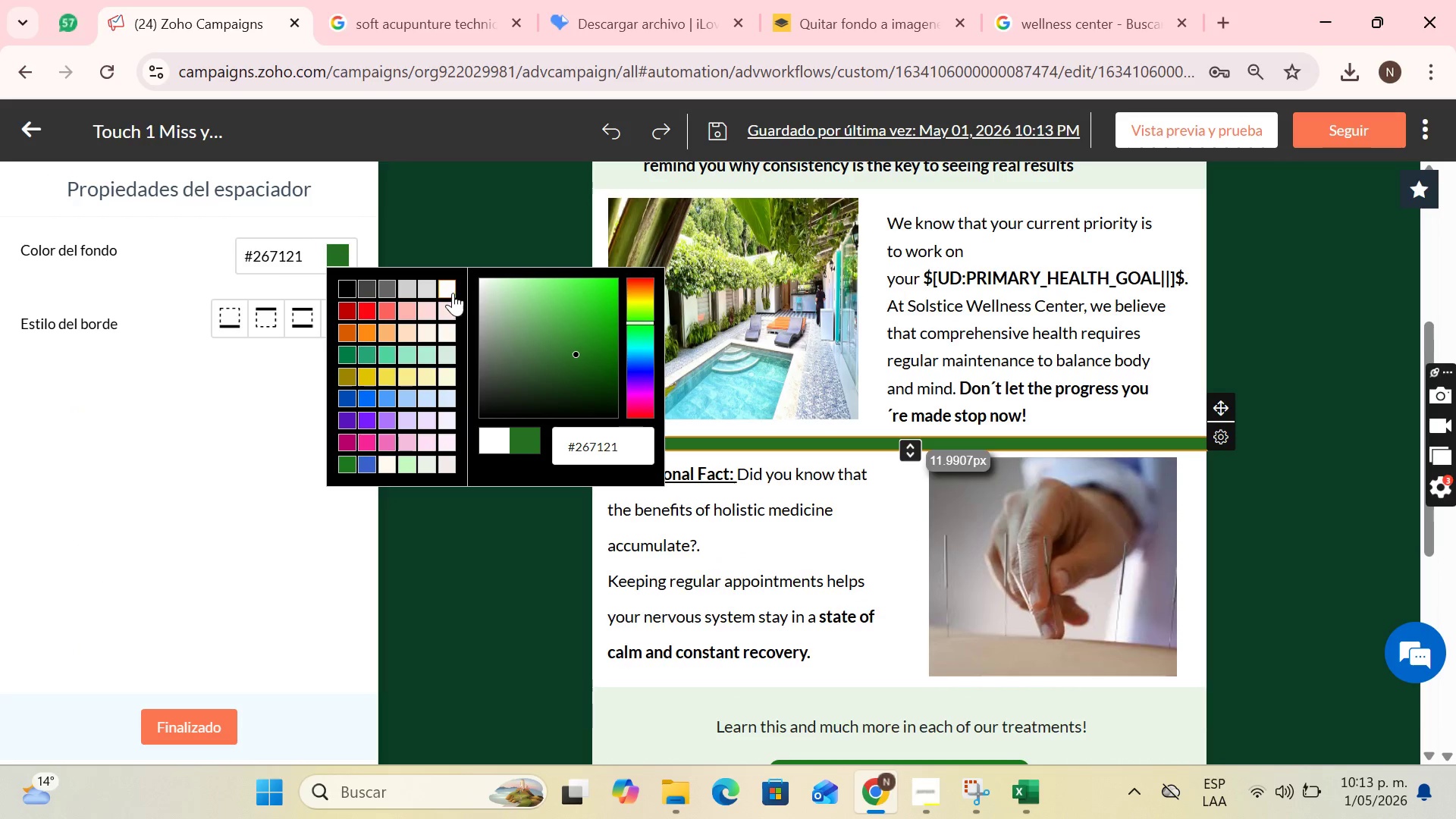 
left_click([451, 293])
 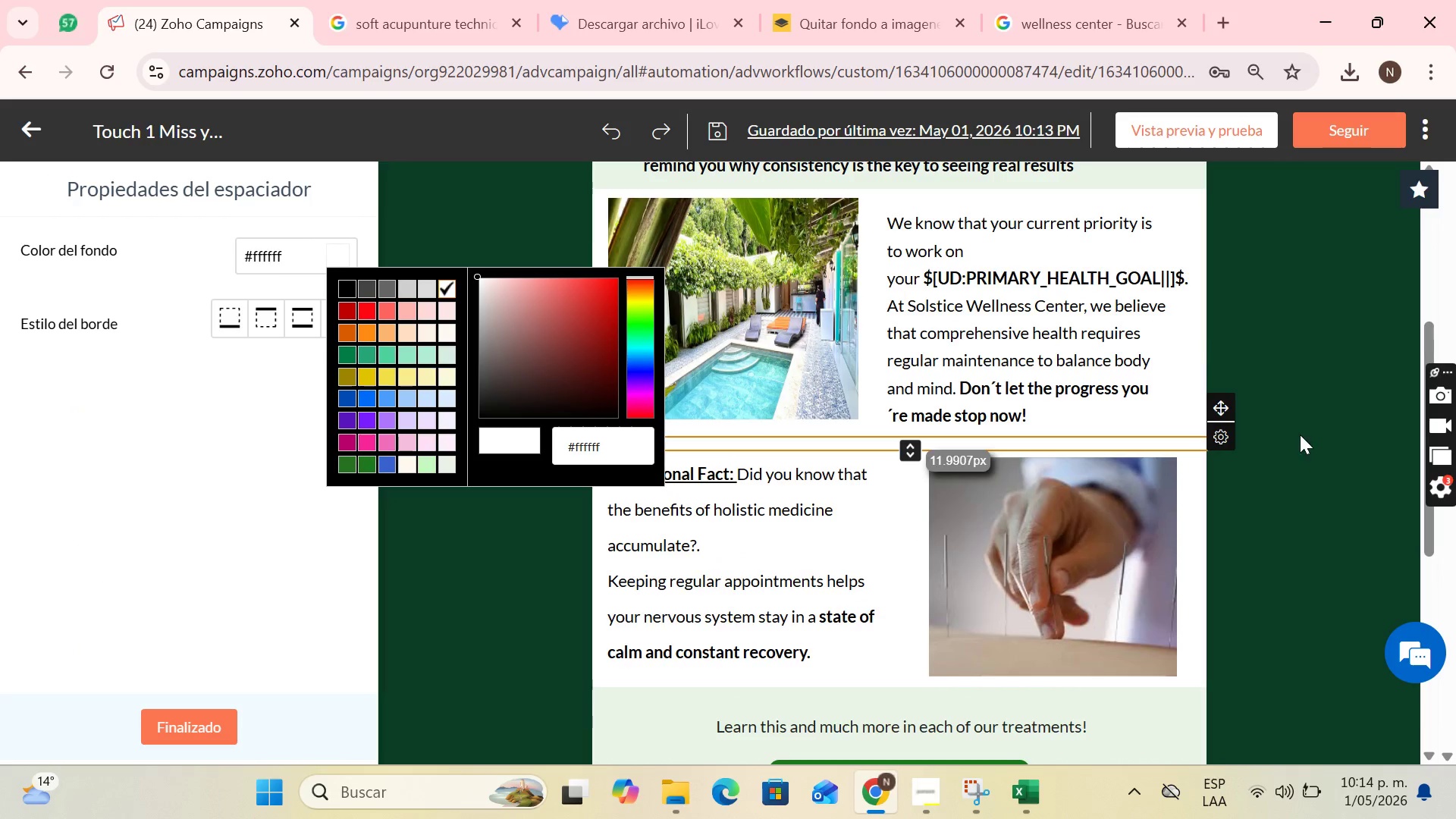 
left_click([1285, 460])
 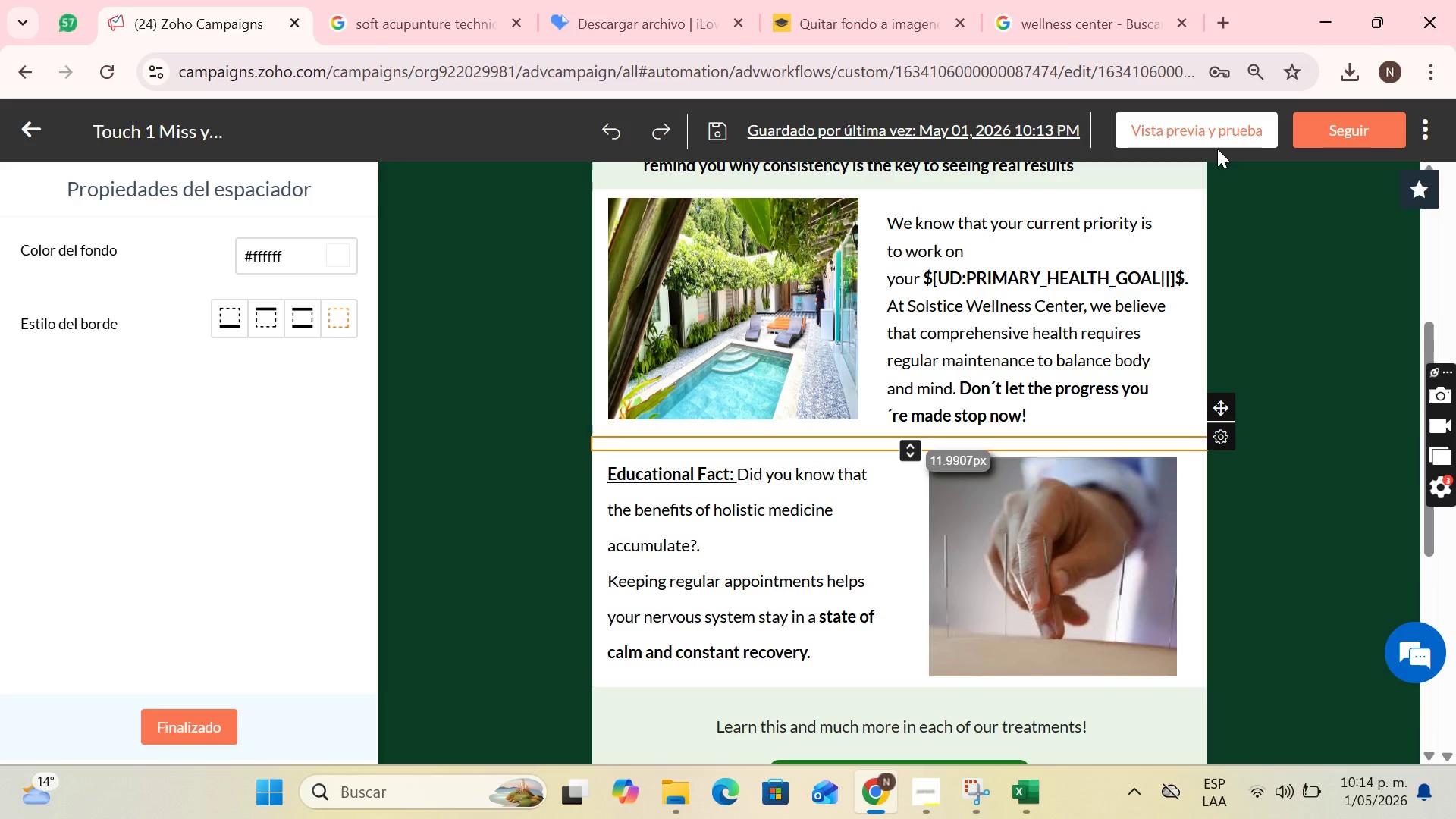 
left_click([1214, 145])
 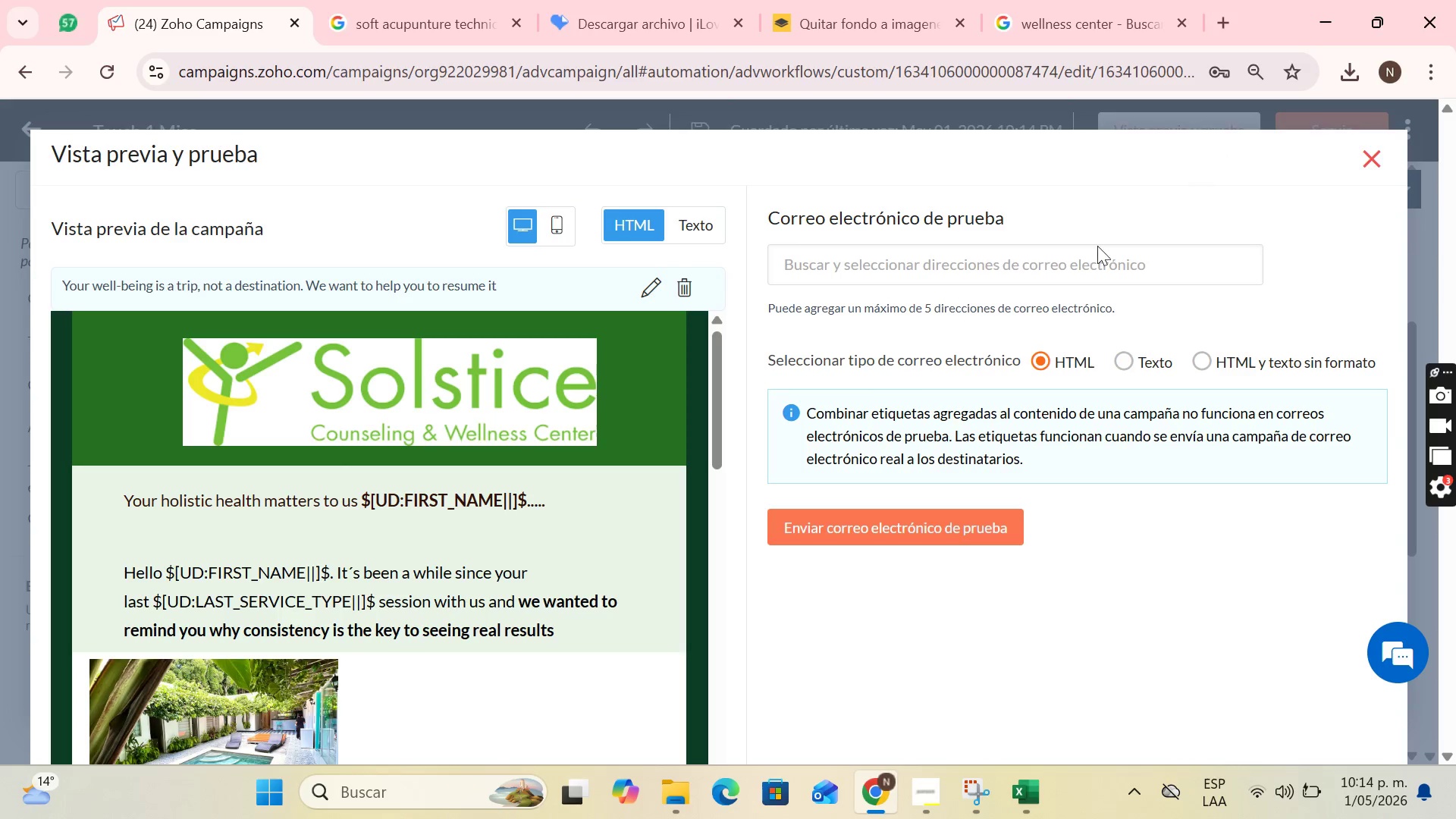 
scroll: coordinate [526, 387], scroll_direction: down, amount: 5.0
 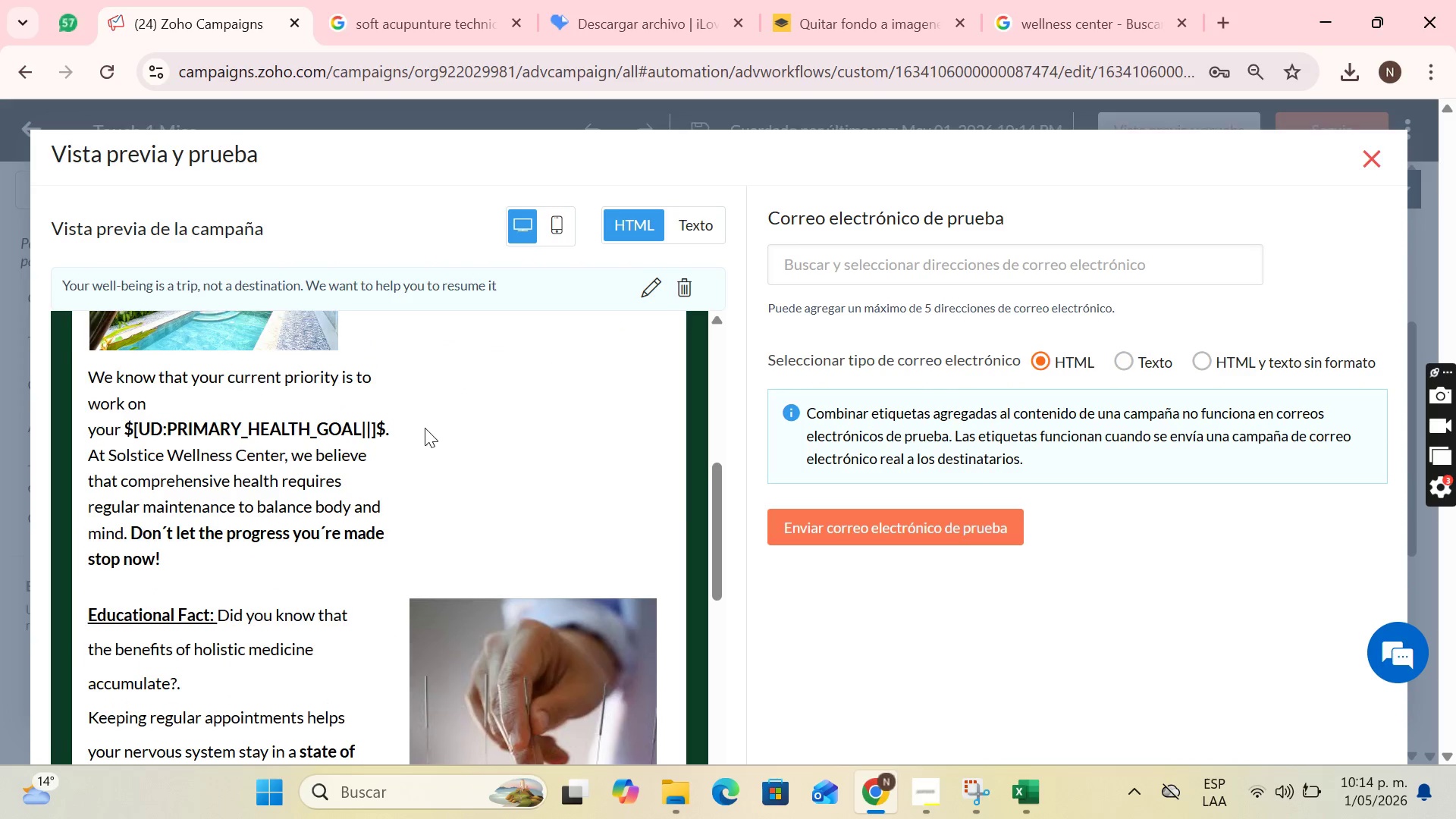 
scroll: coordinate [428, 428], scroll_direction: up, amount: 3.0
 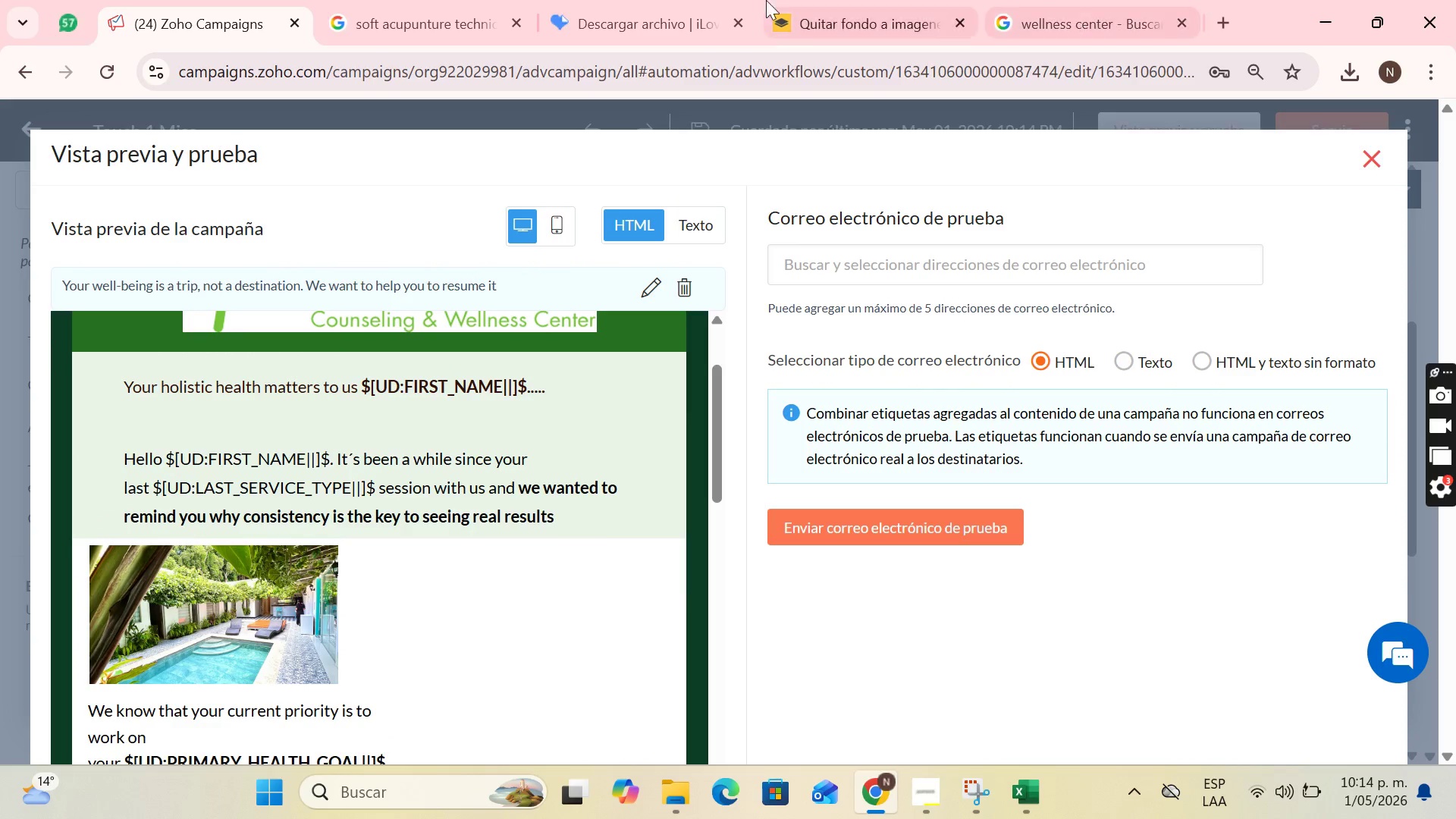 
left_click([356, 0])
 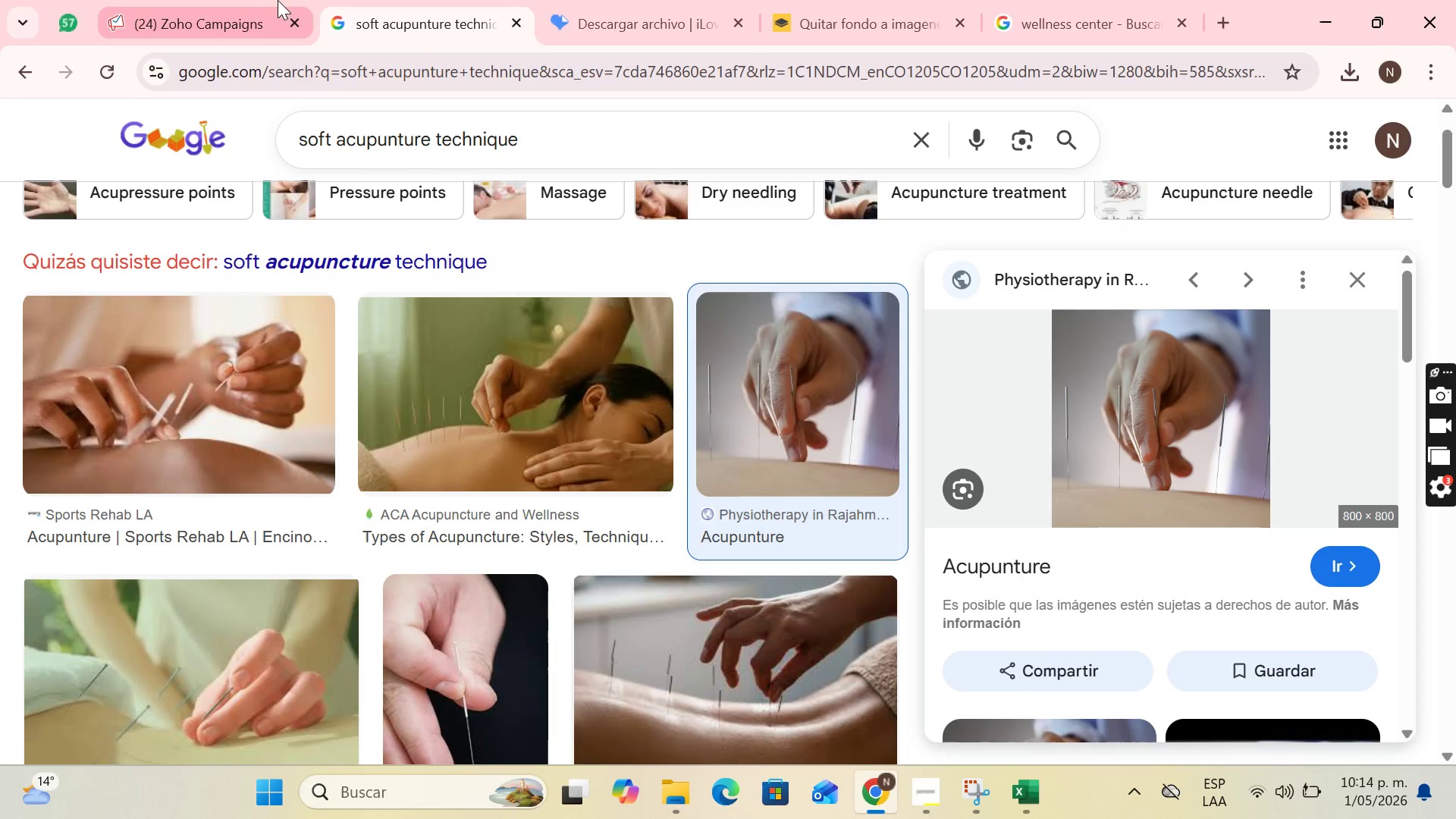 
left_click([191, 0])
 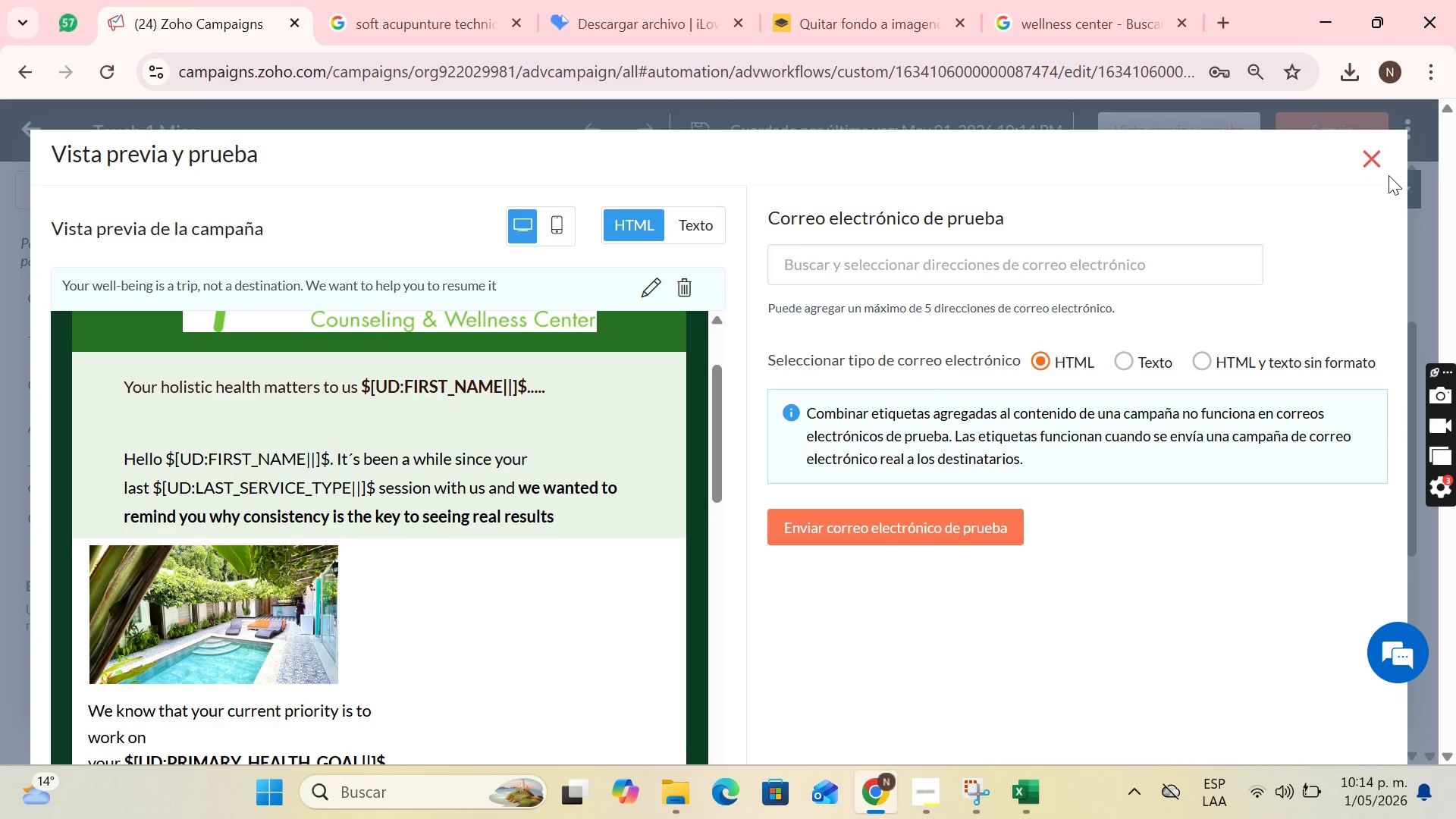 
left_click([1373, 153])
 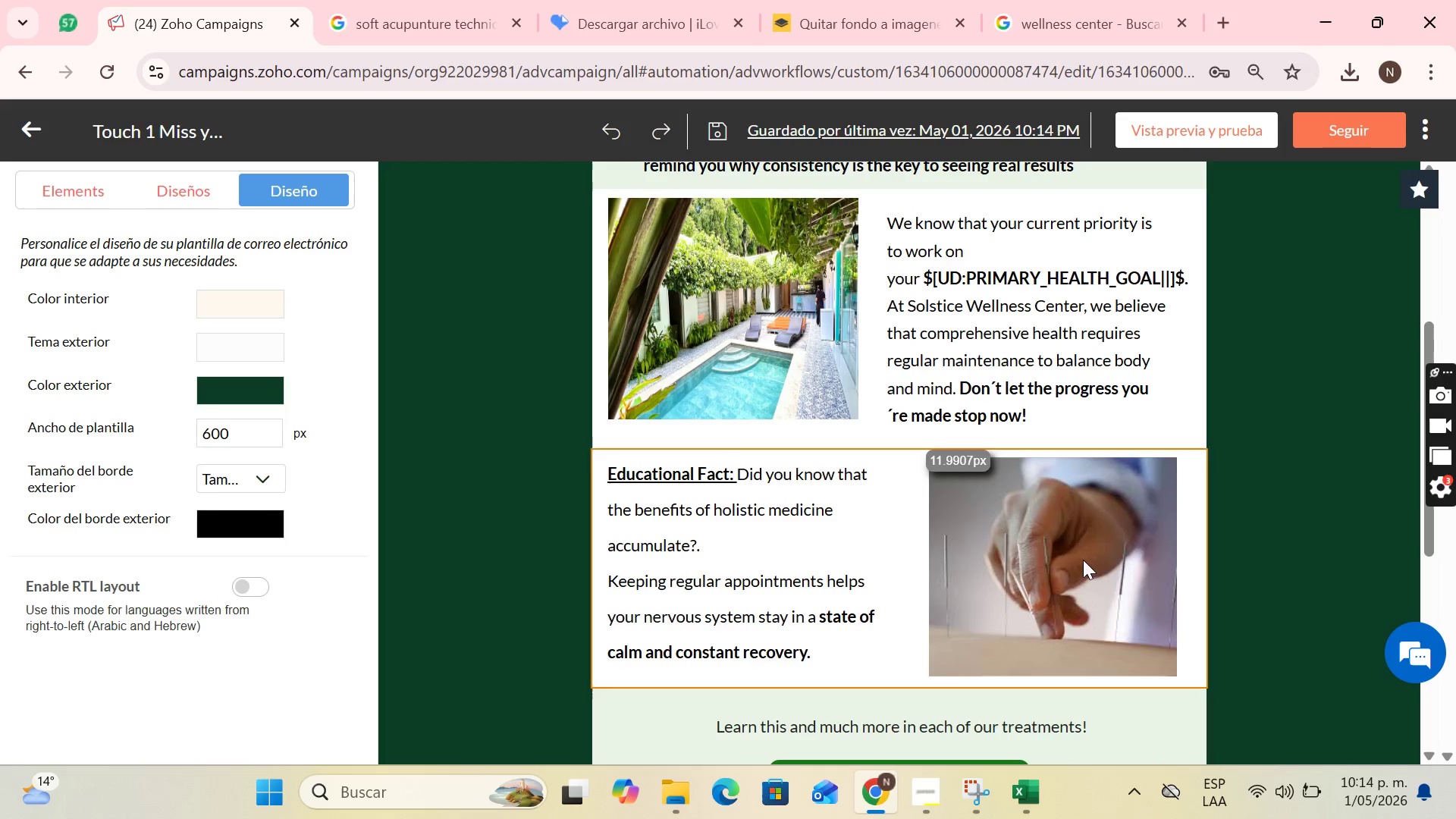 
scroll: coordinate [857, 356], scroll_direction: none, amount: 0.0
 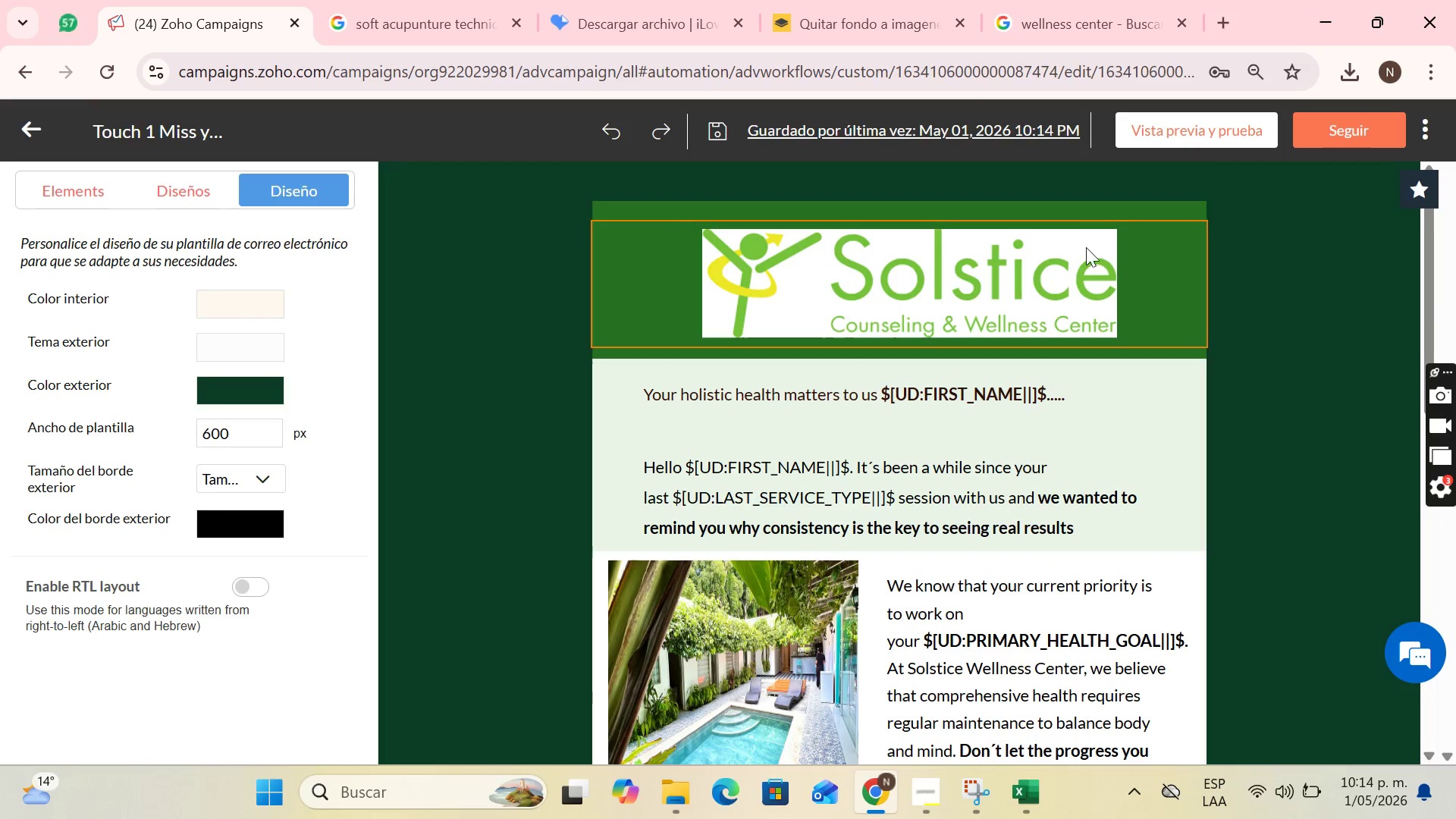 
scroll: coordinate [1094, 283], scroll_direction: down, amount: 1.0
 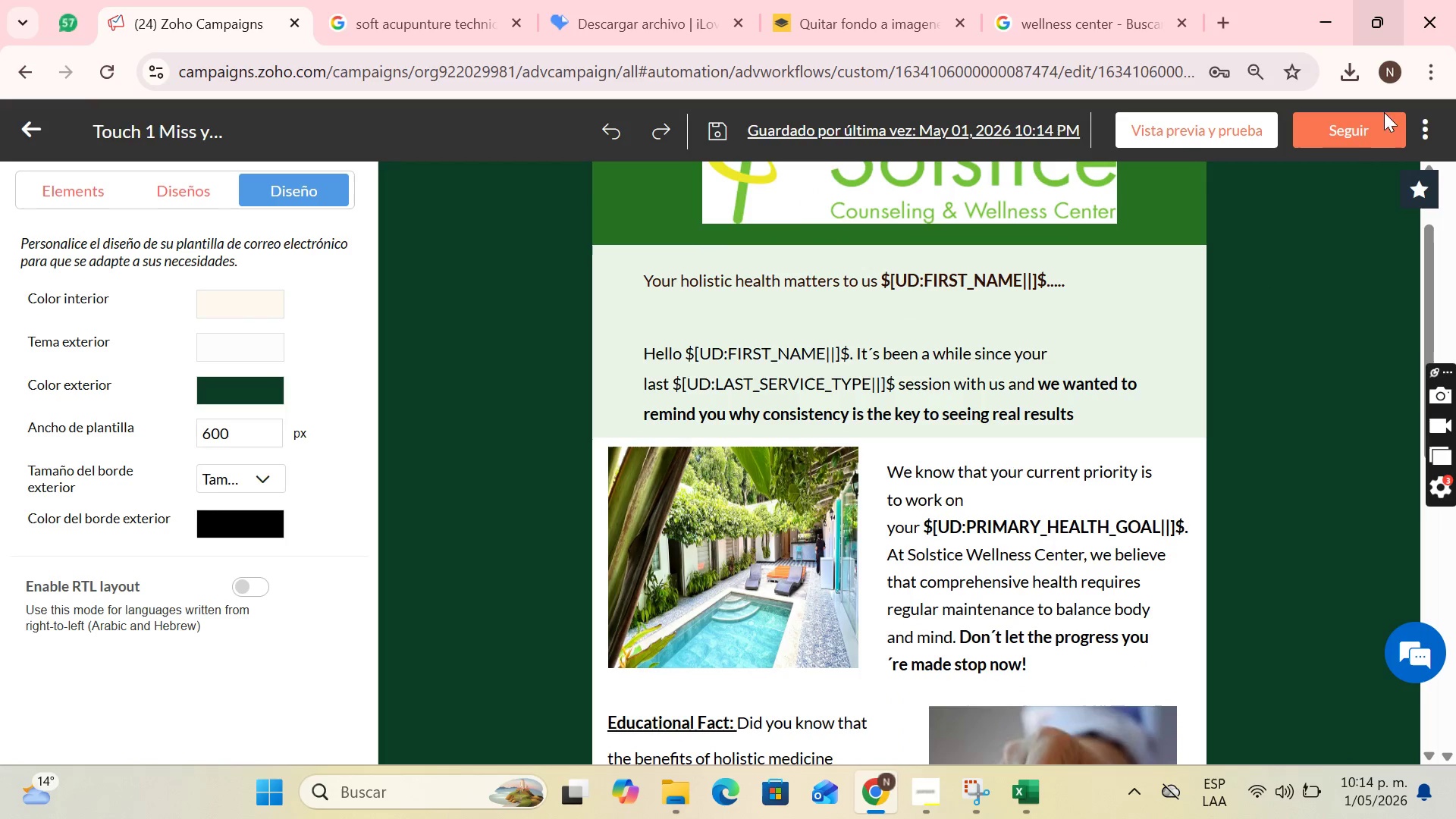 
left_click([1351, 135])
 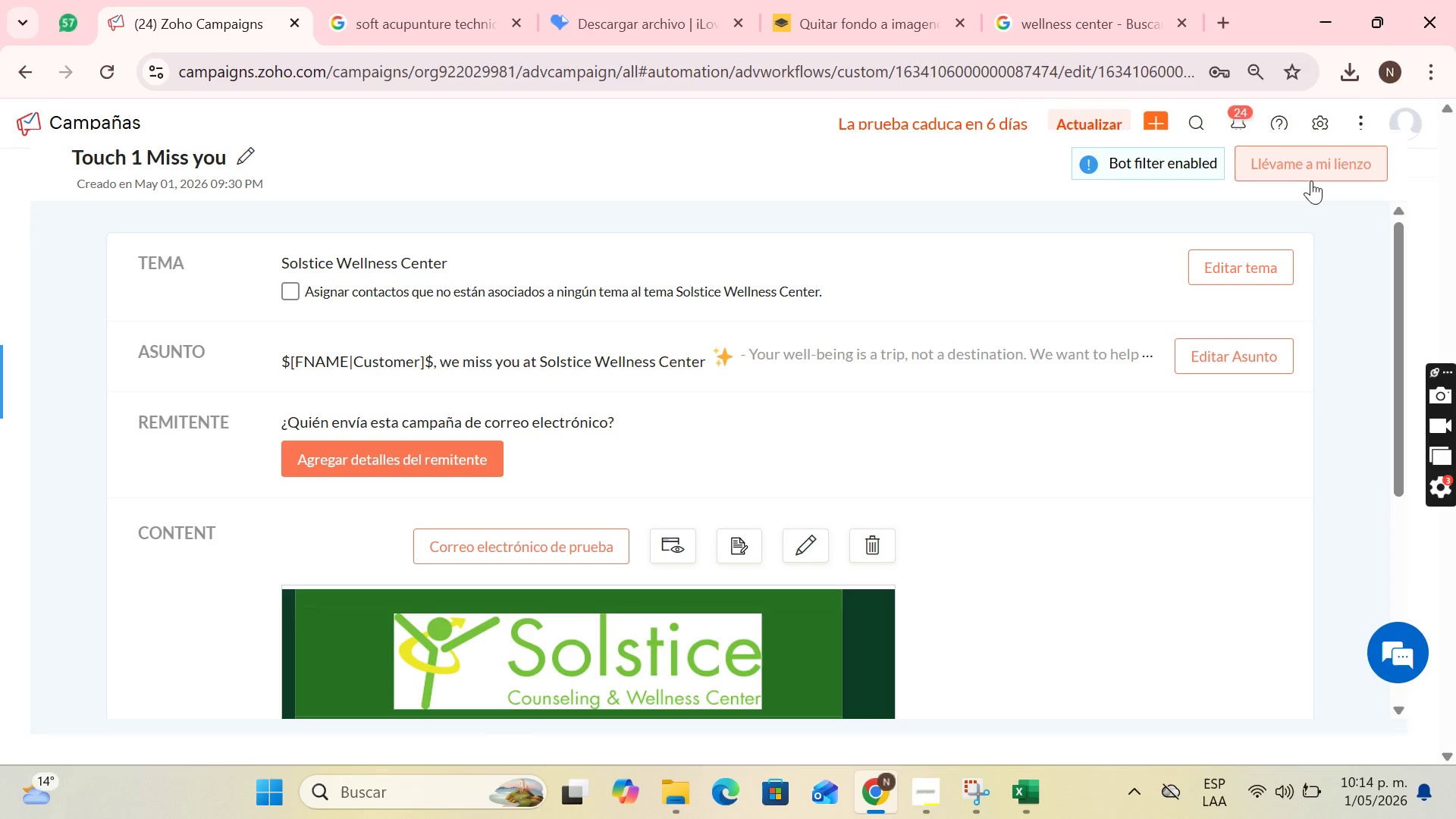 
scroll: coordinate [505, 337], scroll_direction: down, amount: 5.0
 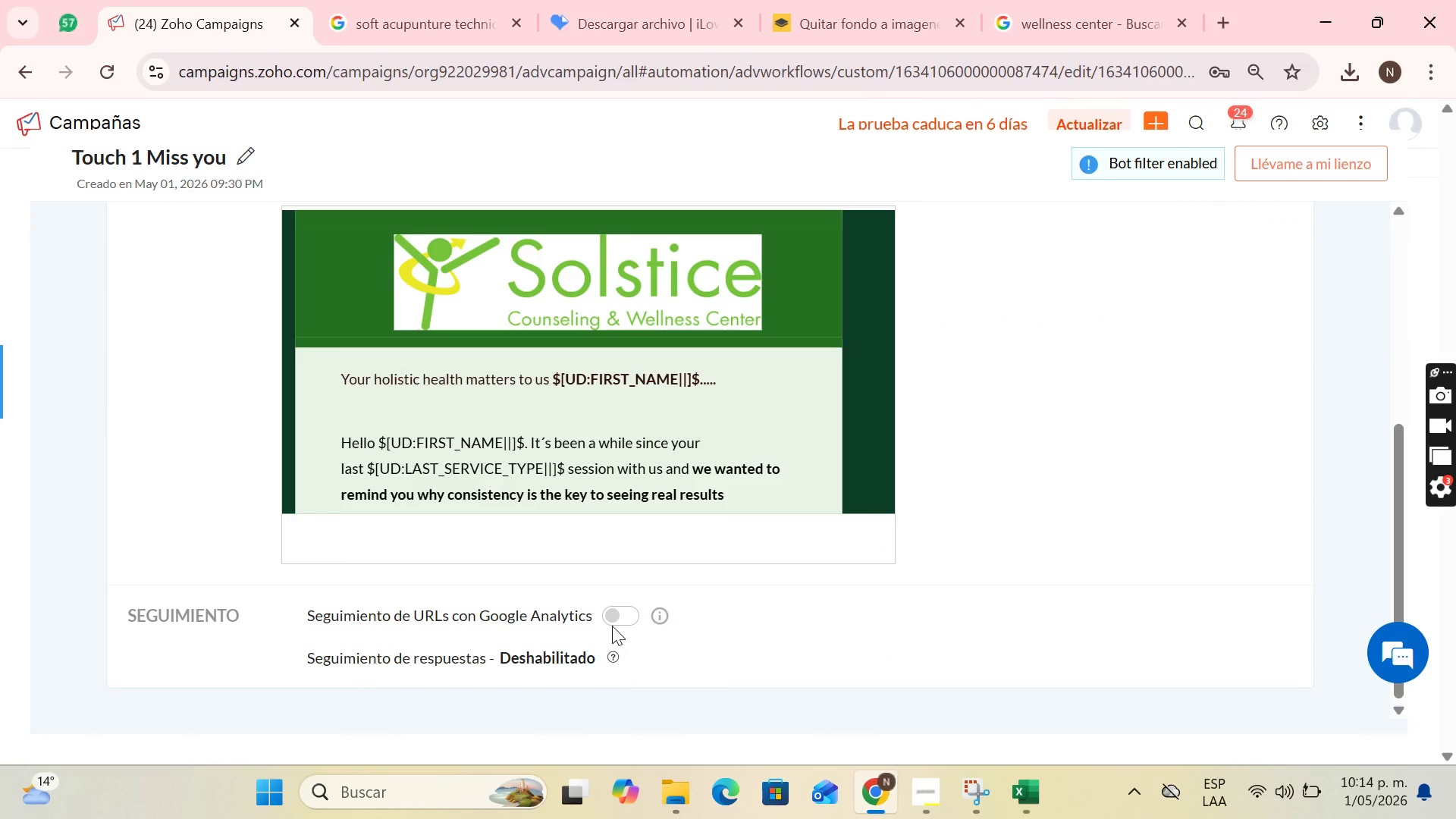 
mouse_move([698, 613])
 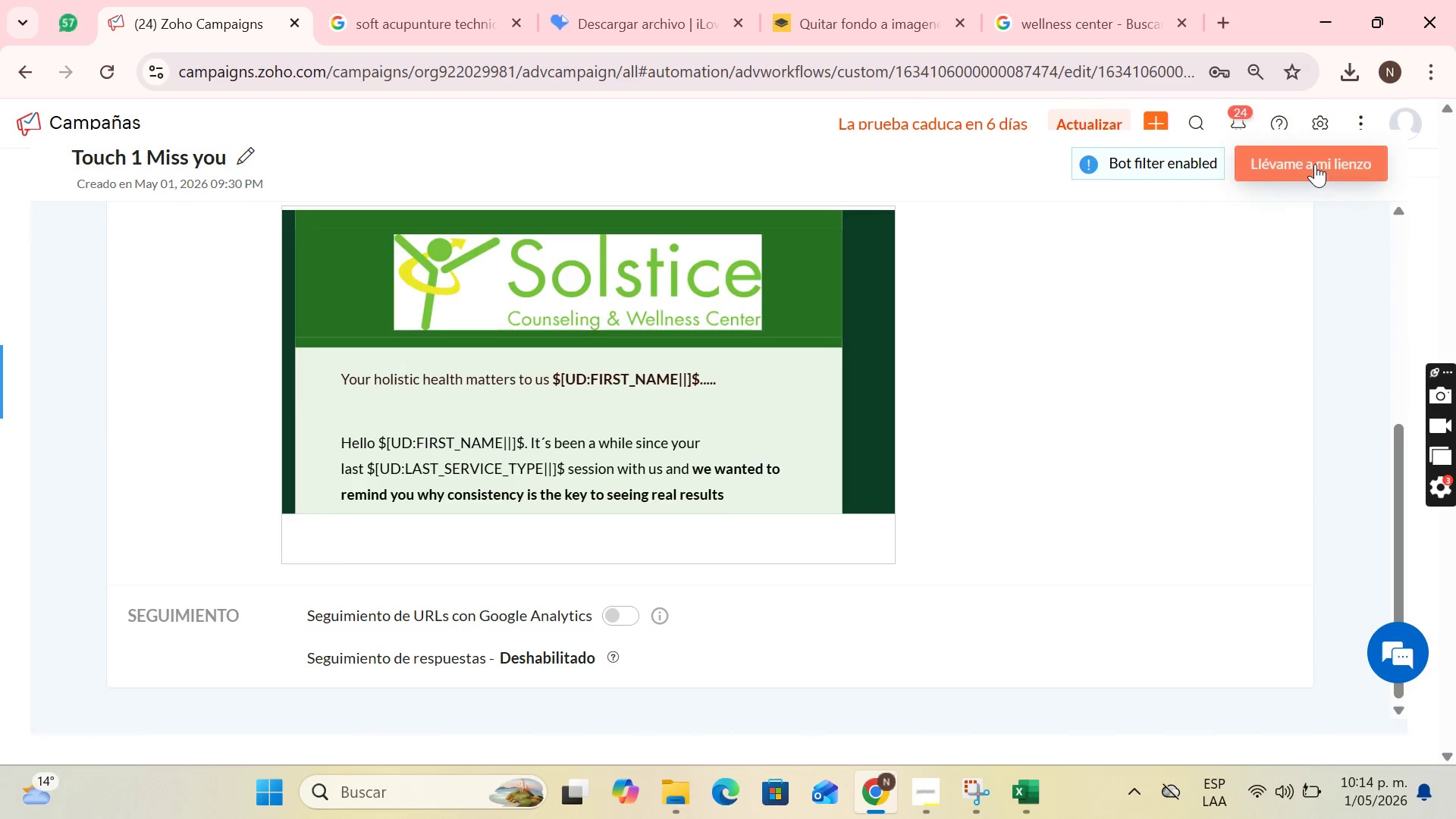 
left_click([1314, 165])
 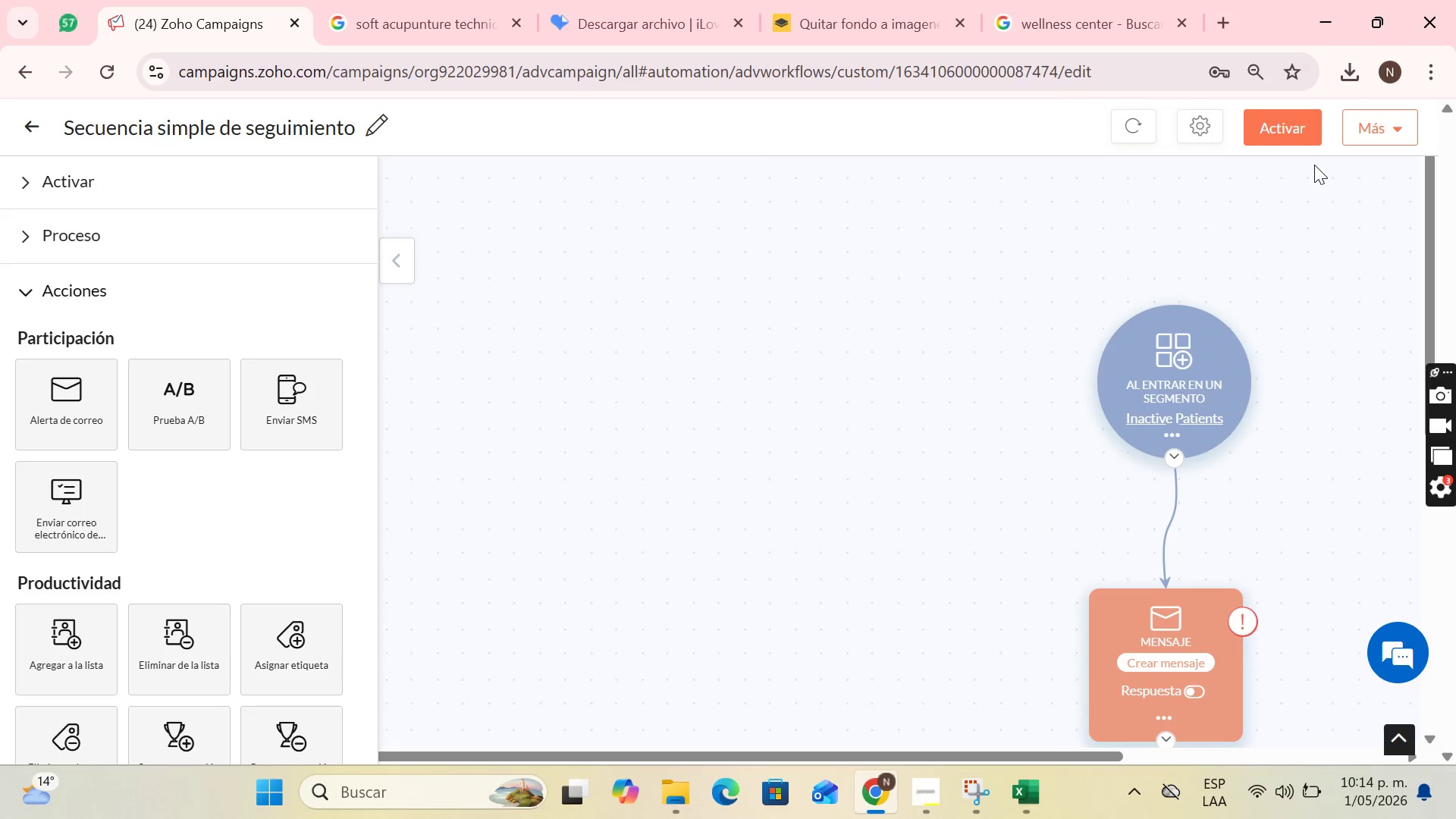 
wait(5.97)
 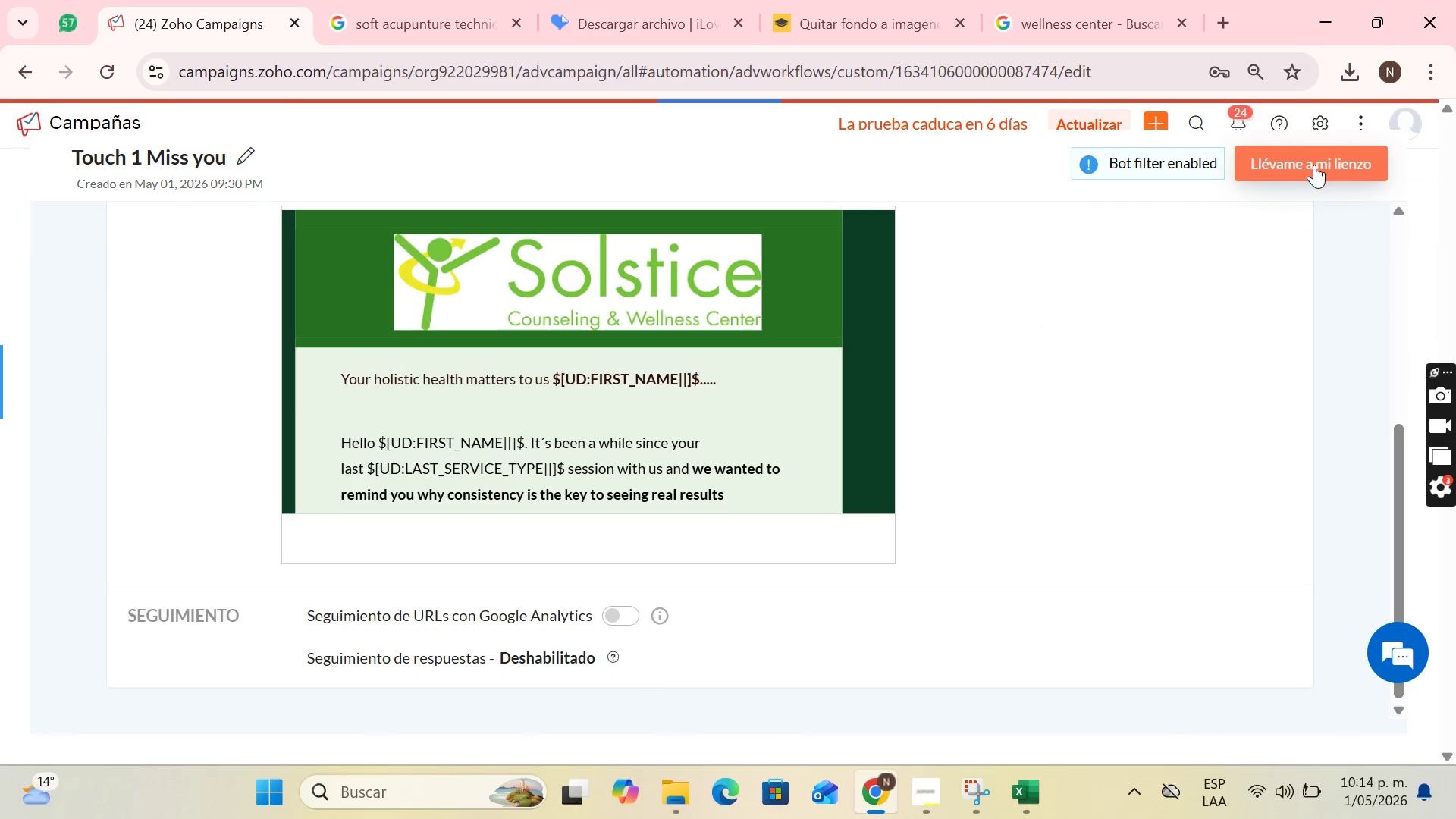 
scroll: coordinate [1166, 385], scroll_direction: down, amount: 4.0
 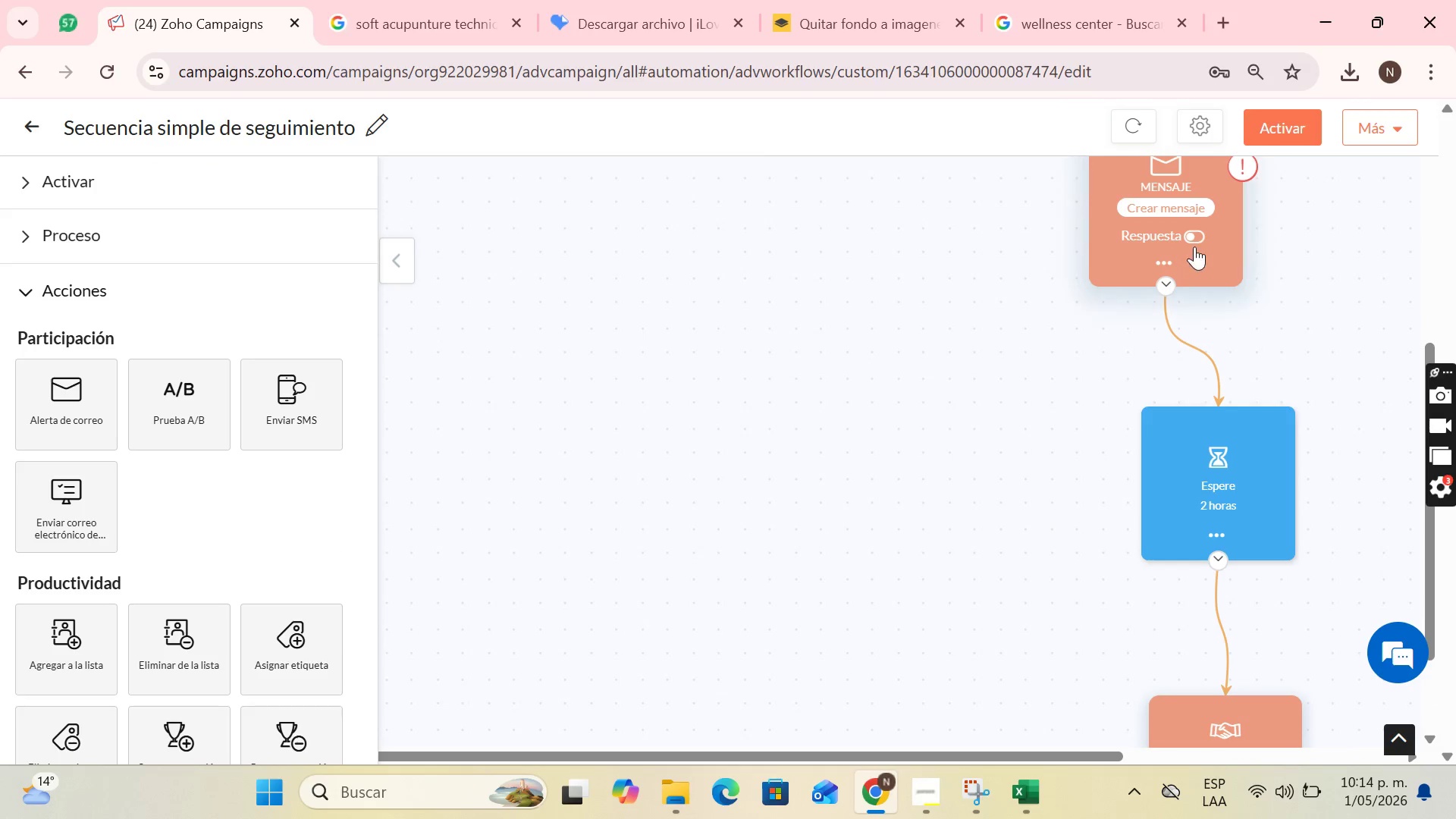 
mouse_move([1209, 225])
 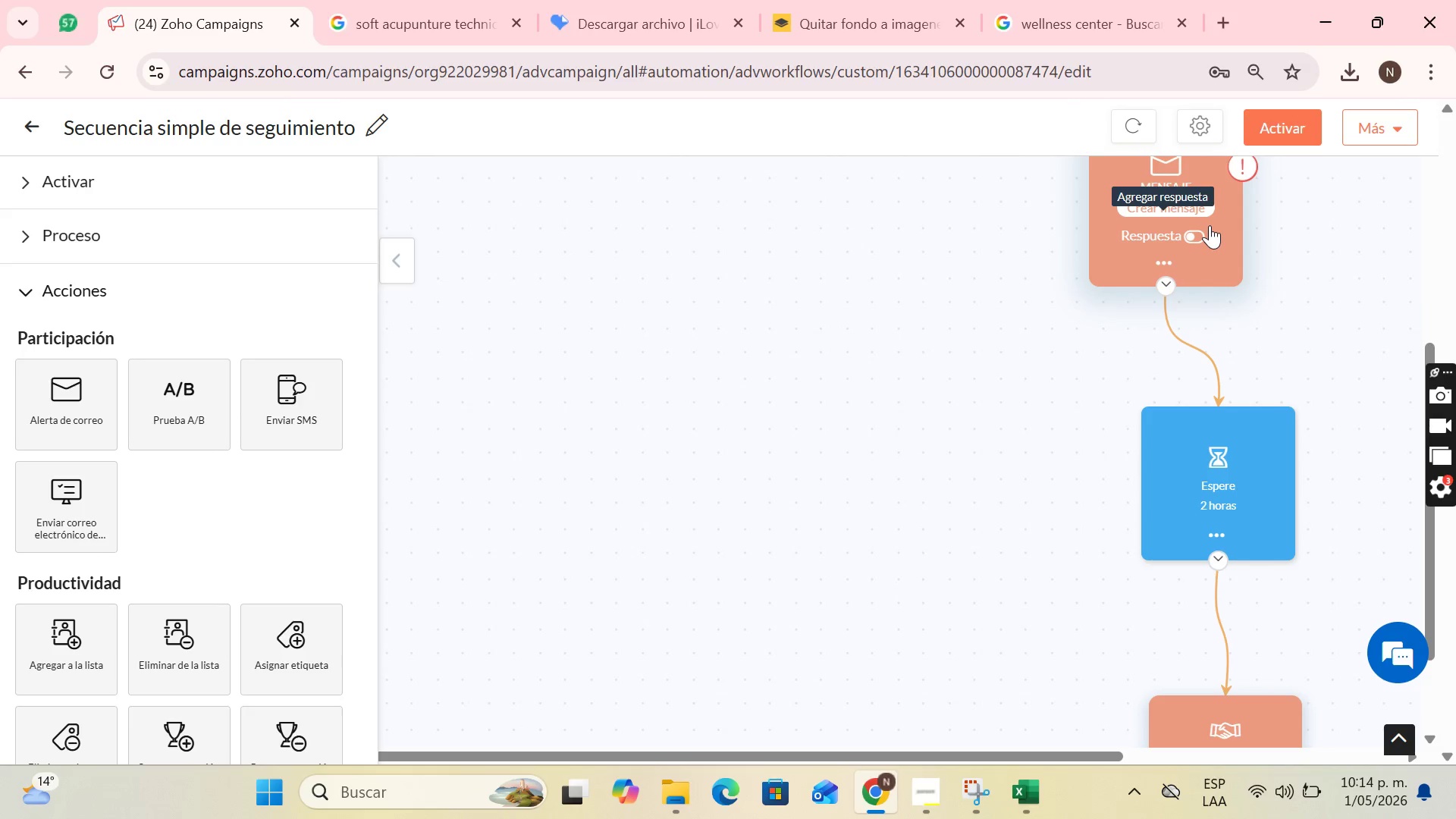 
wait(23.26)
 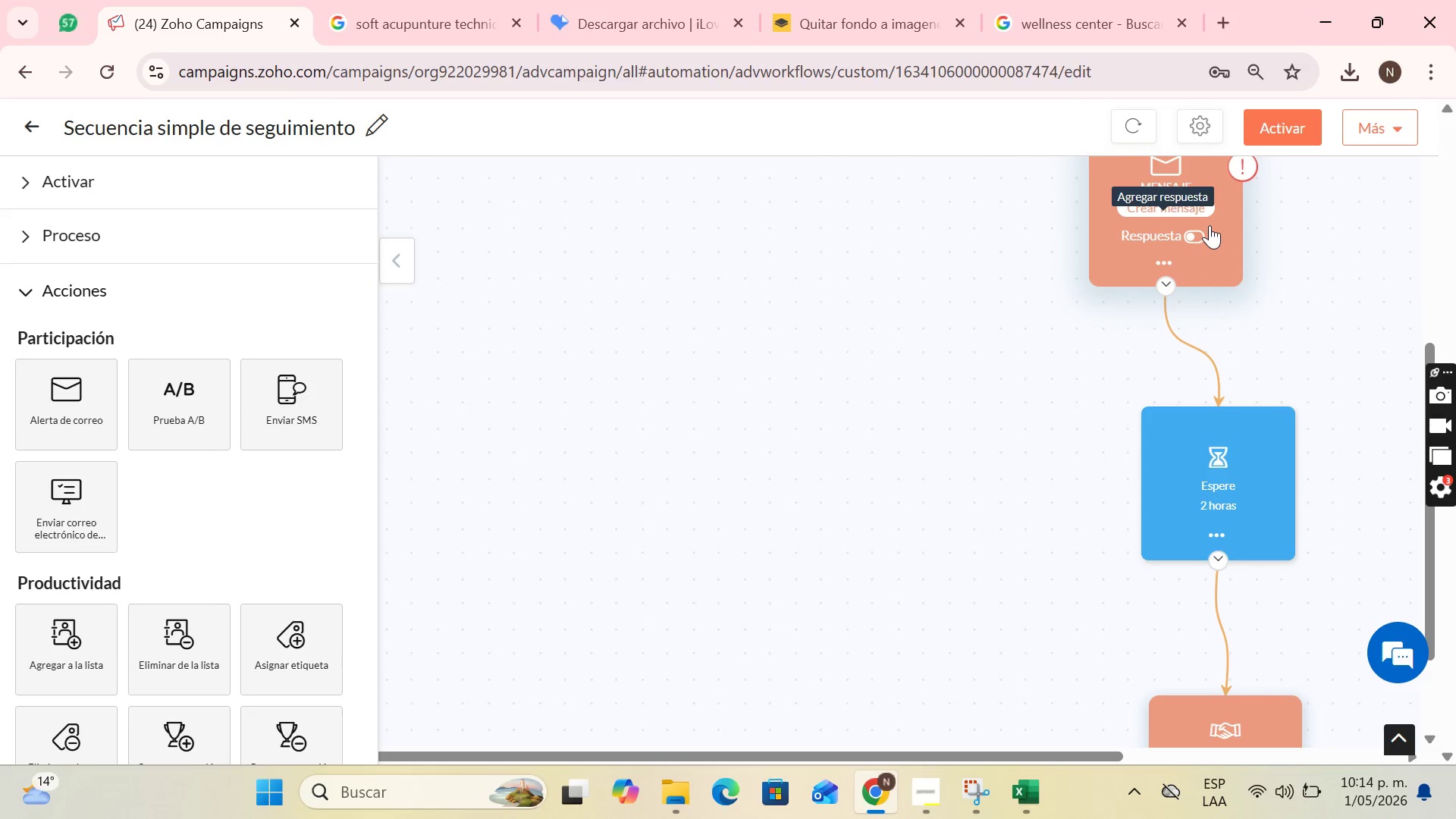 
left_click([1177, 213])
 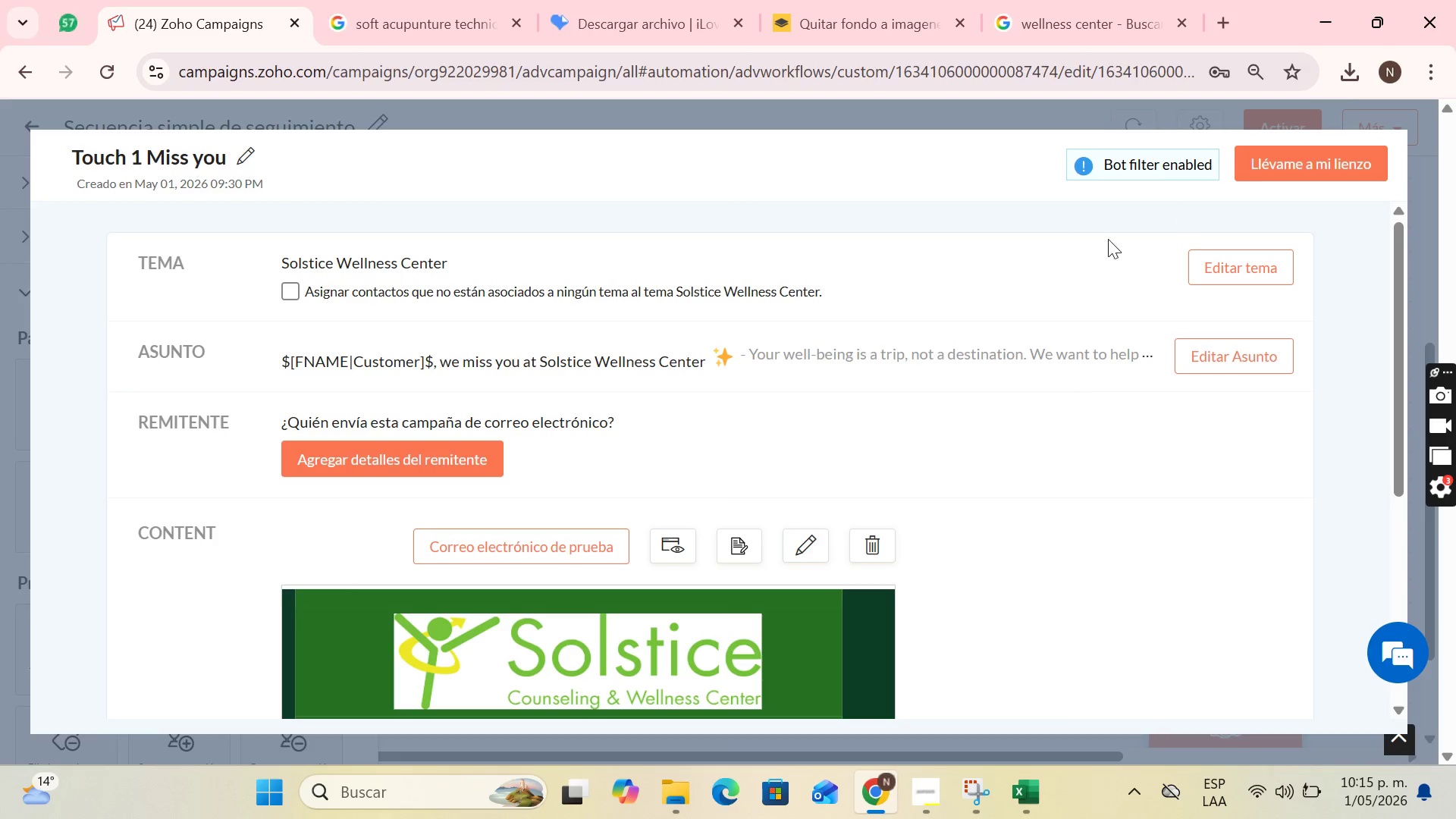 
scroll: coordinate [704, 420], scroll_direction: down, amount: 2.0
 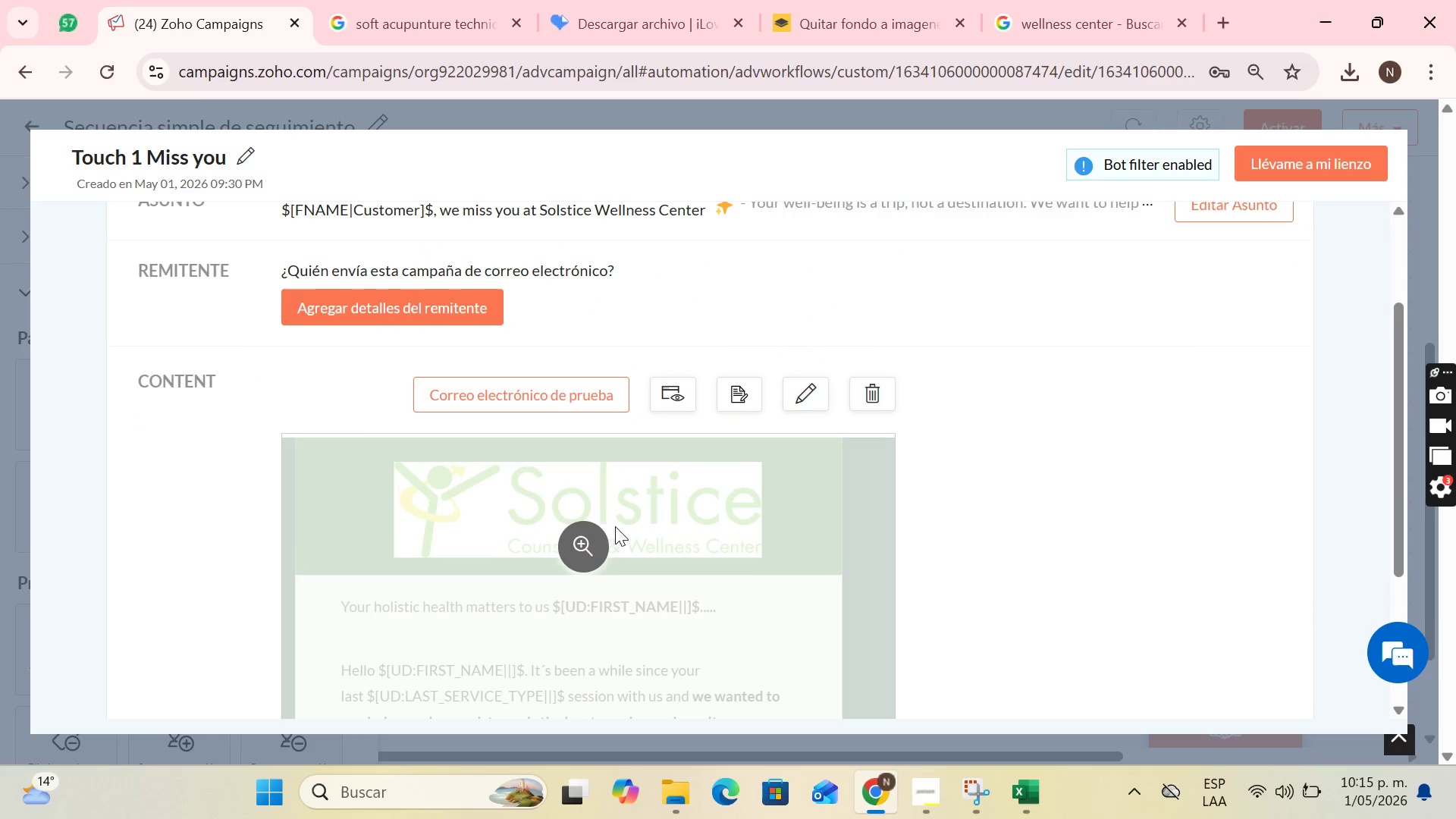 
left_click([571, 553])
 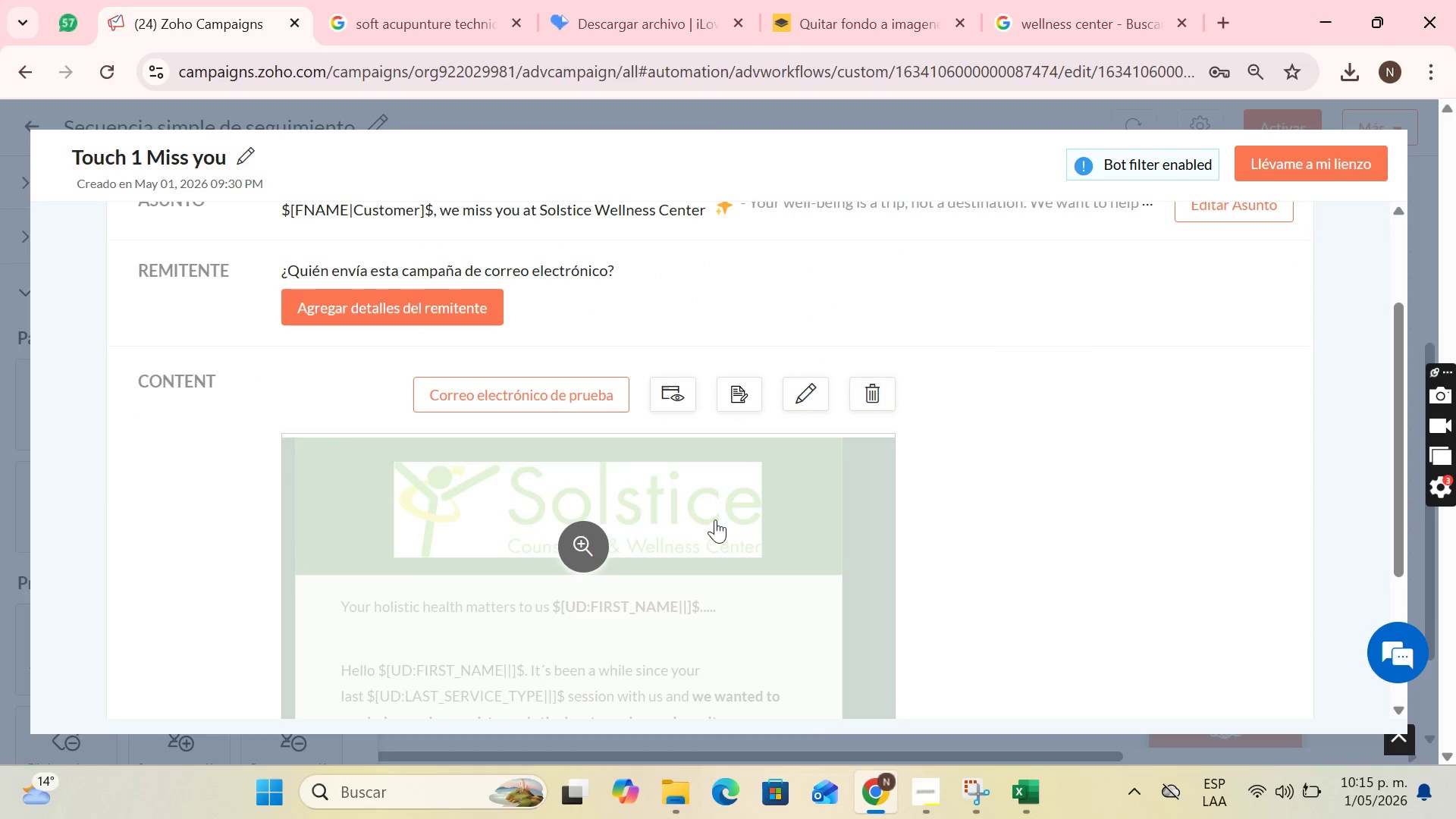 
scroll: coordinate [608, 510], scroll_direction: down, amount: 15.0
 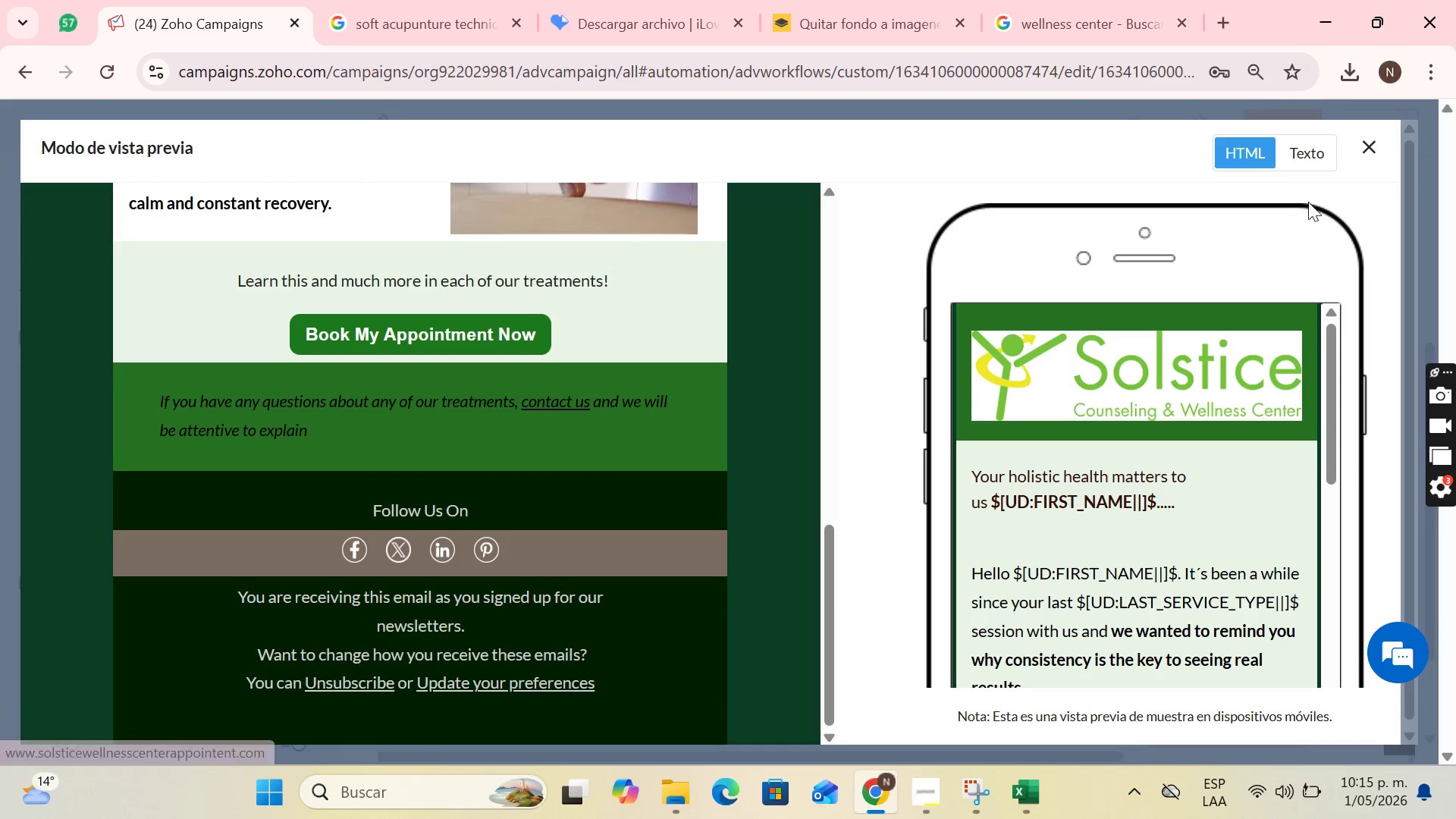 
left_click([1368, 151])
 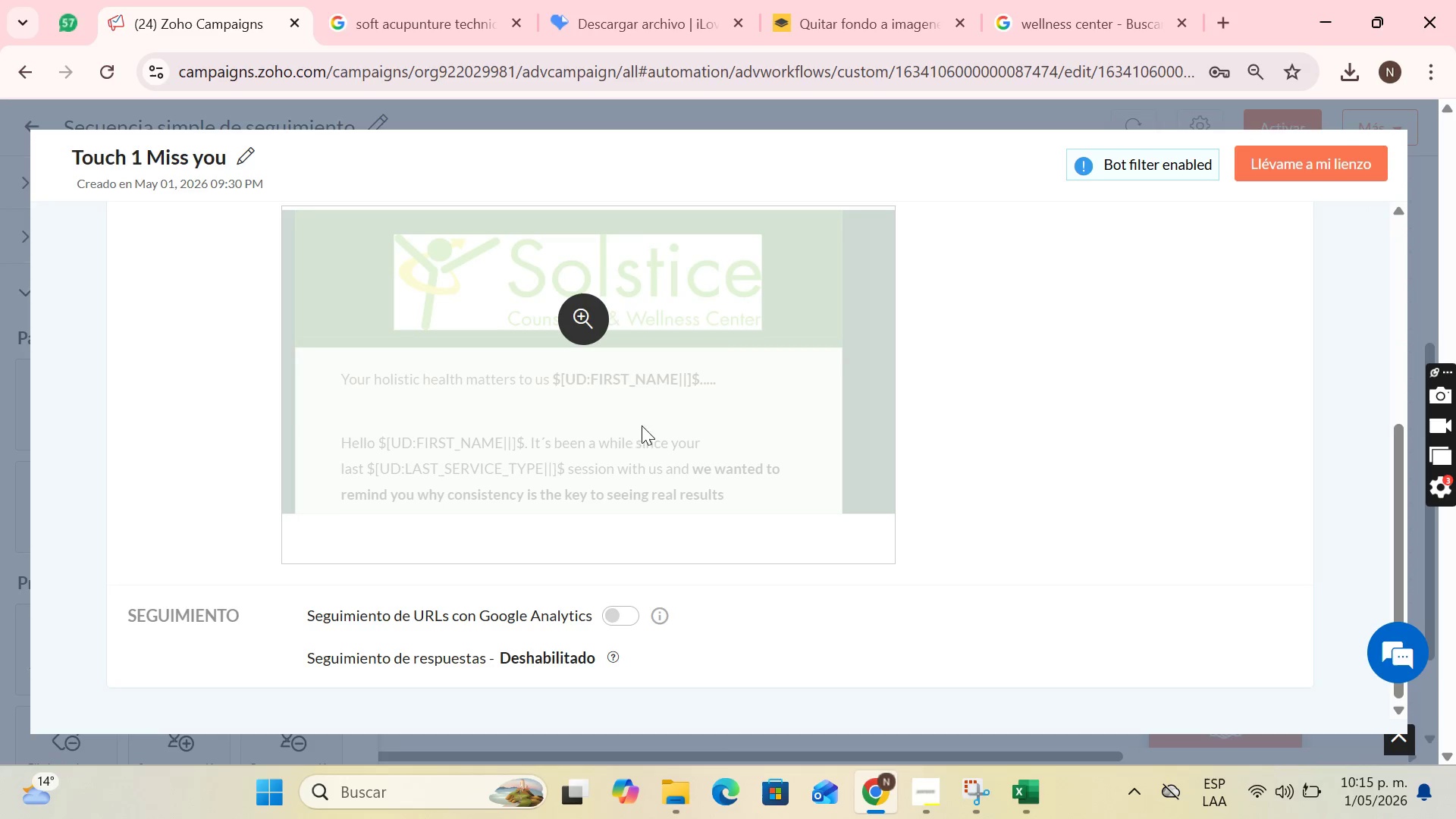 
left_click([585, 320])
 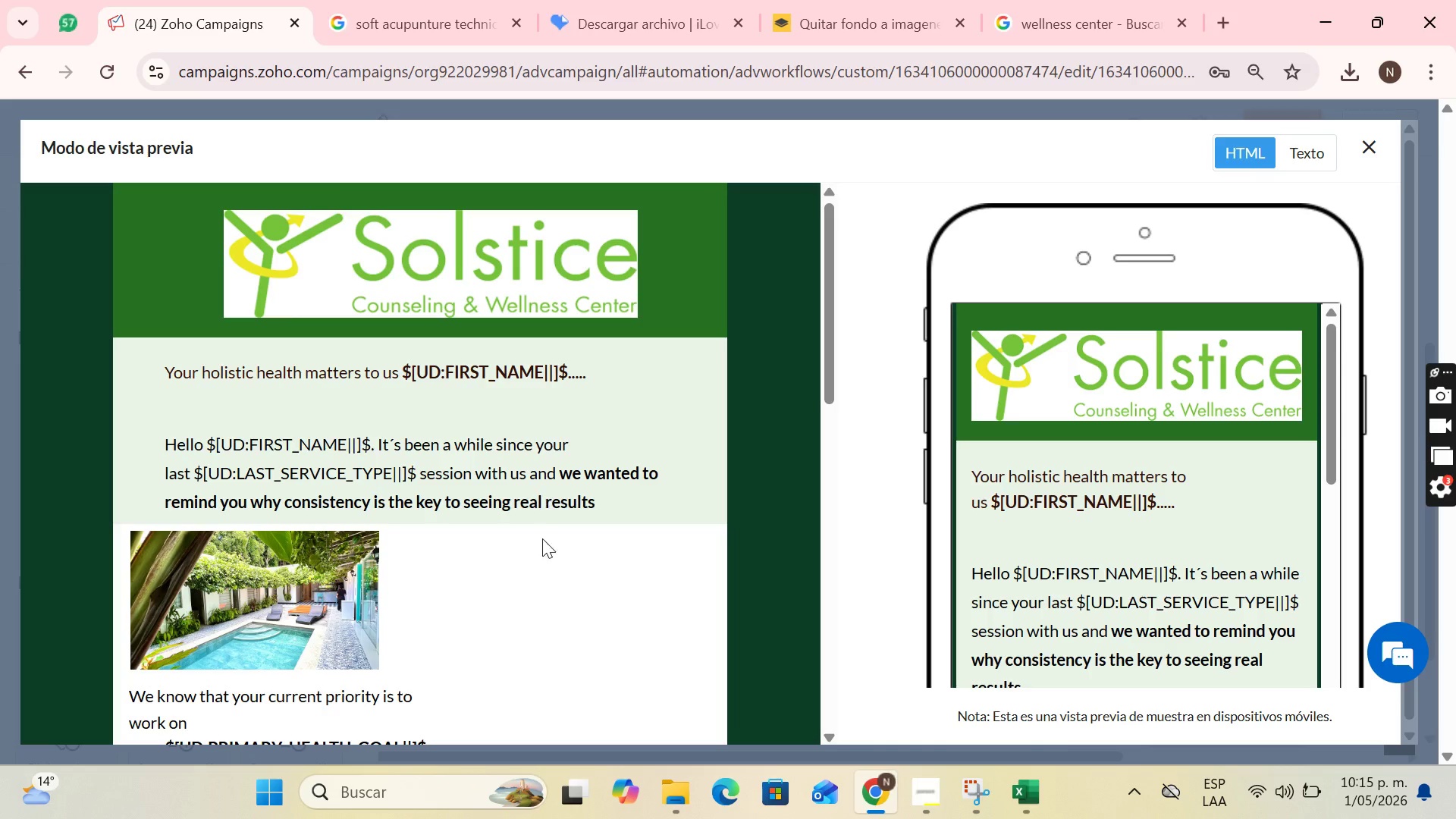 
scroll: coordinate [614, 507], scroll_direction: down, amount: 5.0
 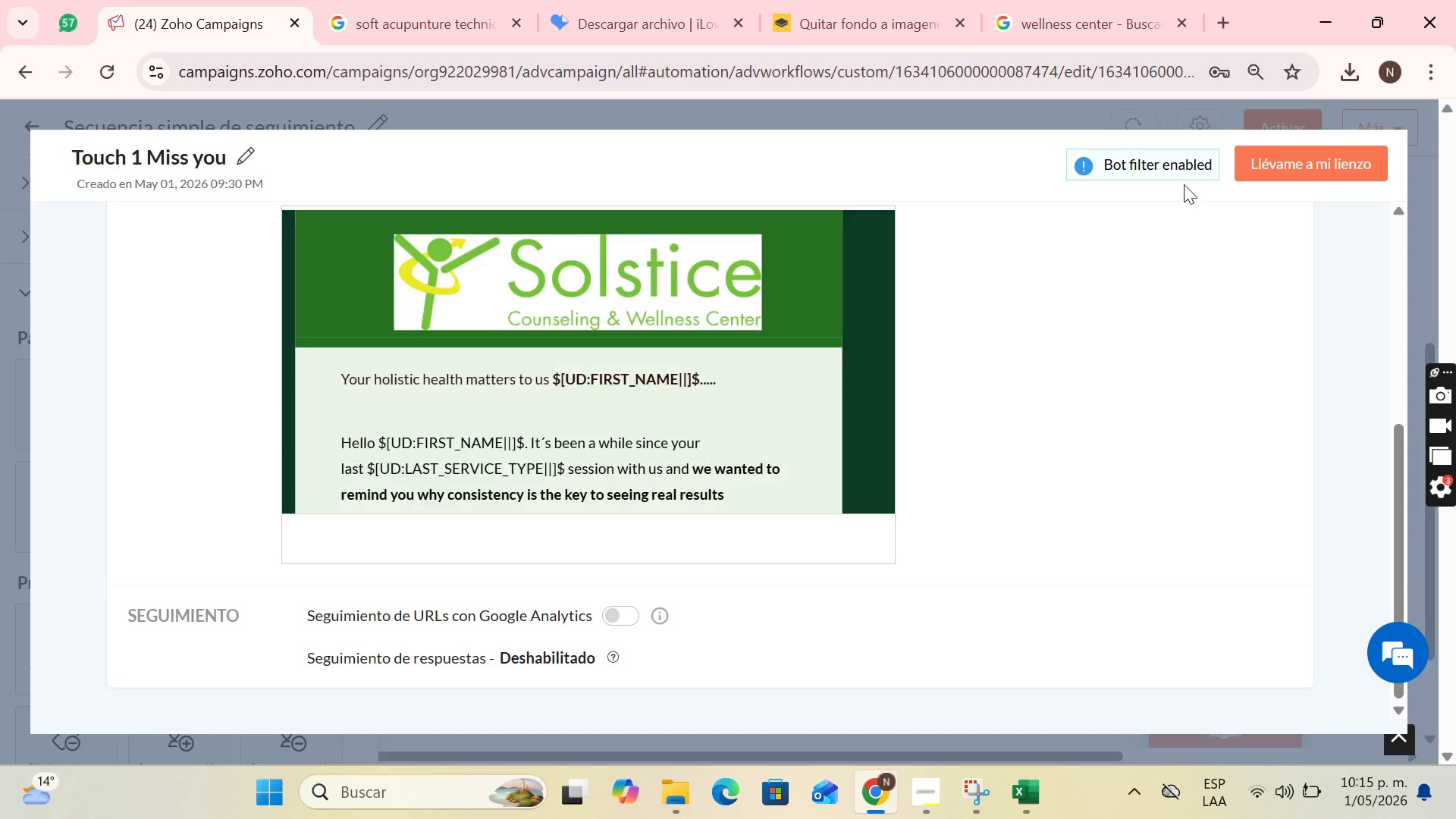 
wait(5.44)
 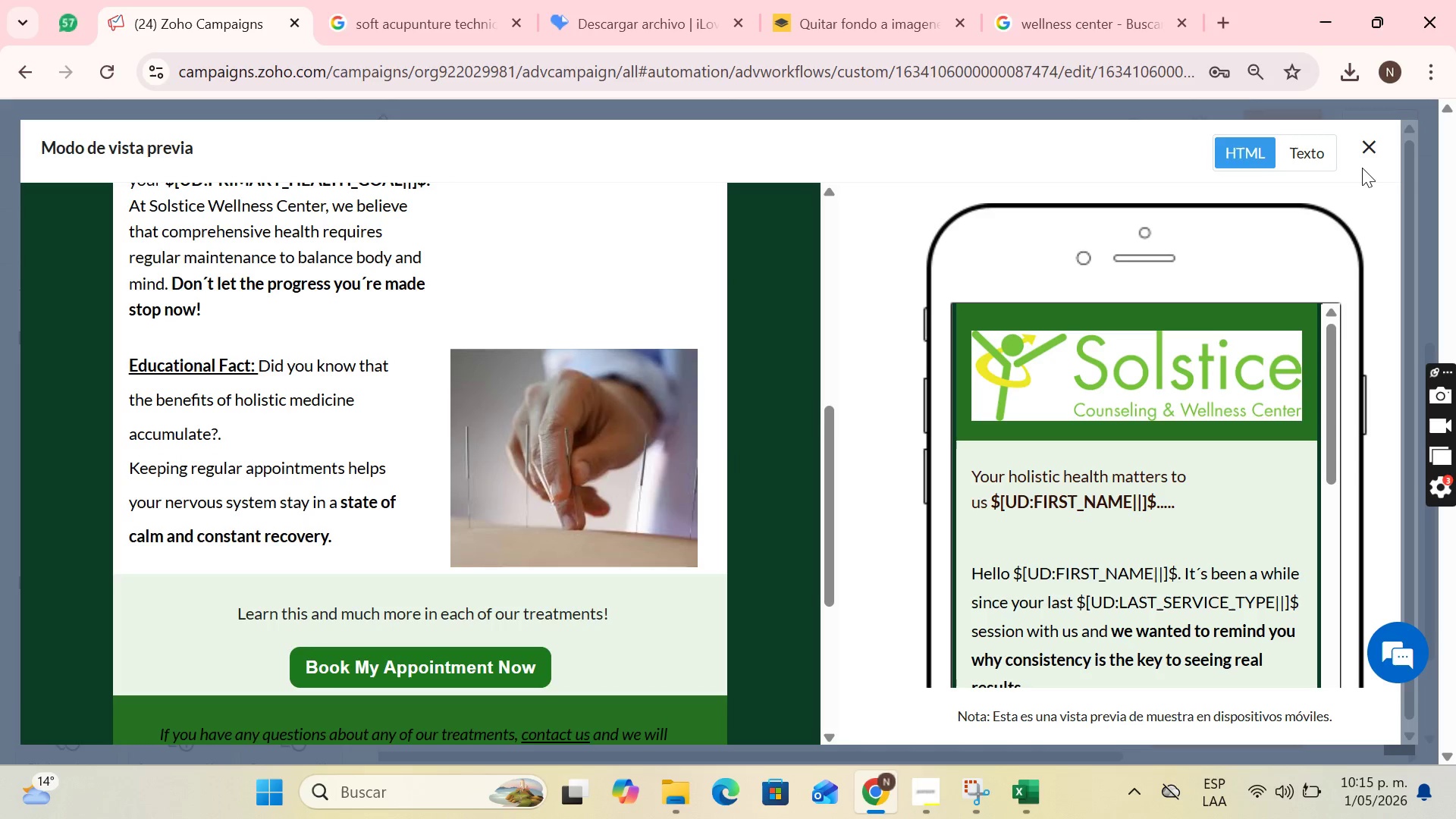 
scroll: coordinate [732, 356], scroll_direction: up, amount: 2.0
 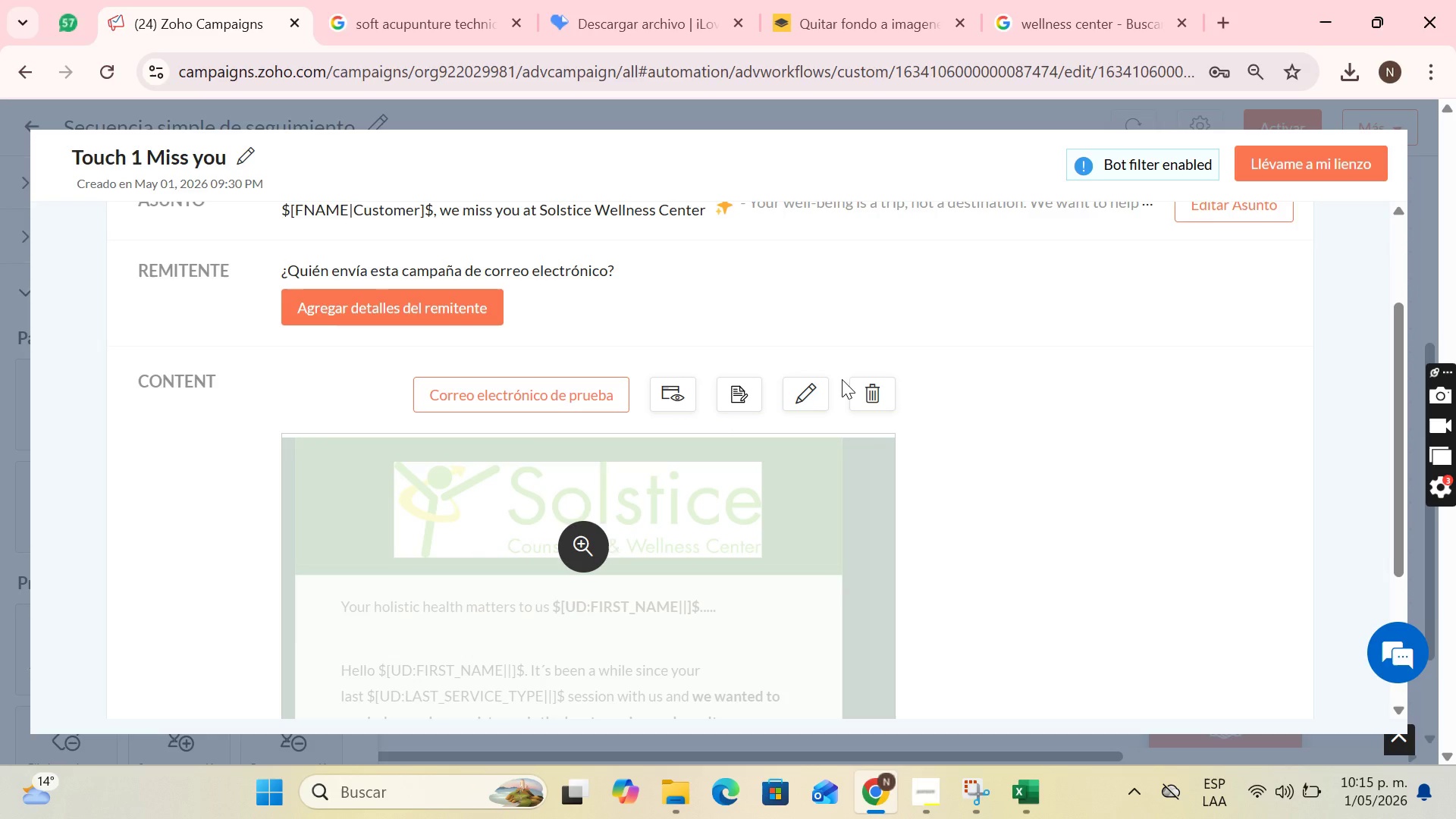 
wait(10.25)
 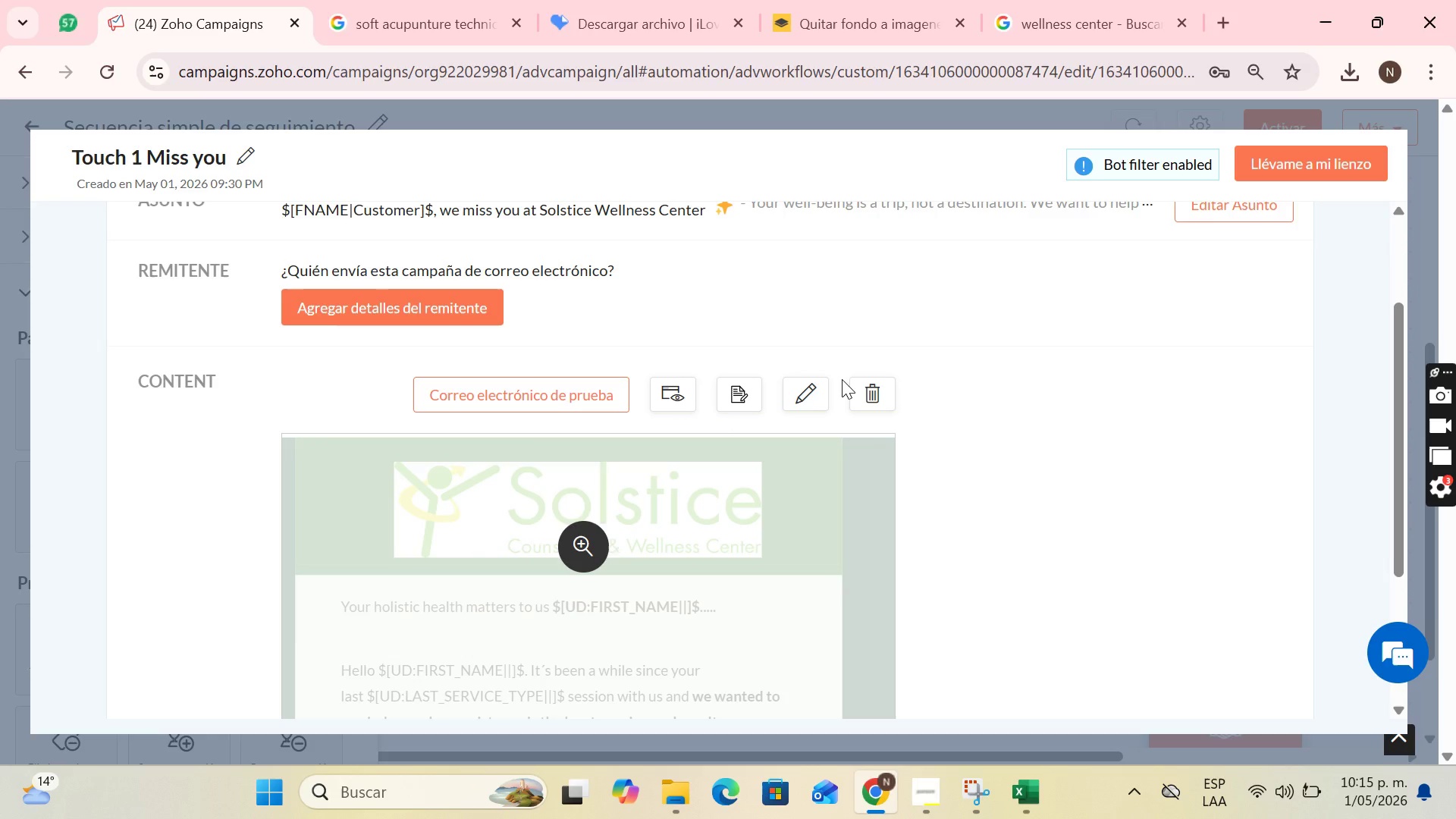 
left_click([838, 397])
 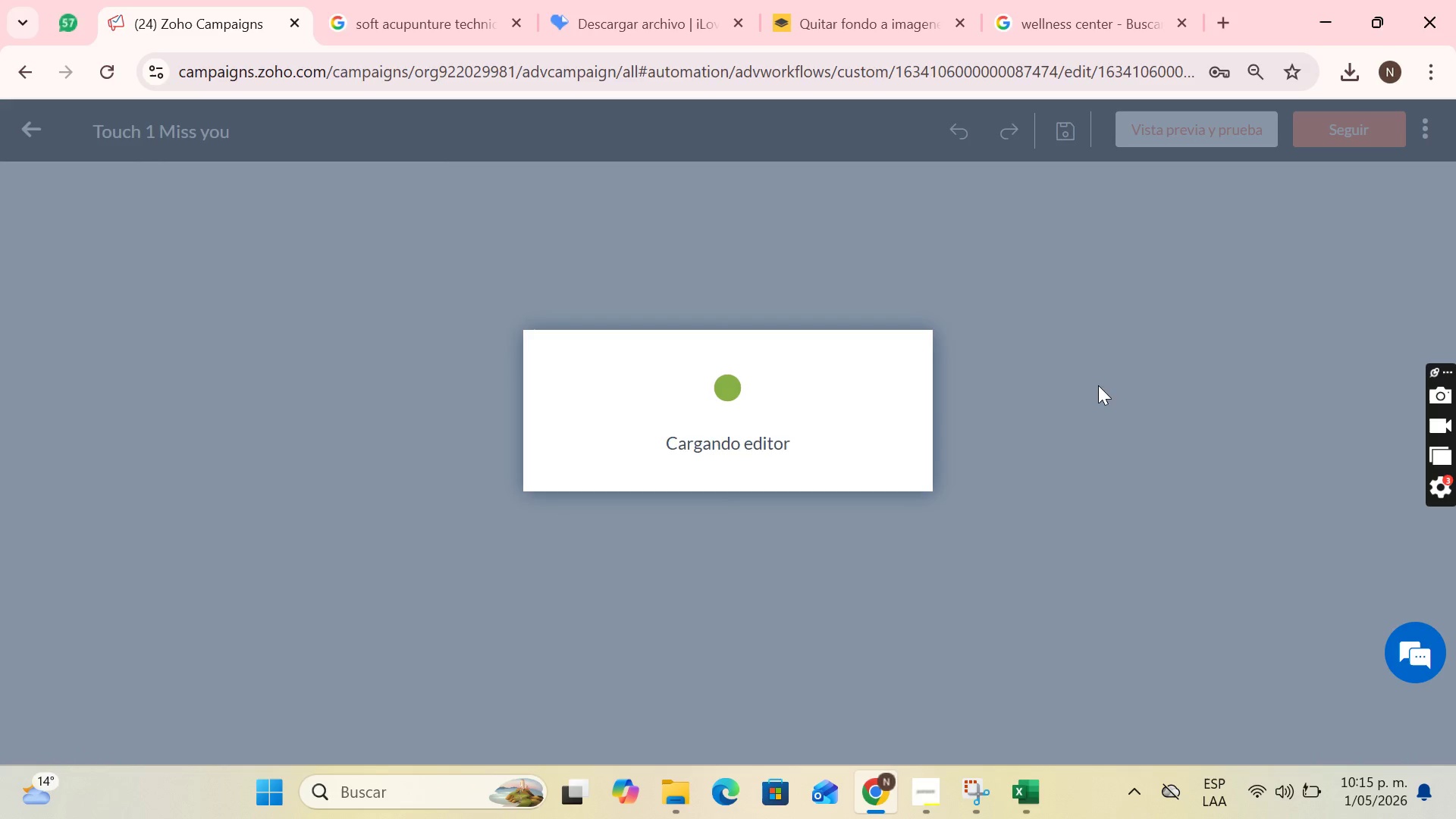 
scroll: coordinate [929, 480], scroll_direction: down, amount: 9.0
 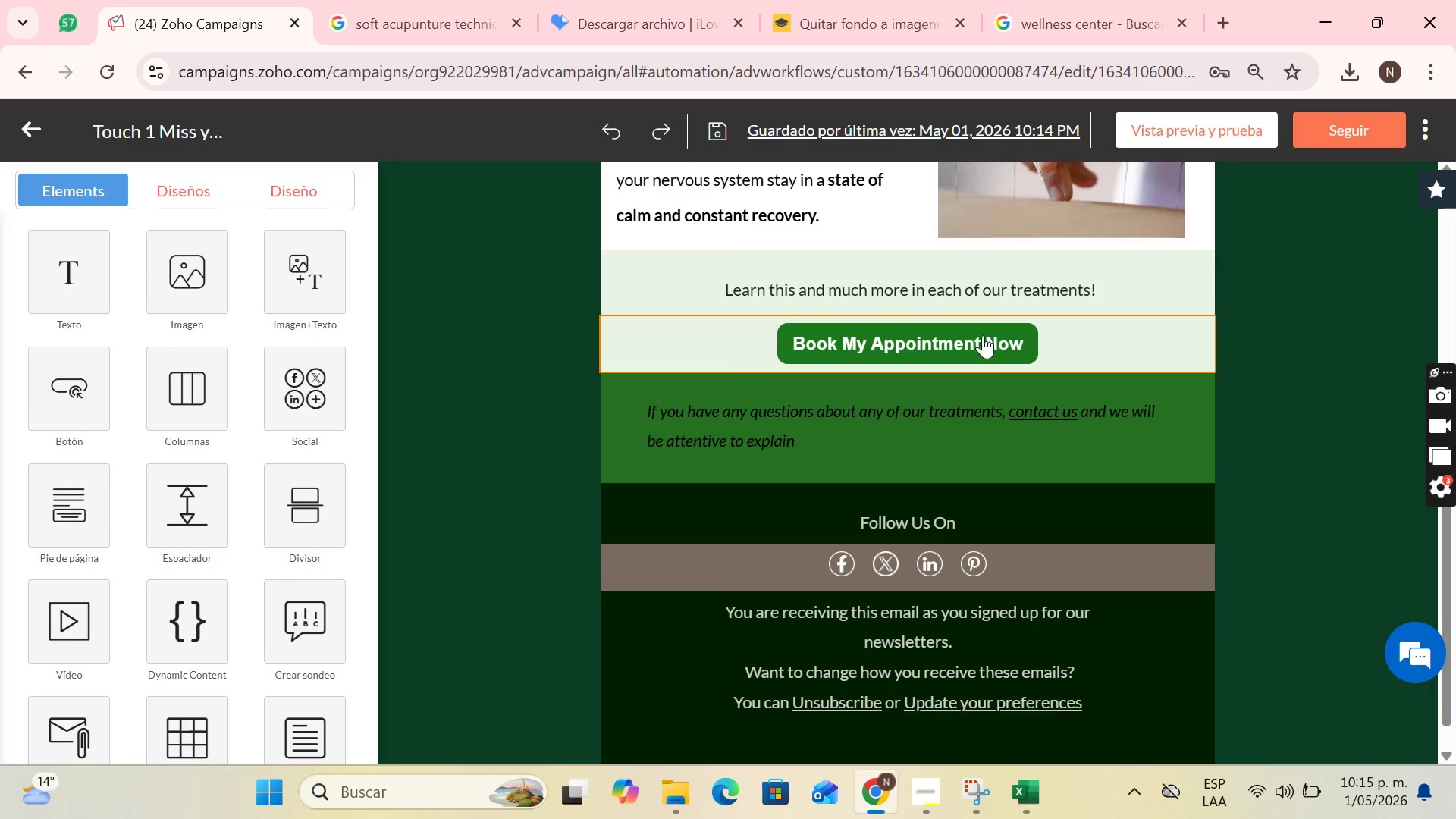 
left_click([983, 335])
 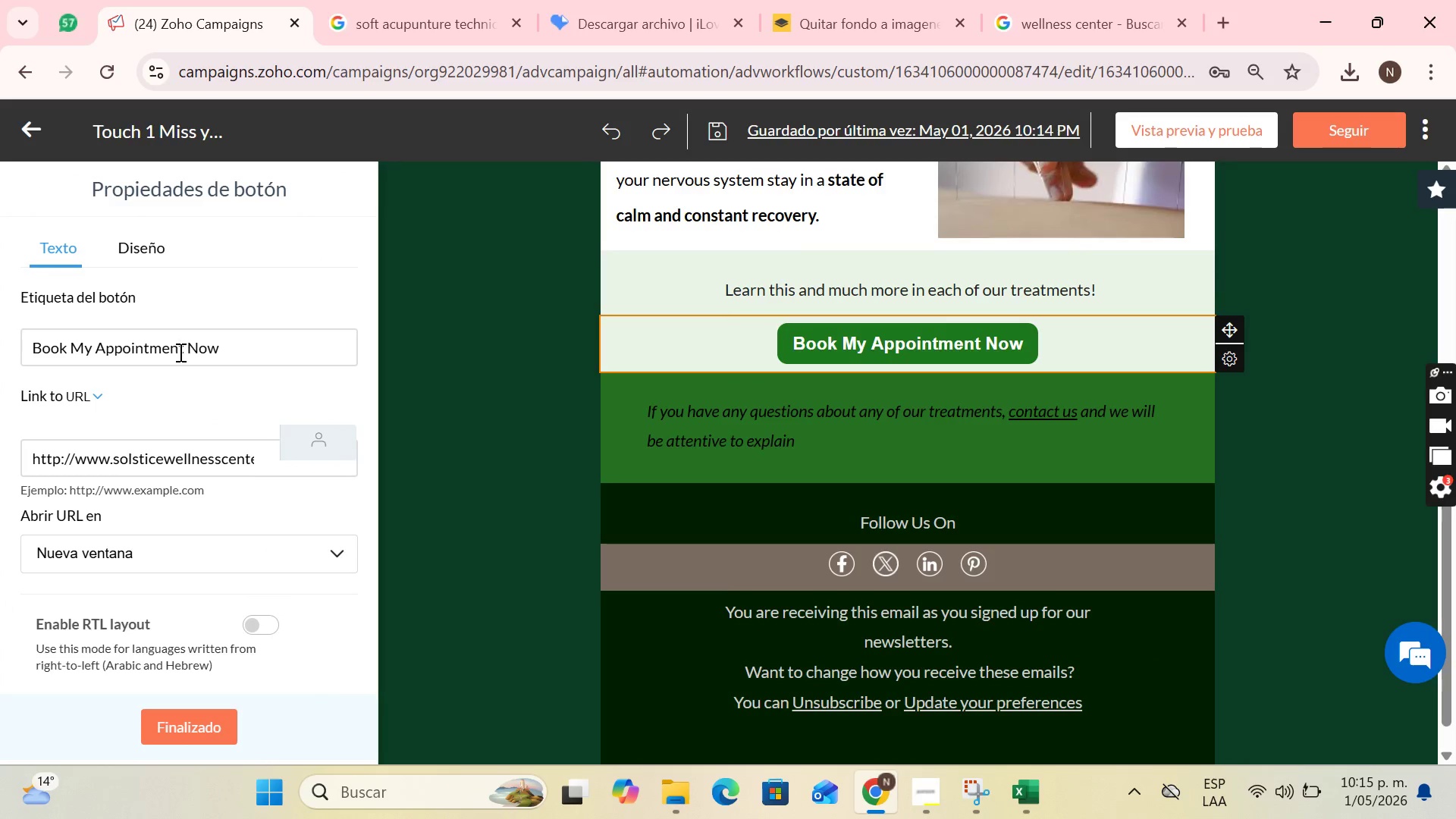 
left_click_drag(start_coordinate=[186, 349], to_coordinate=[66, 353])
 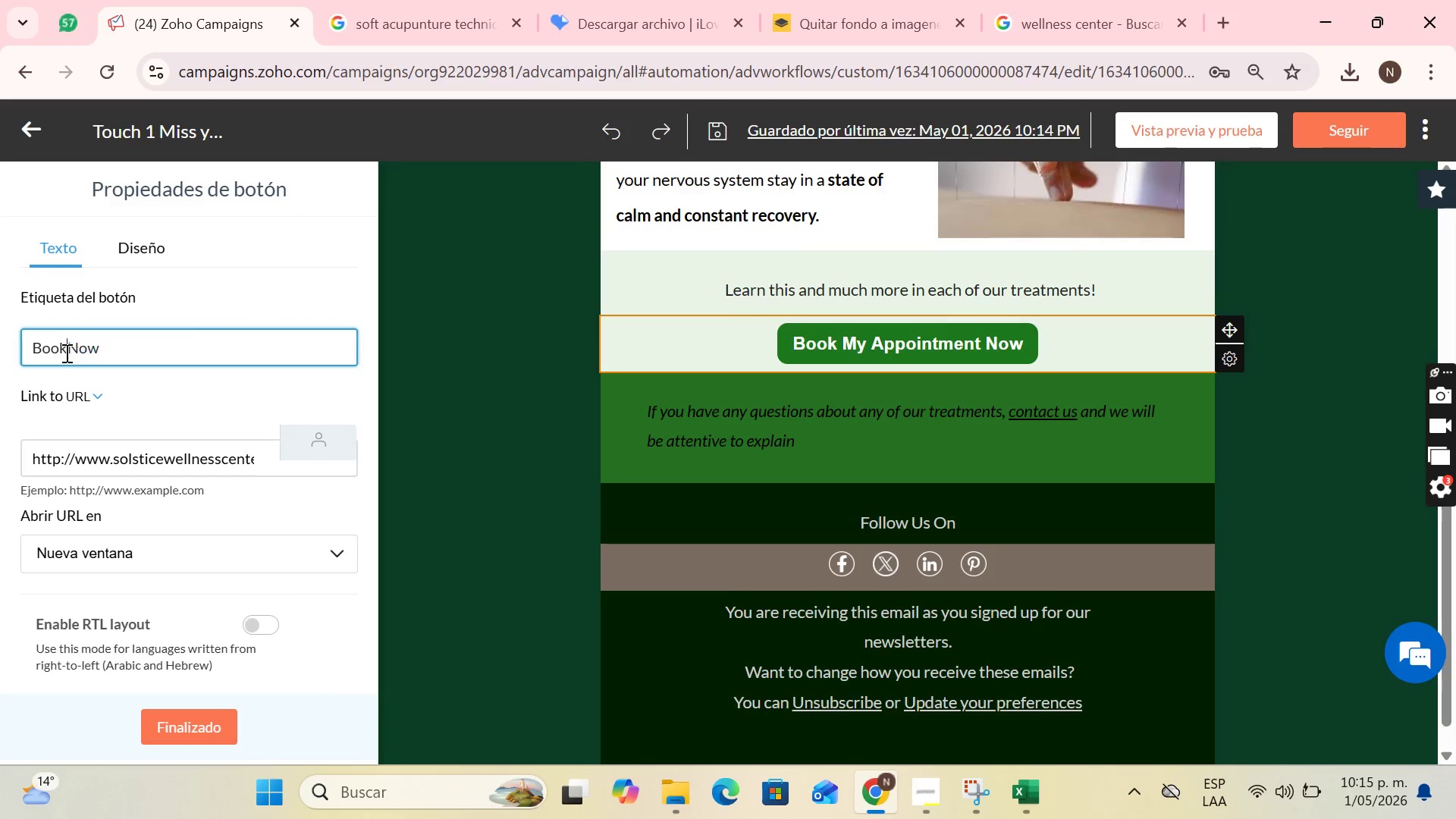 
key(Backspace)
 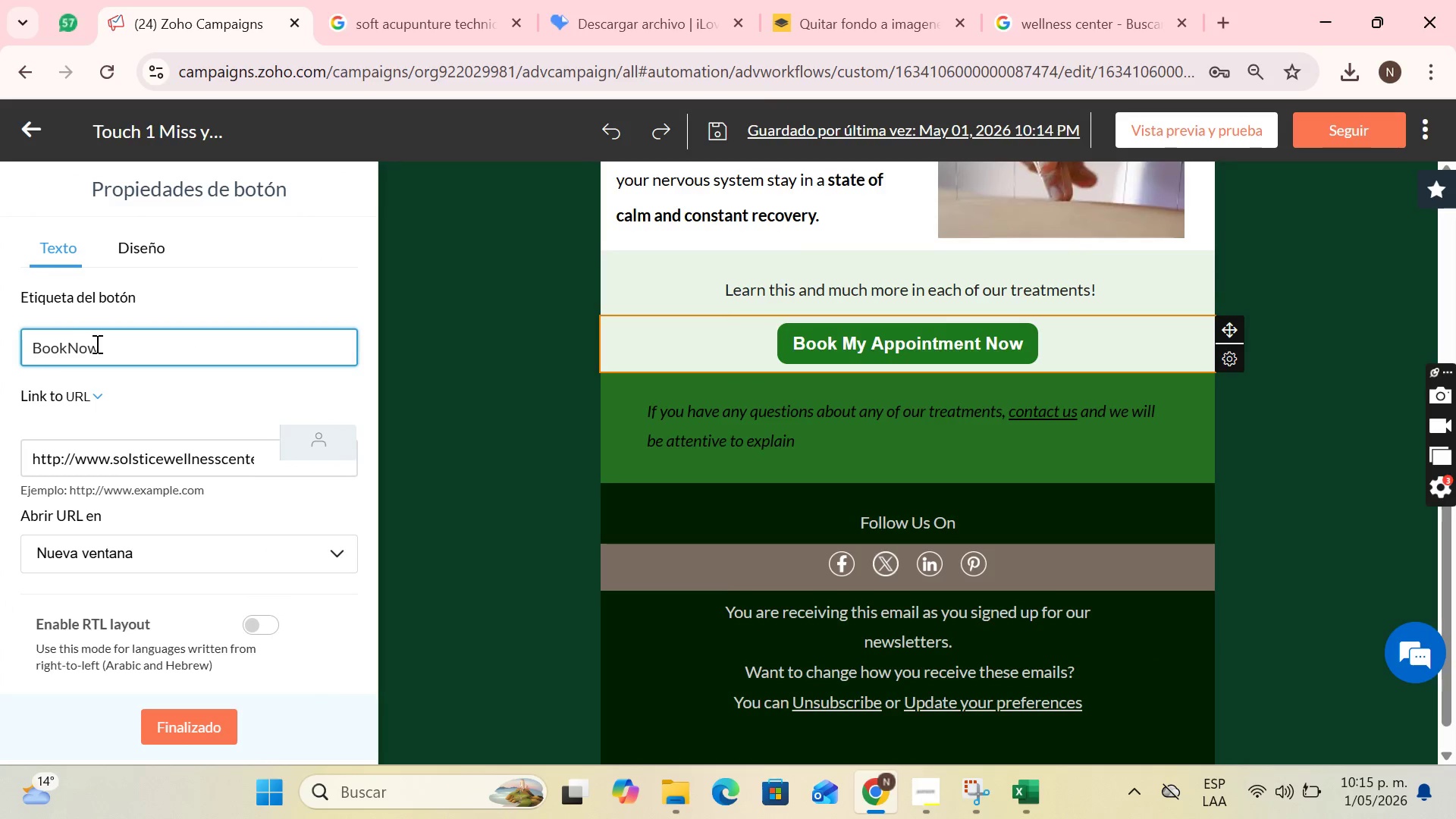 
key(Space)
 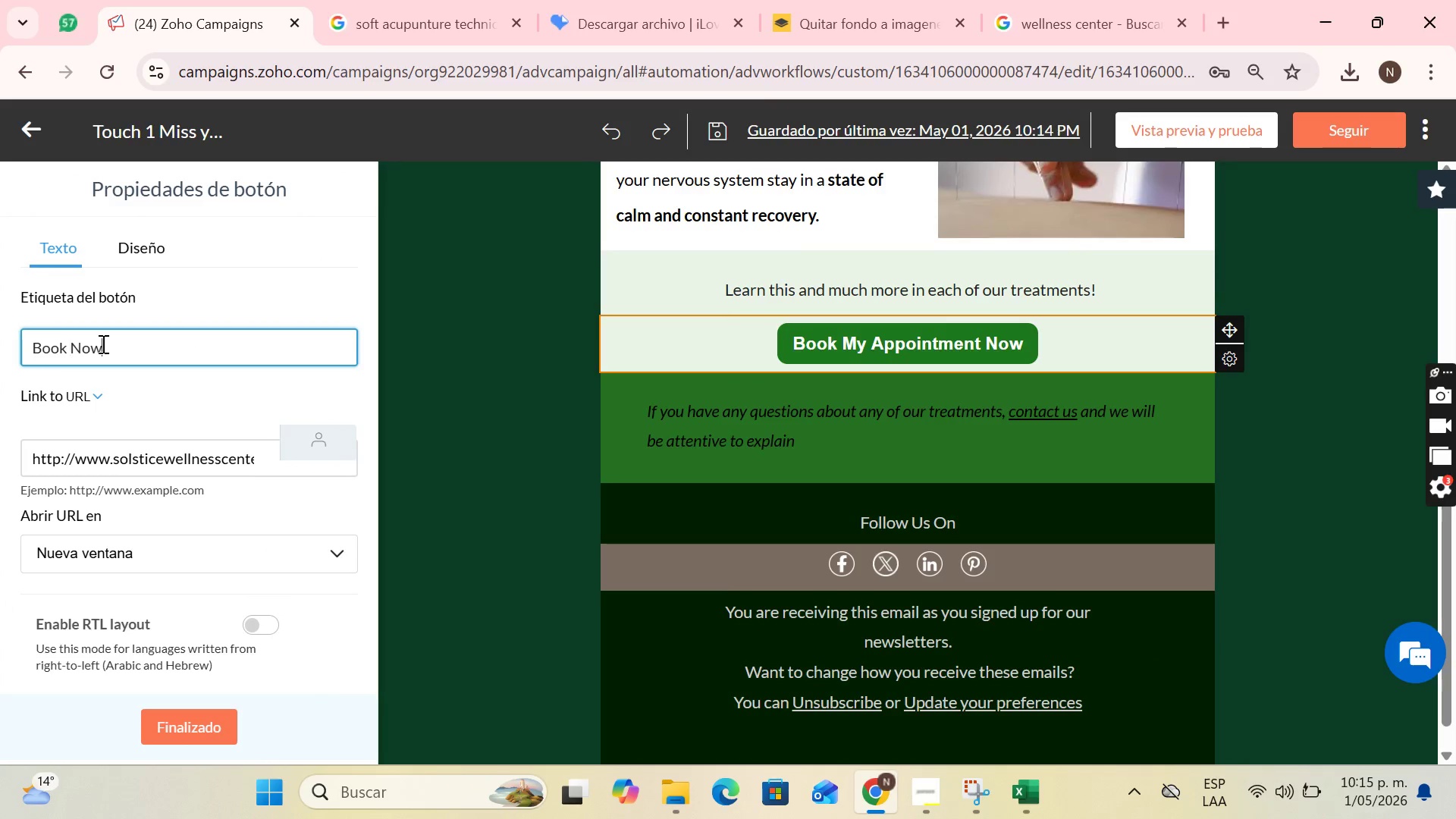 
left_click([102, 344])
 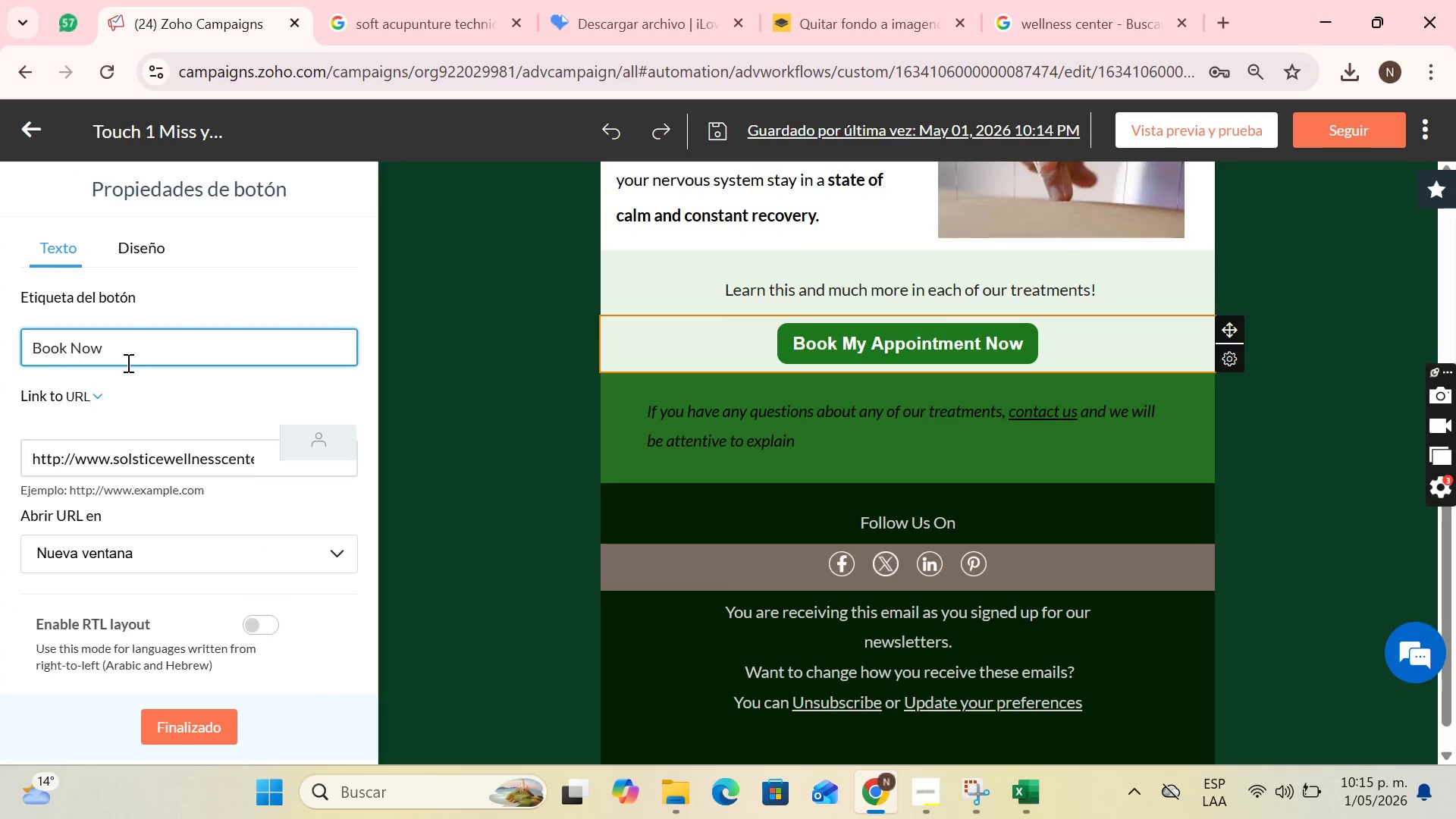 
key(Shift+1)
 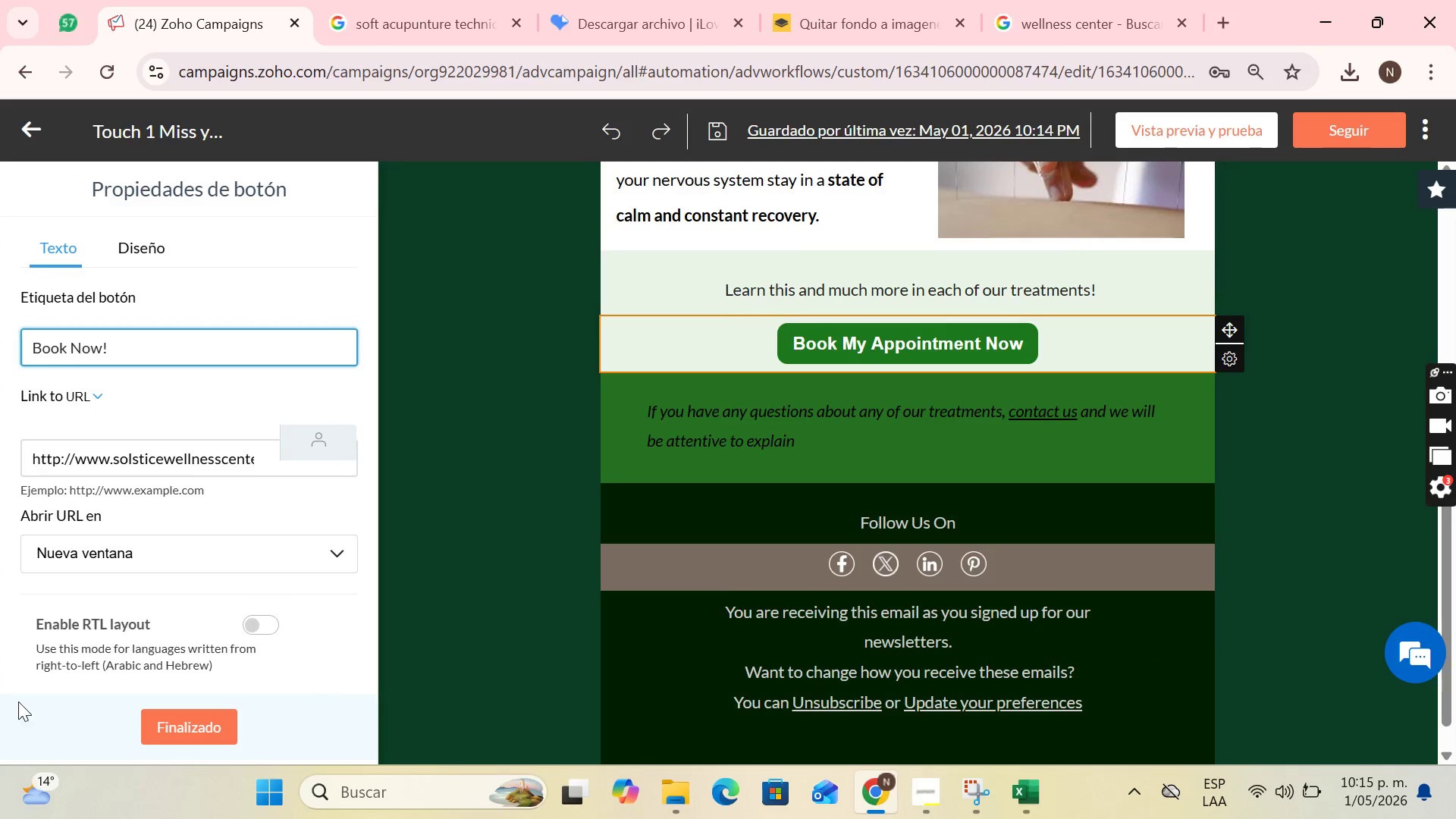 
left_click([196, 730])
 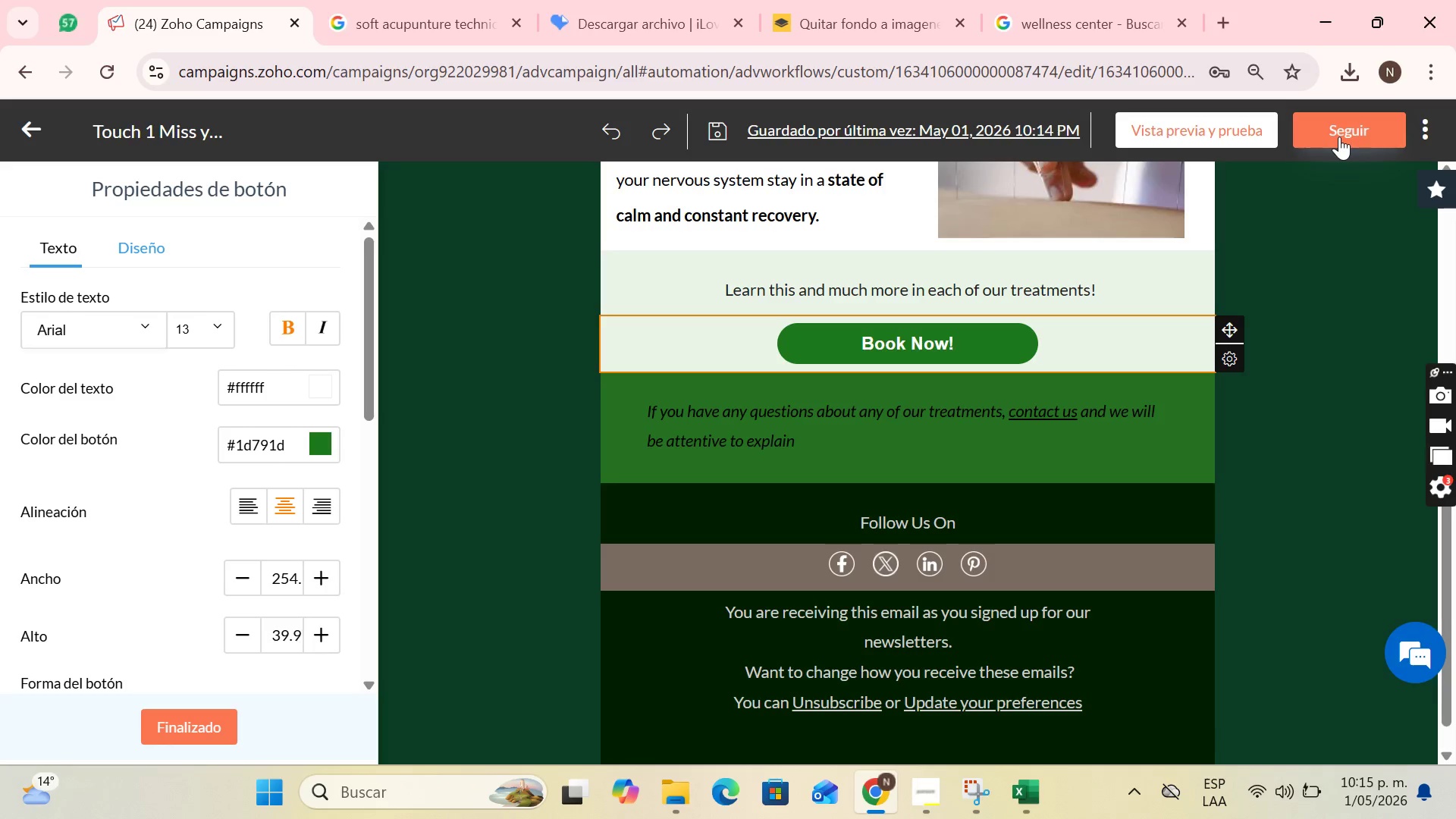 
left_click([1360, 136])
 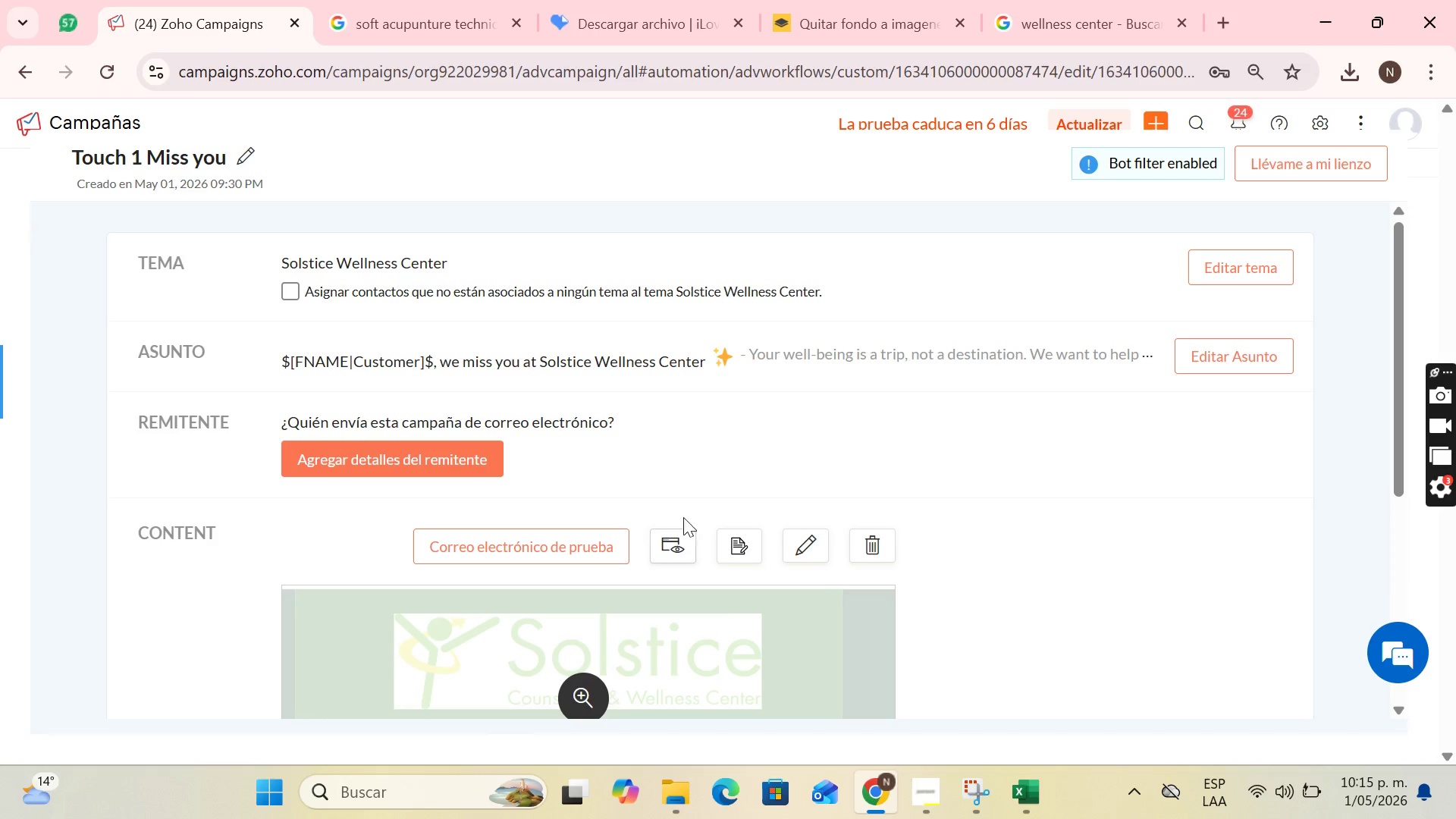 
left_click([803, 541])
 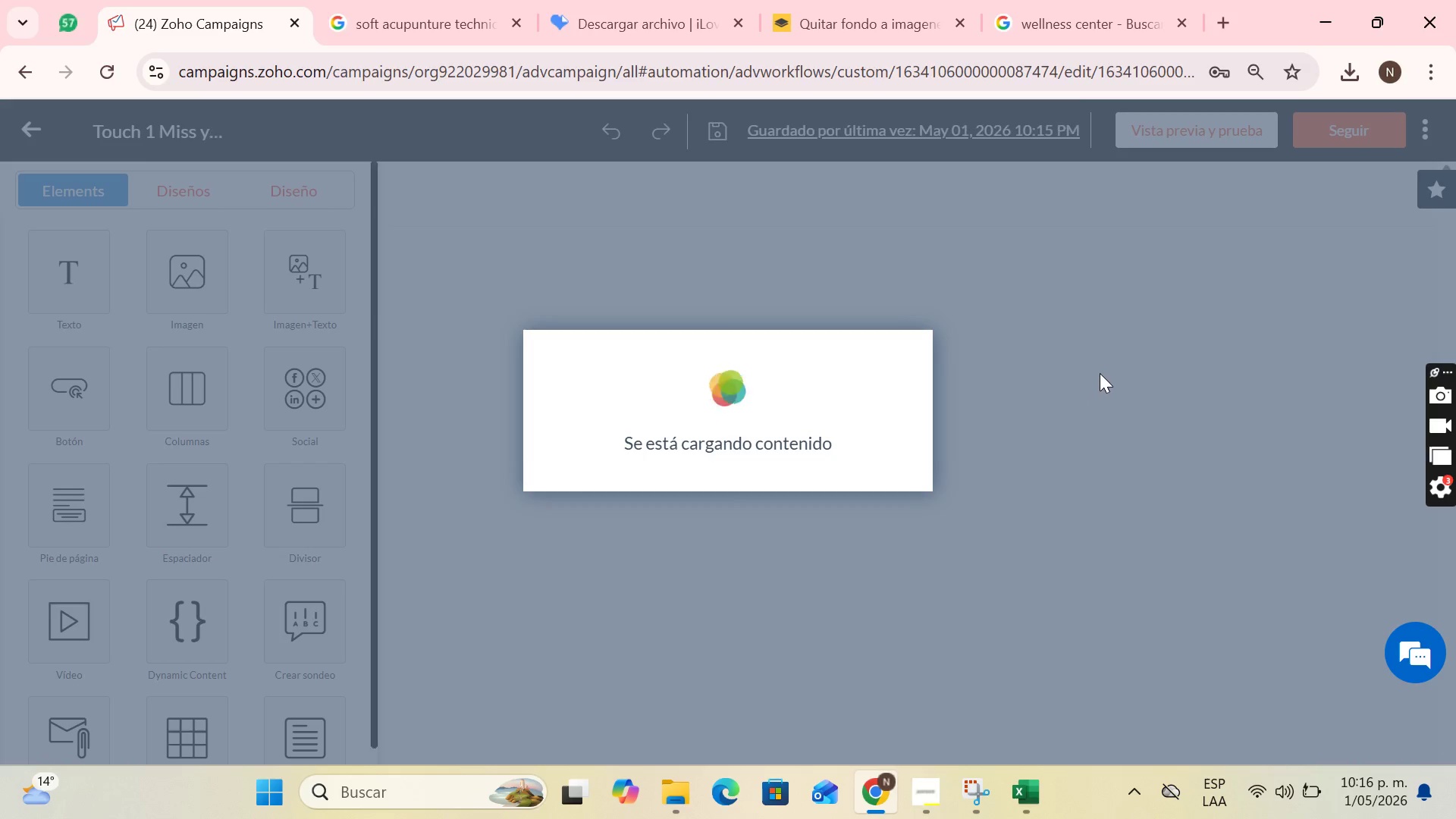 
scroll: coordinate [1087, 412], scroll_direction: down, amount: 10.0
 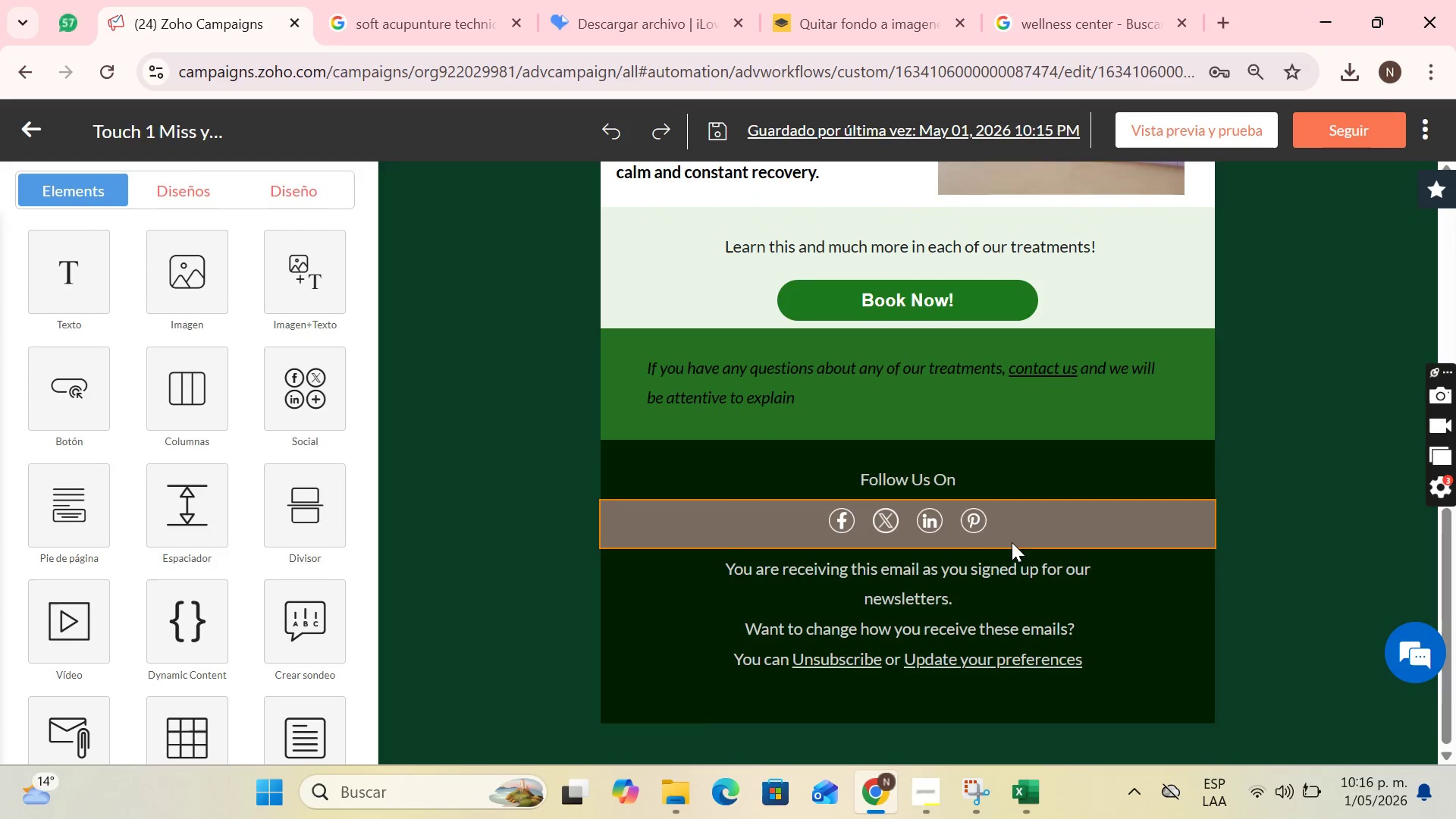 
left_click([1021, 535])
 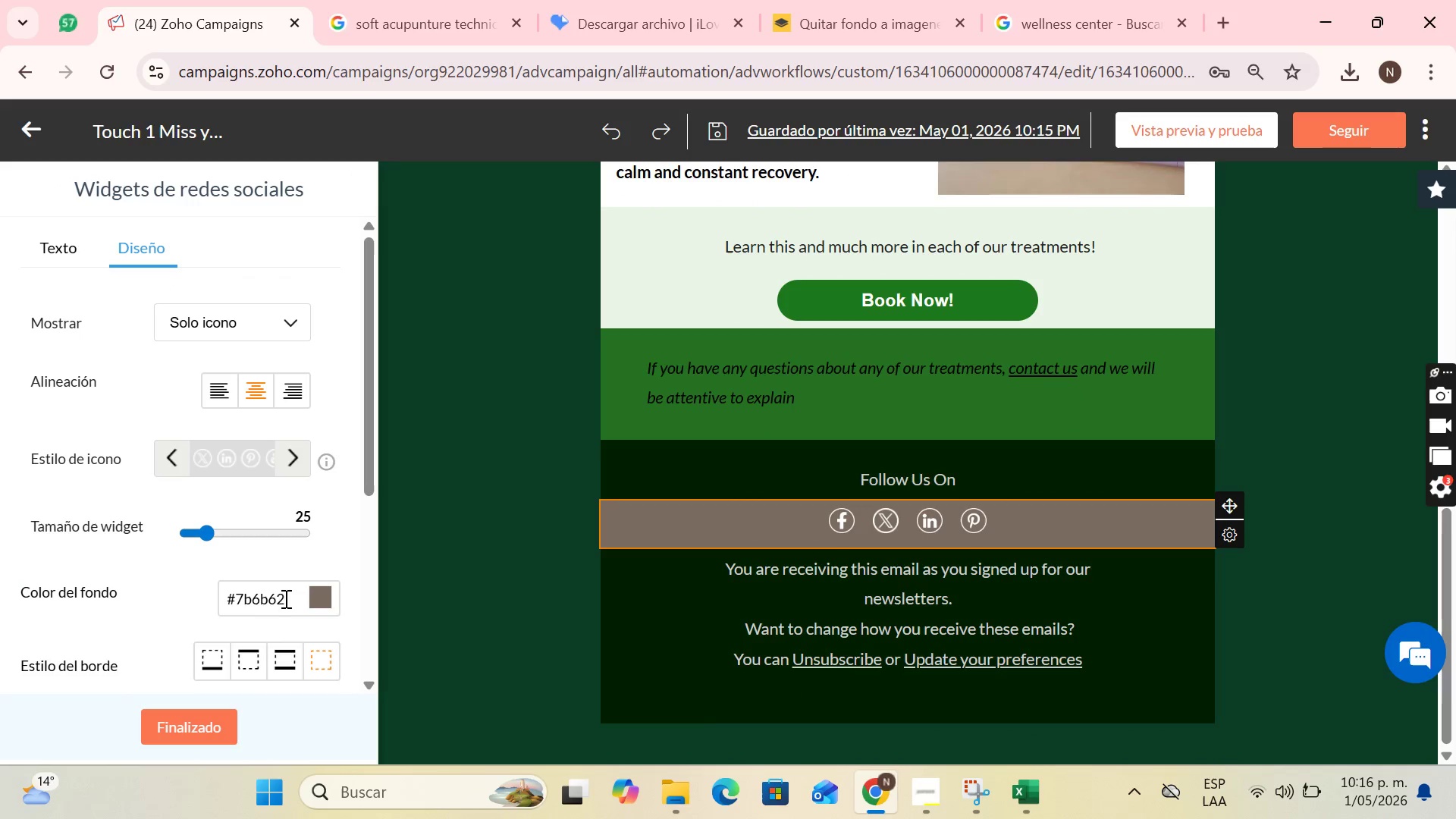 
left_click([314, 599])
 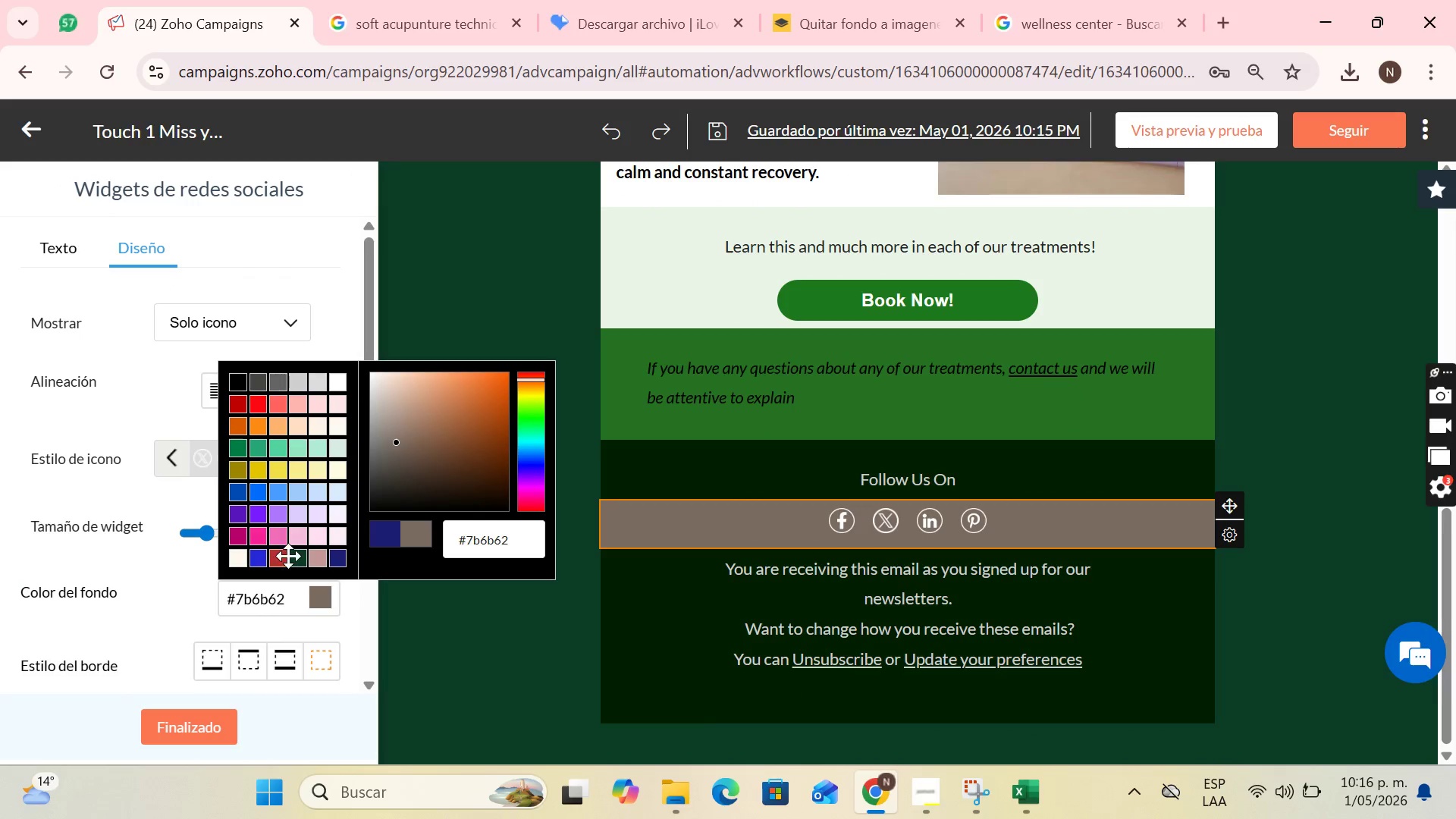 
left_click([295, 556])
 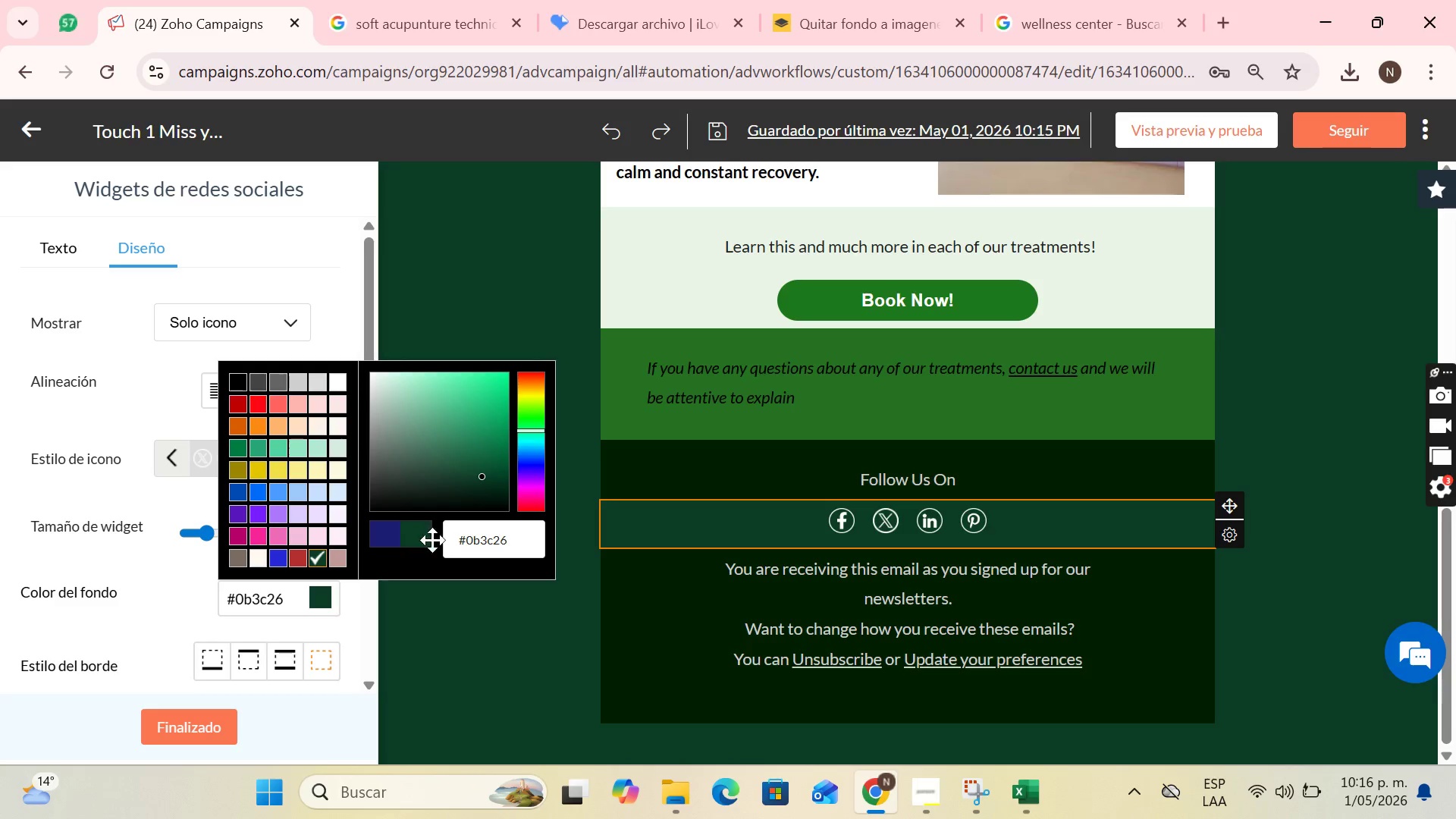 
left_click([639, 476])
 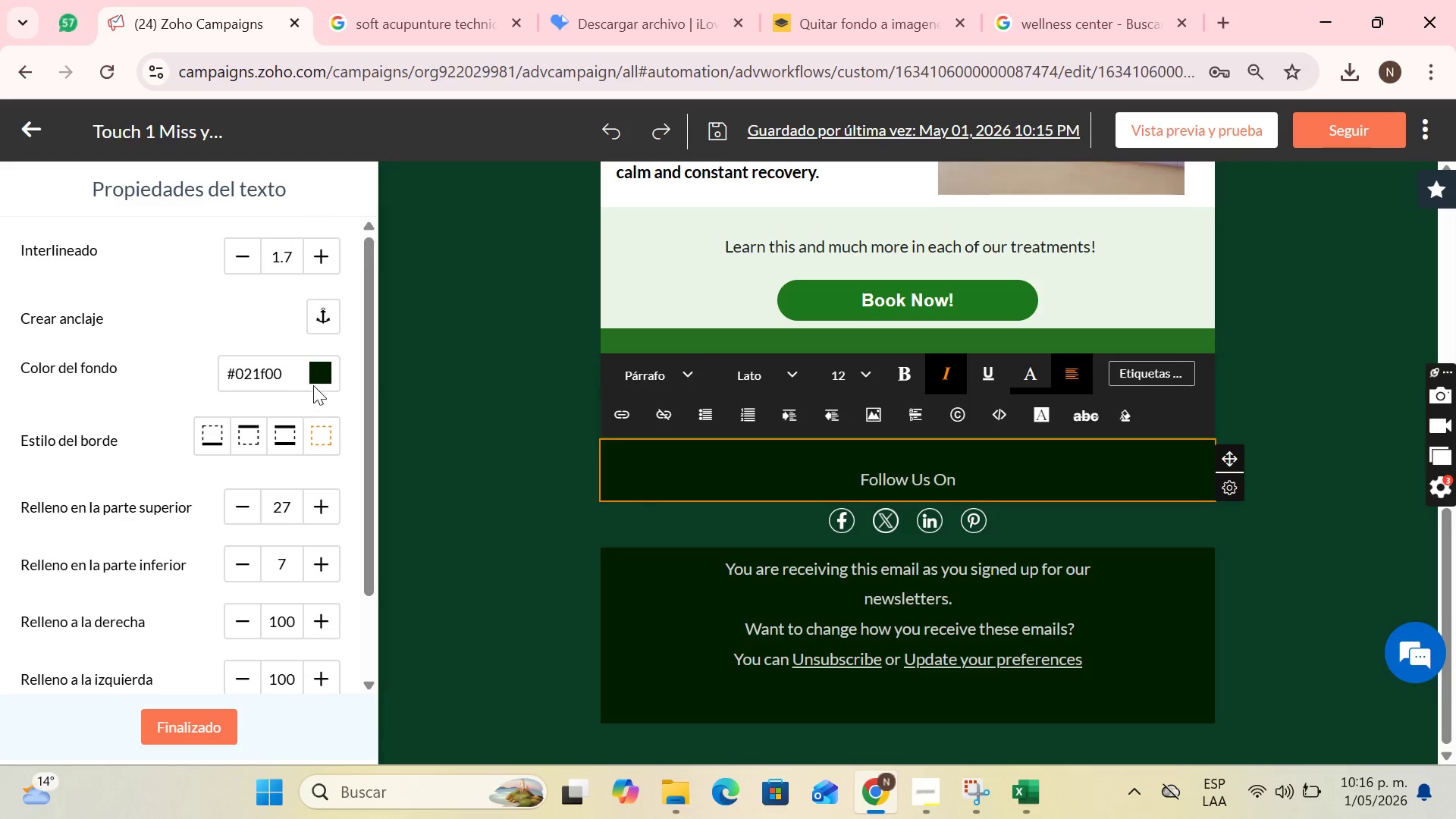 
left_click([318, 369])
 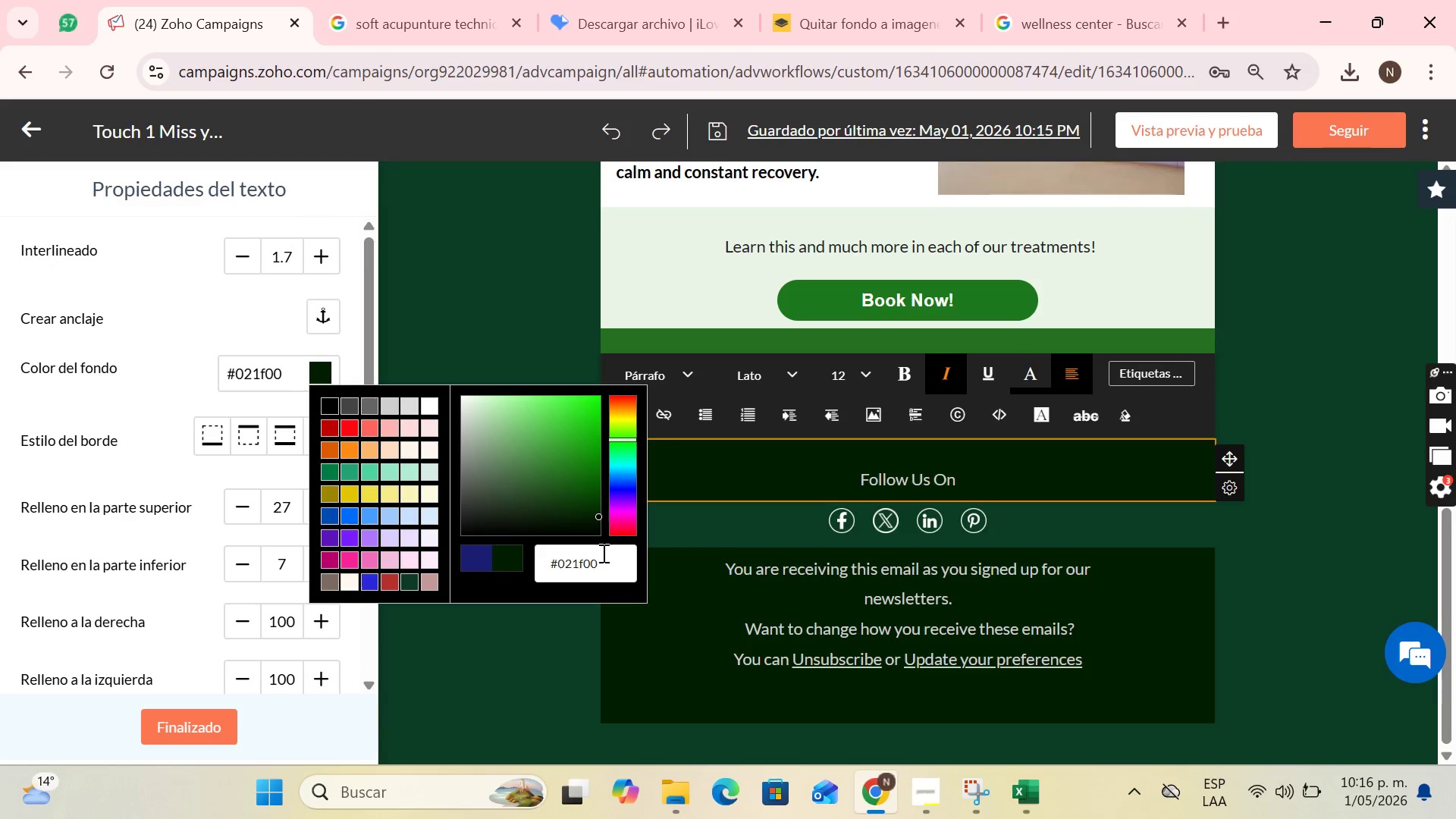 
left_click_drag(start_coordinate=[602, 555], to_coordinate=[533, 568])
 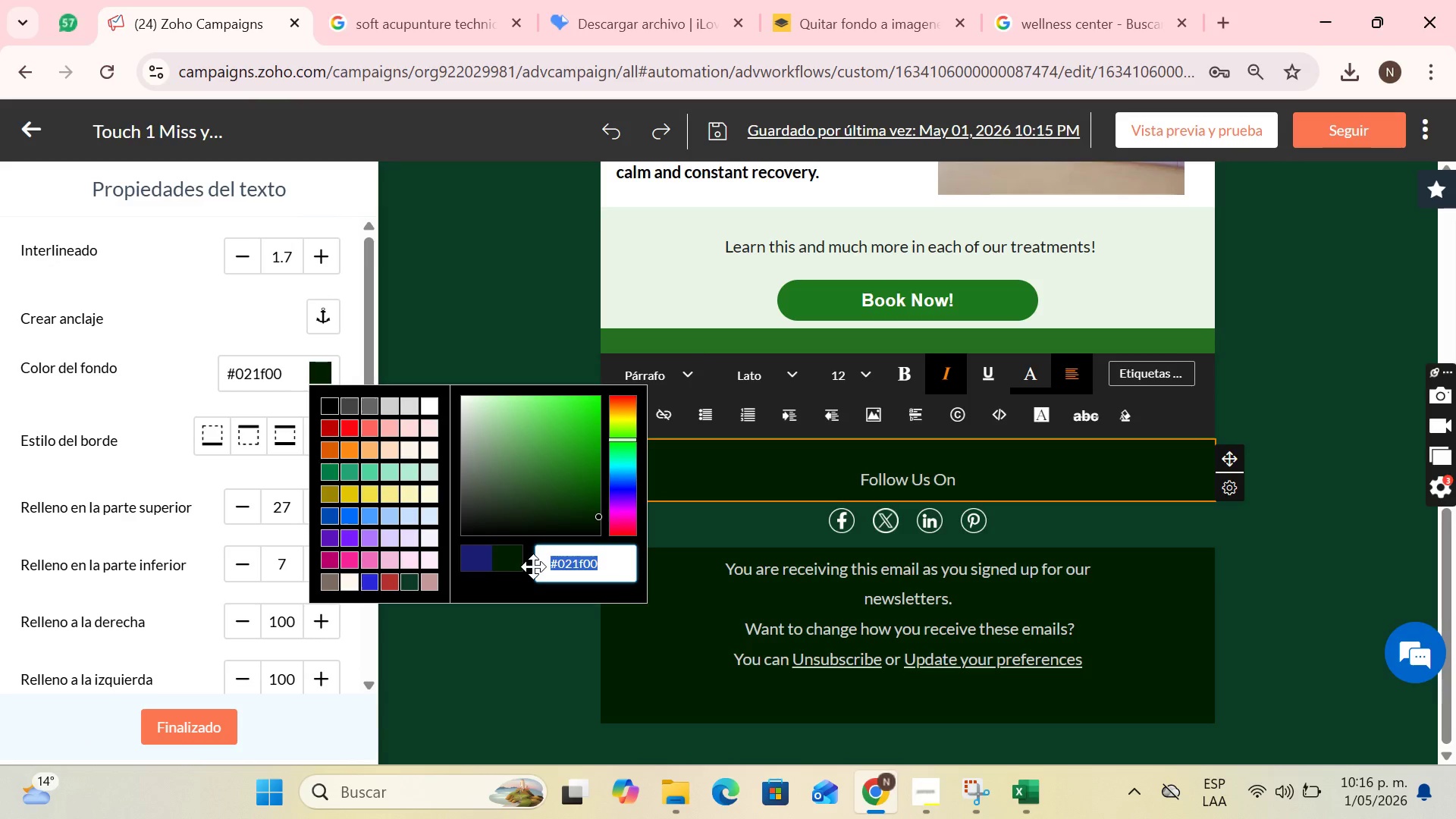 
key(Control+C)
 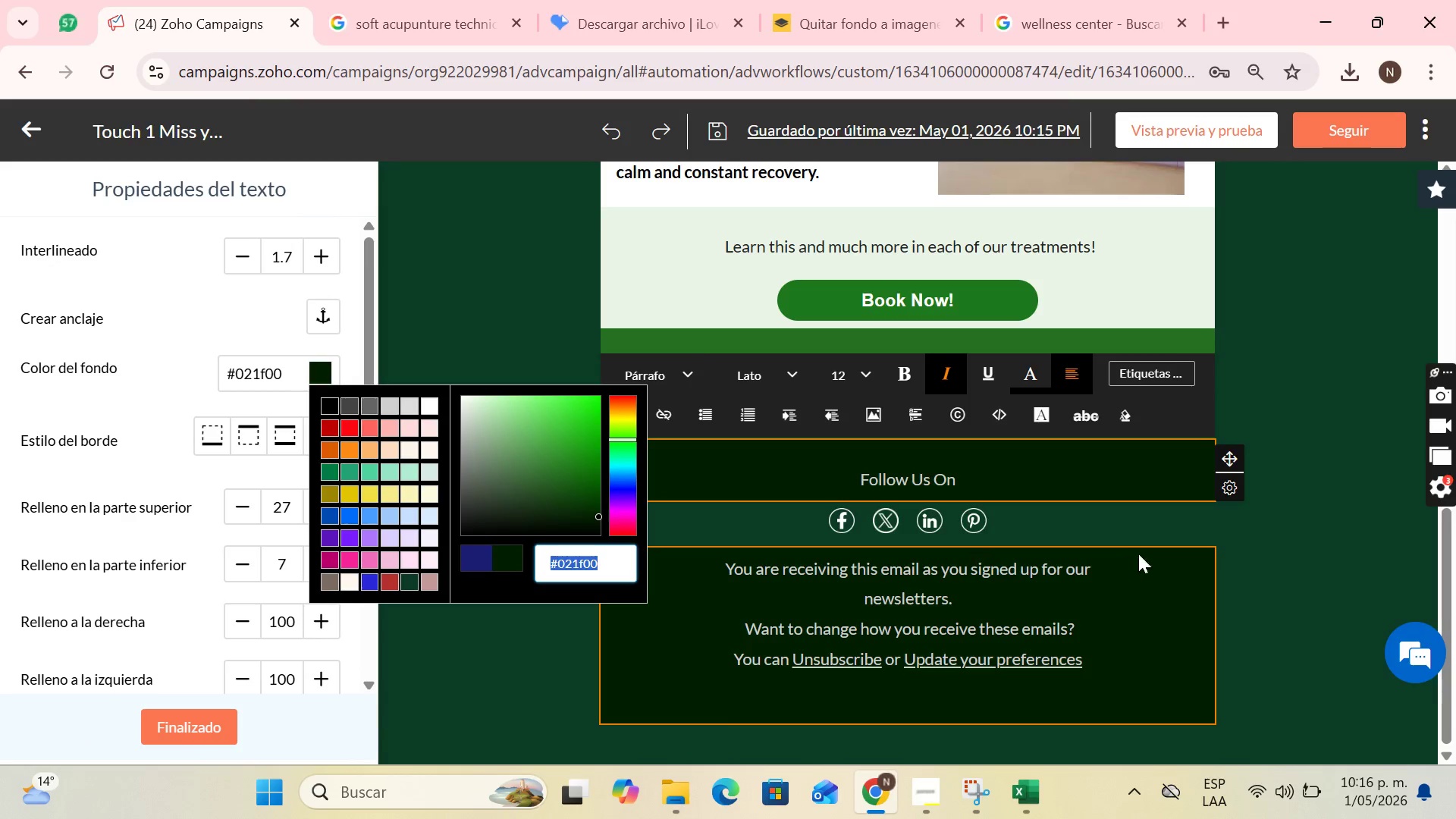 
left_click([1139, 551])
 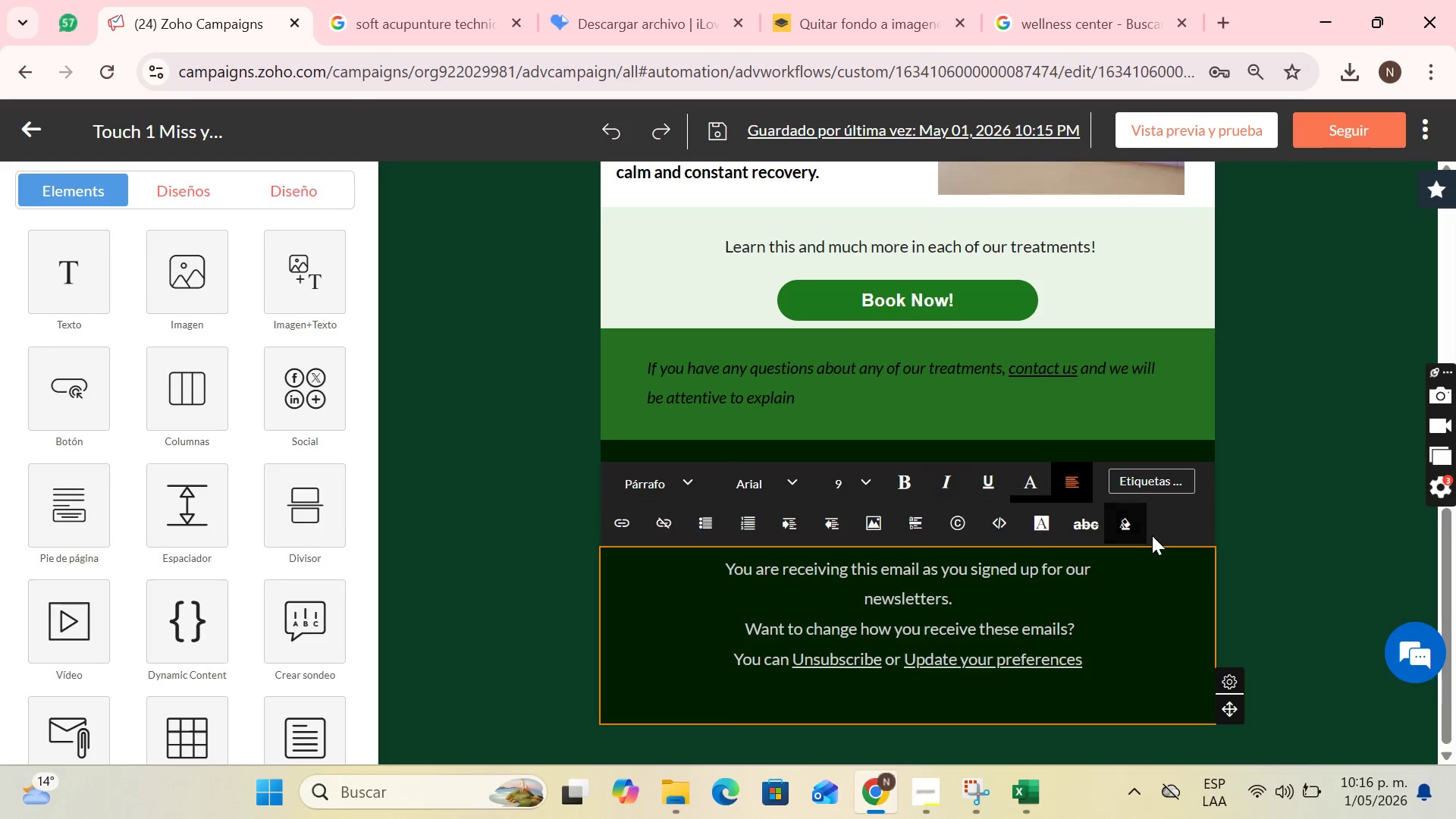 
left_click([1152, 535])
 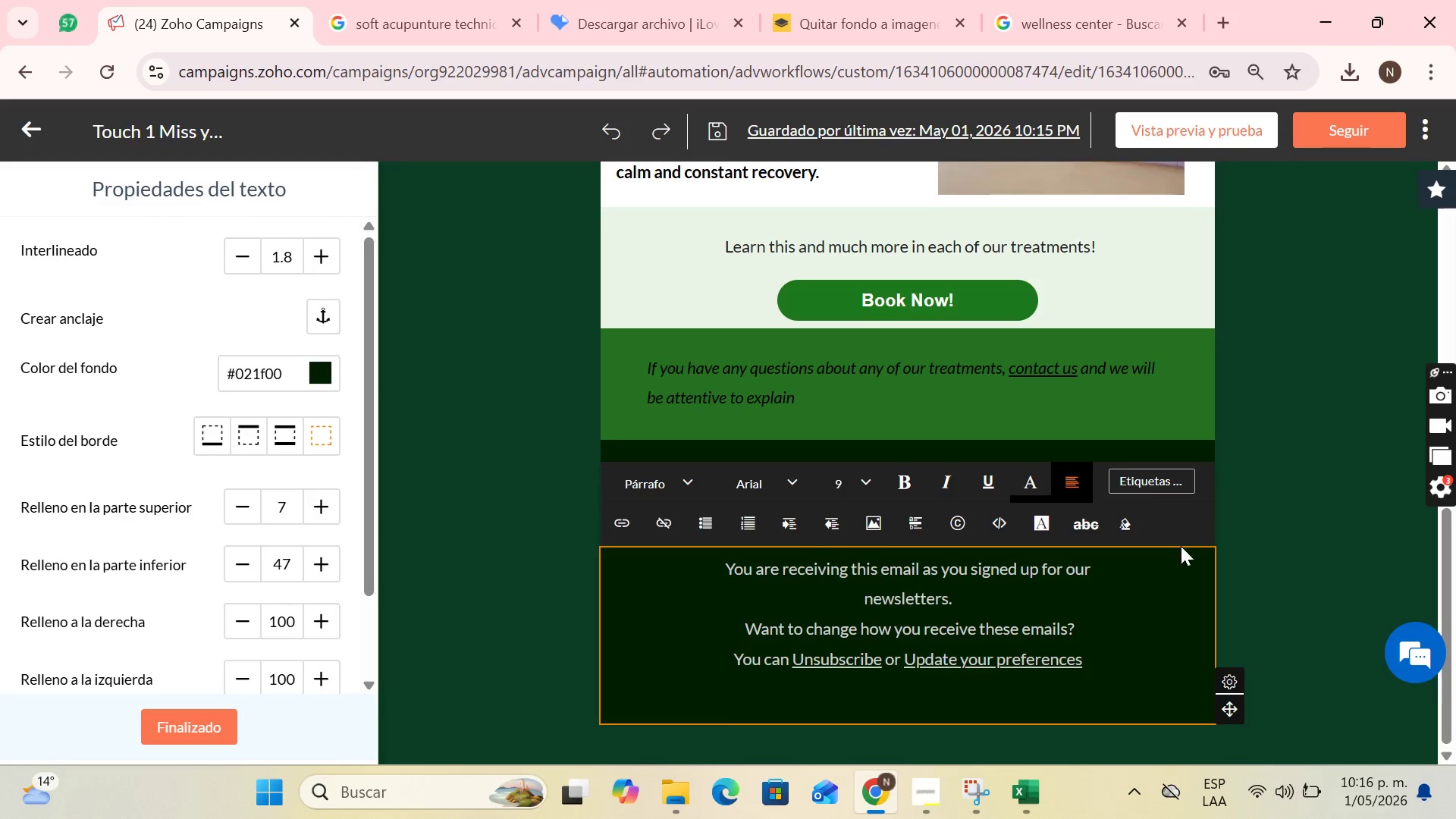 
left_click([1177, 569])
 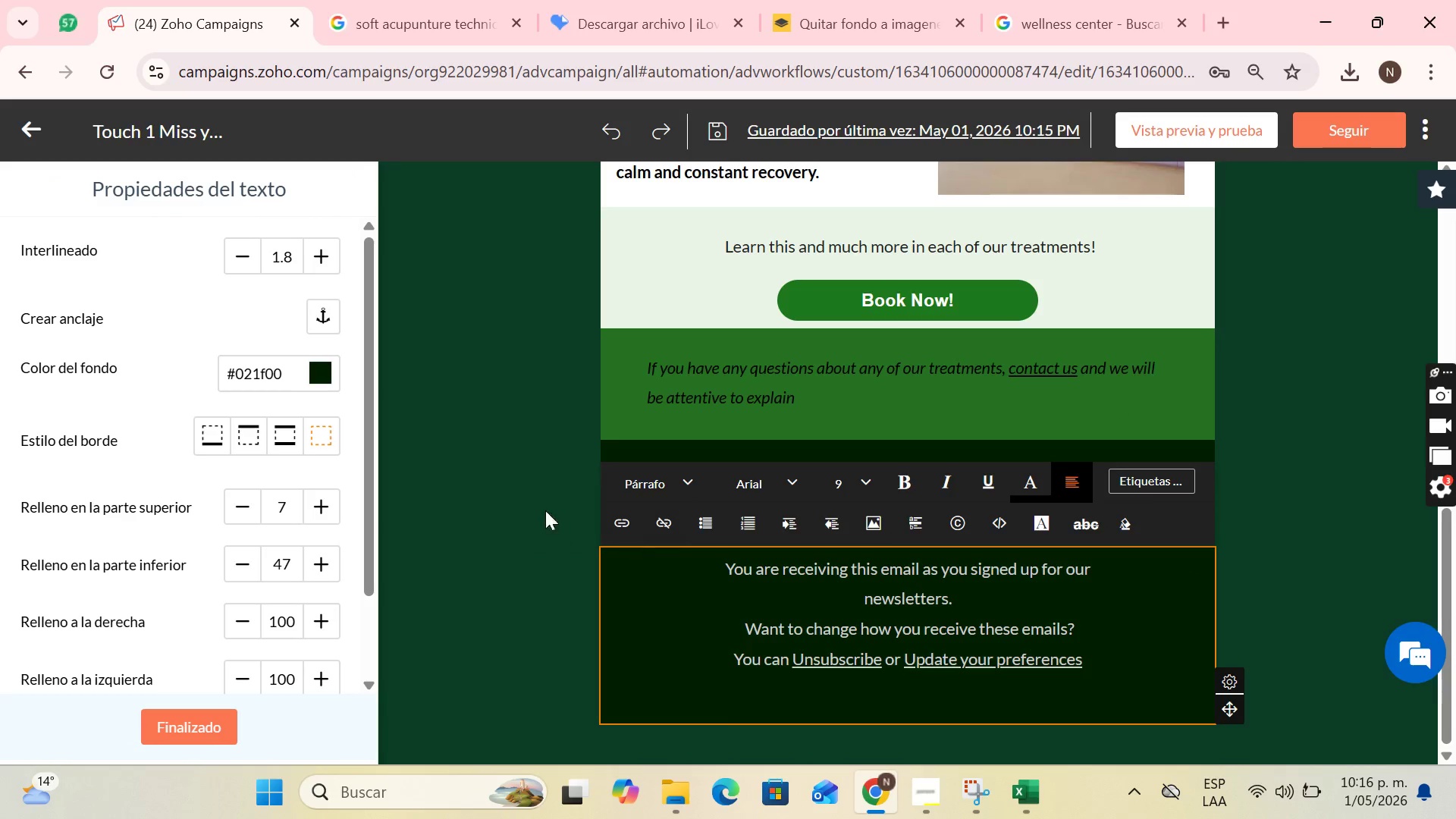 
left_click([563, 489])
 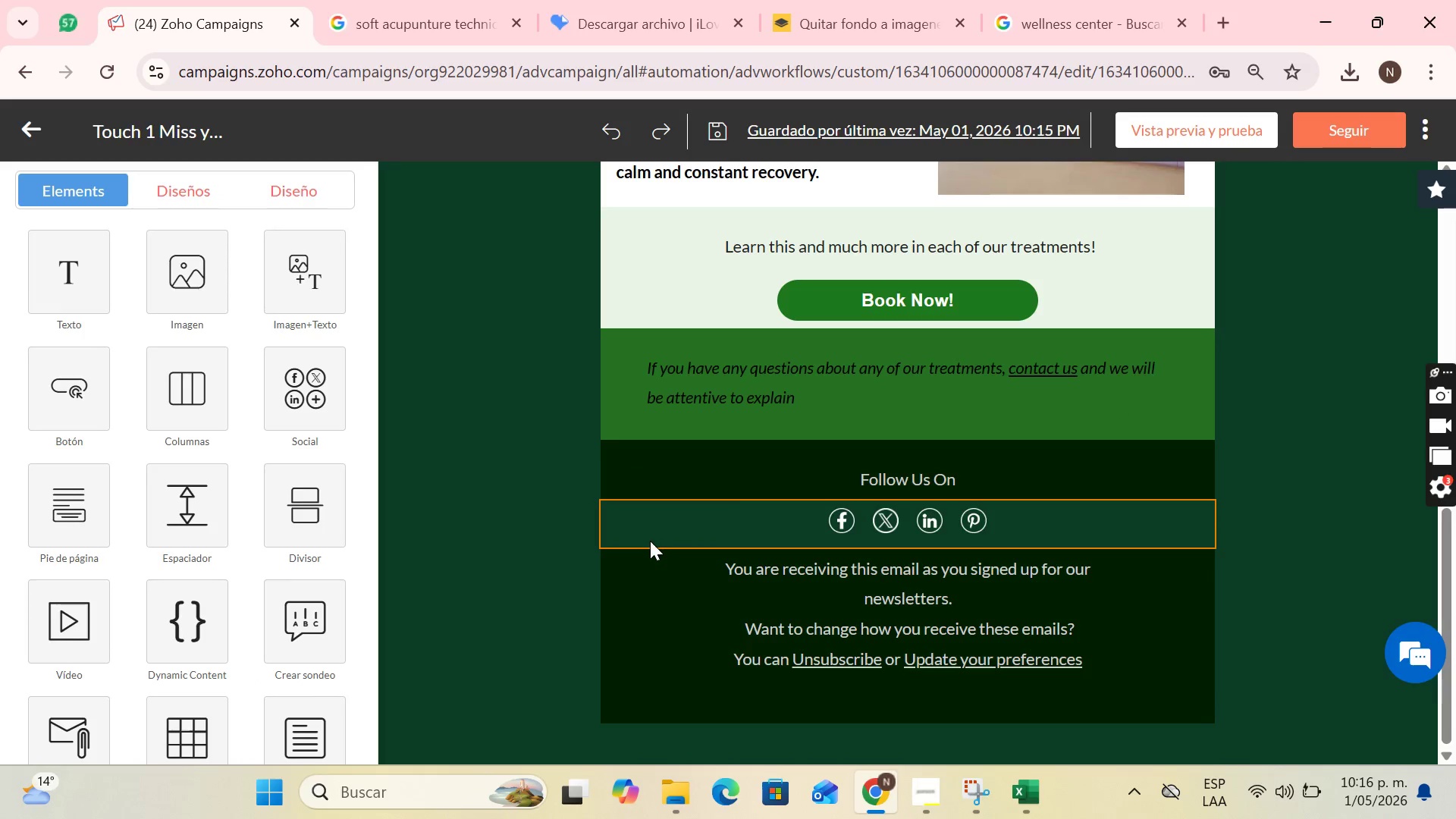 
left_click([648, 532])
 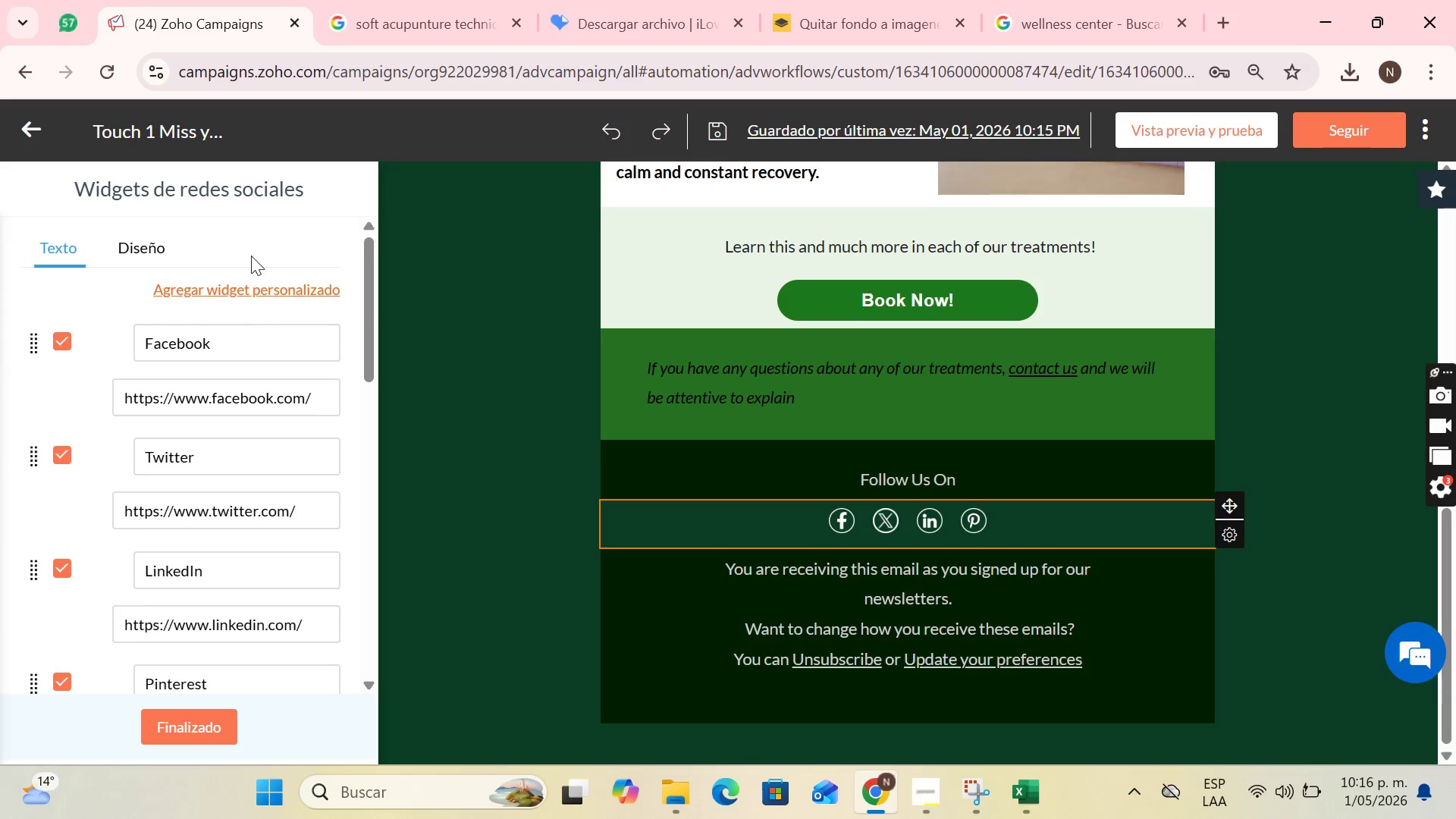 
left_click([150, 236])
 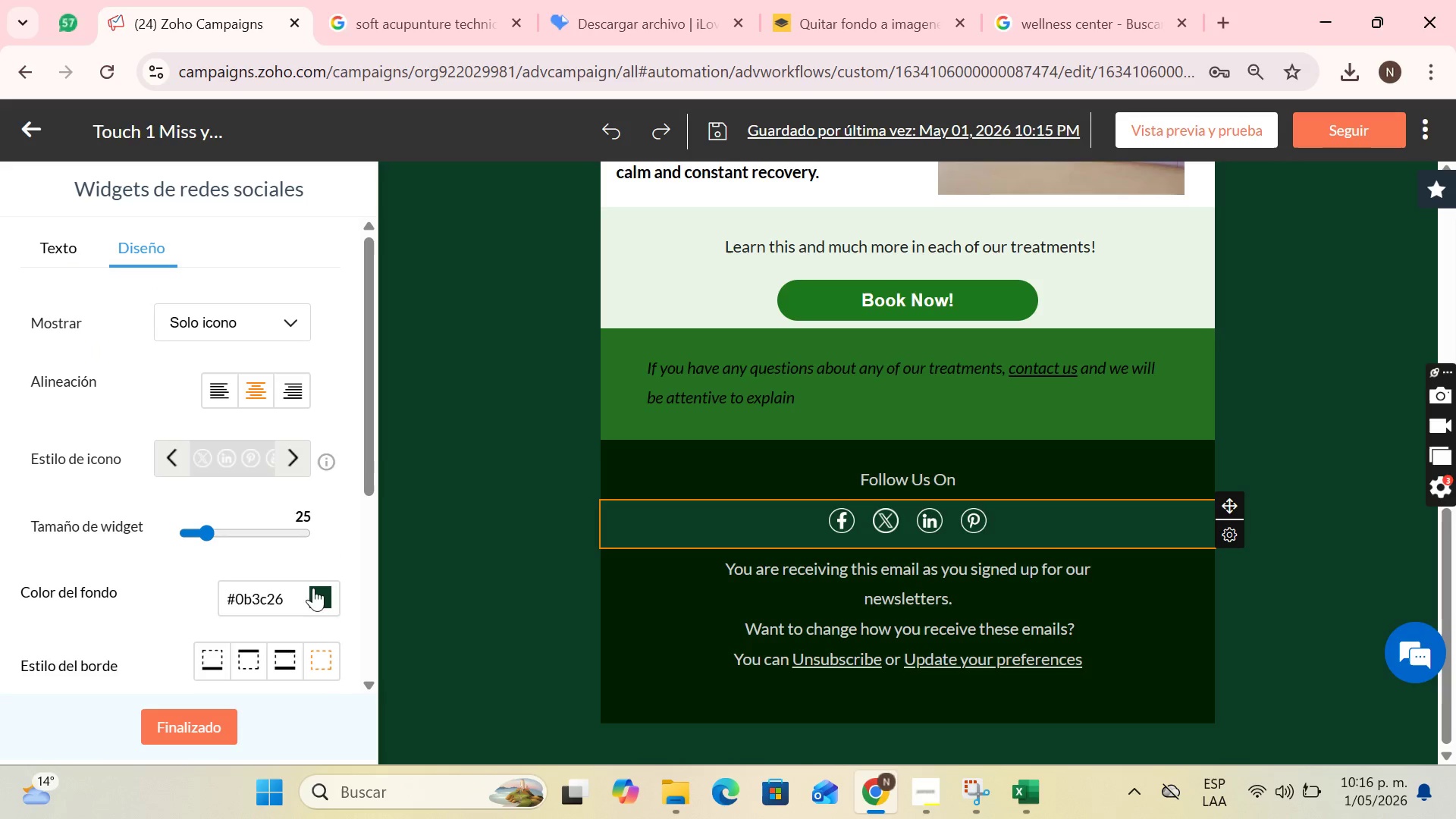 
left_click([313, 598])
 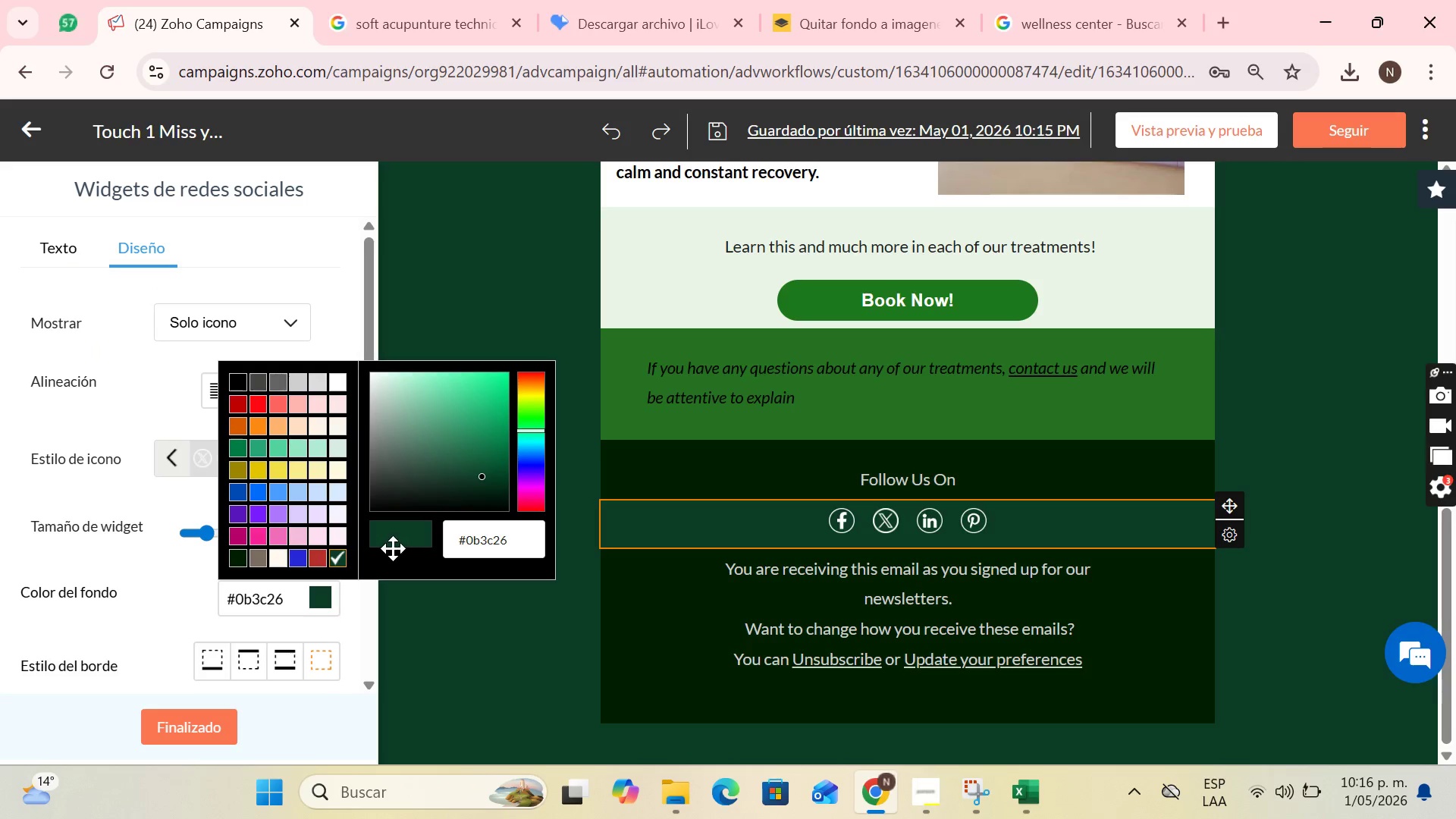 
left_click([386, 538])
 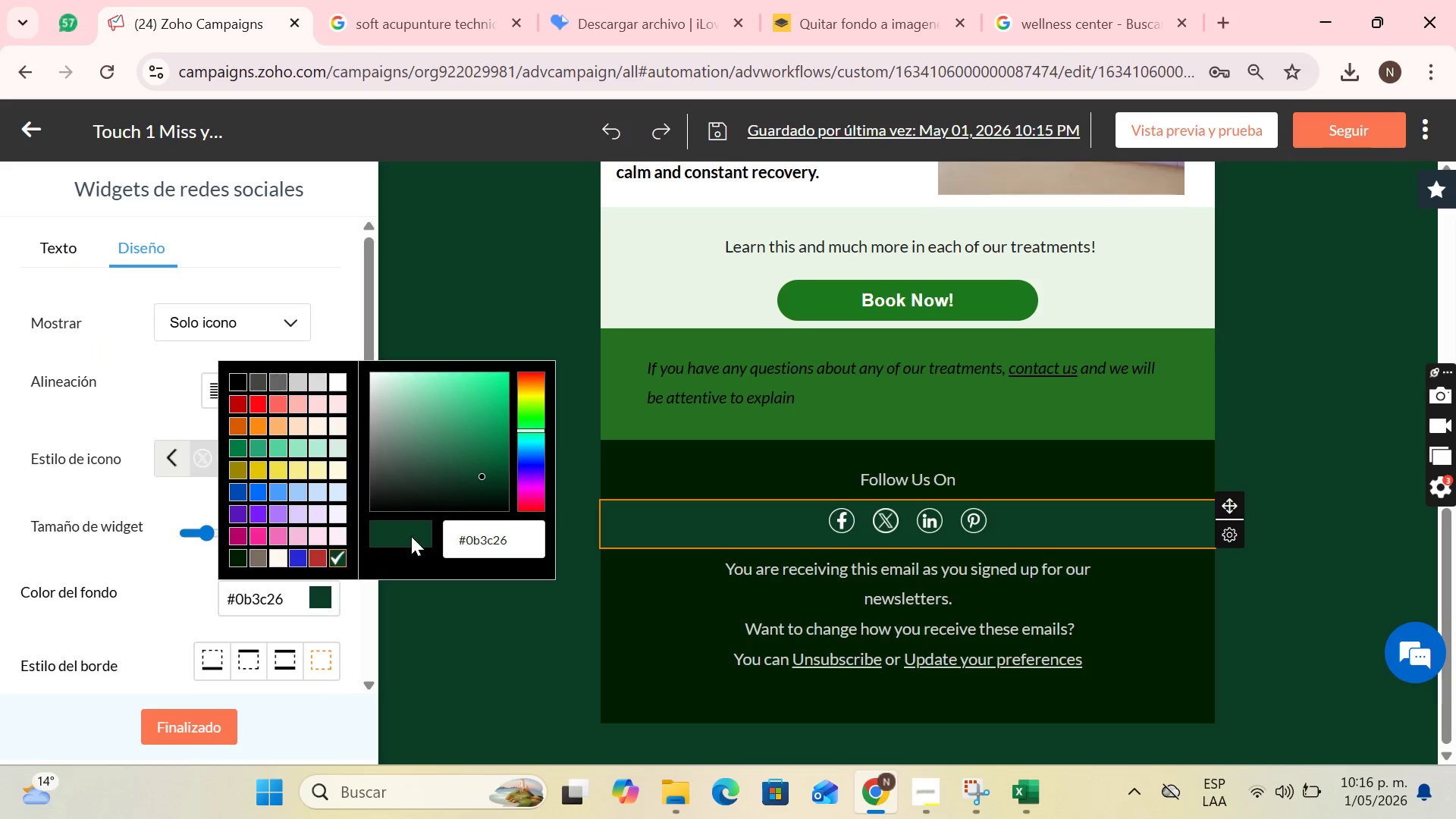 
left_click([416, 538])
 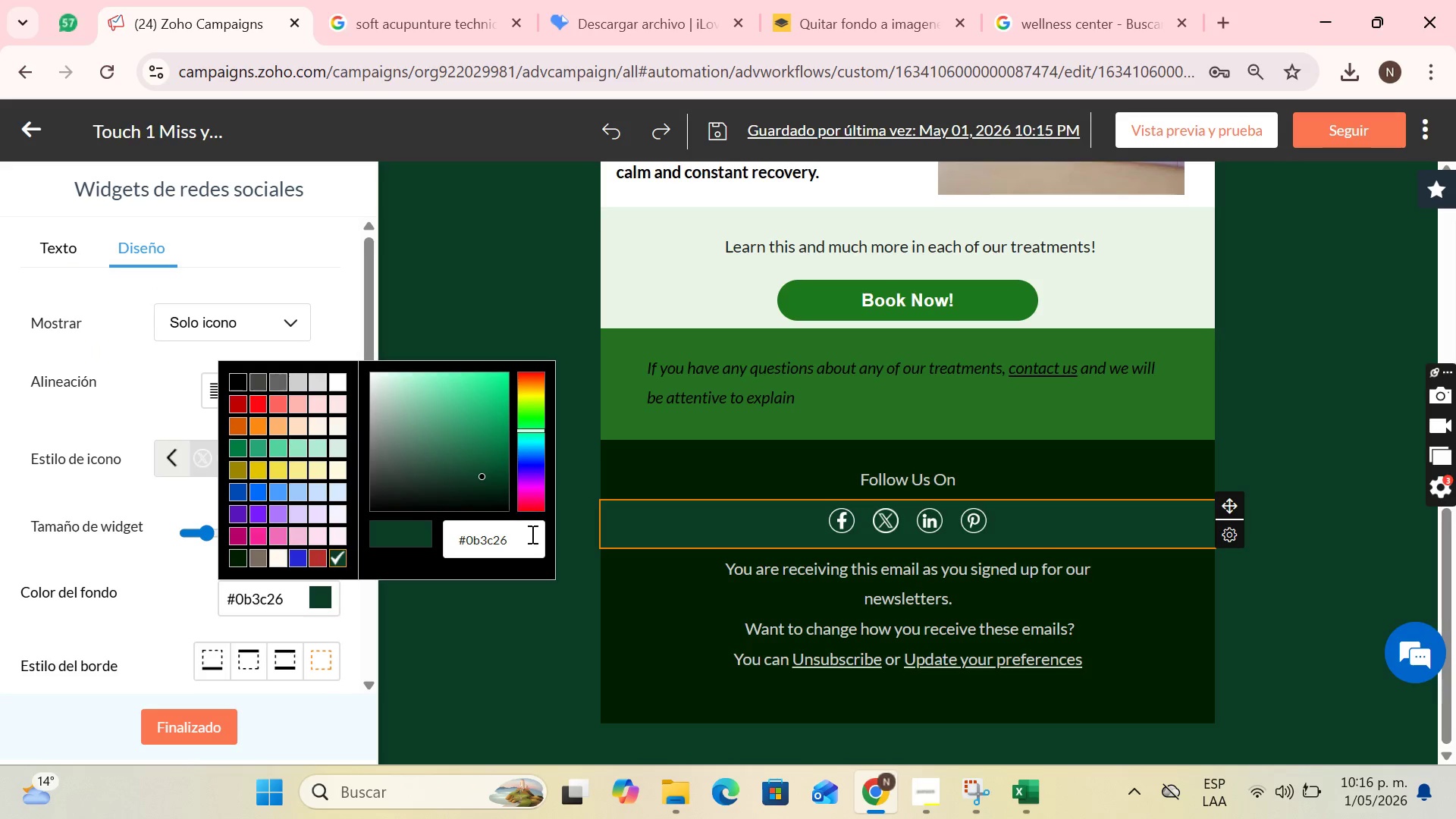 
left_click_drag(start_coordinate=[536, 543], to_coordinate=[388, 546])
 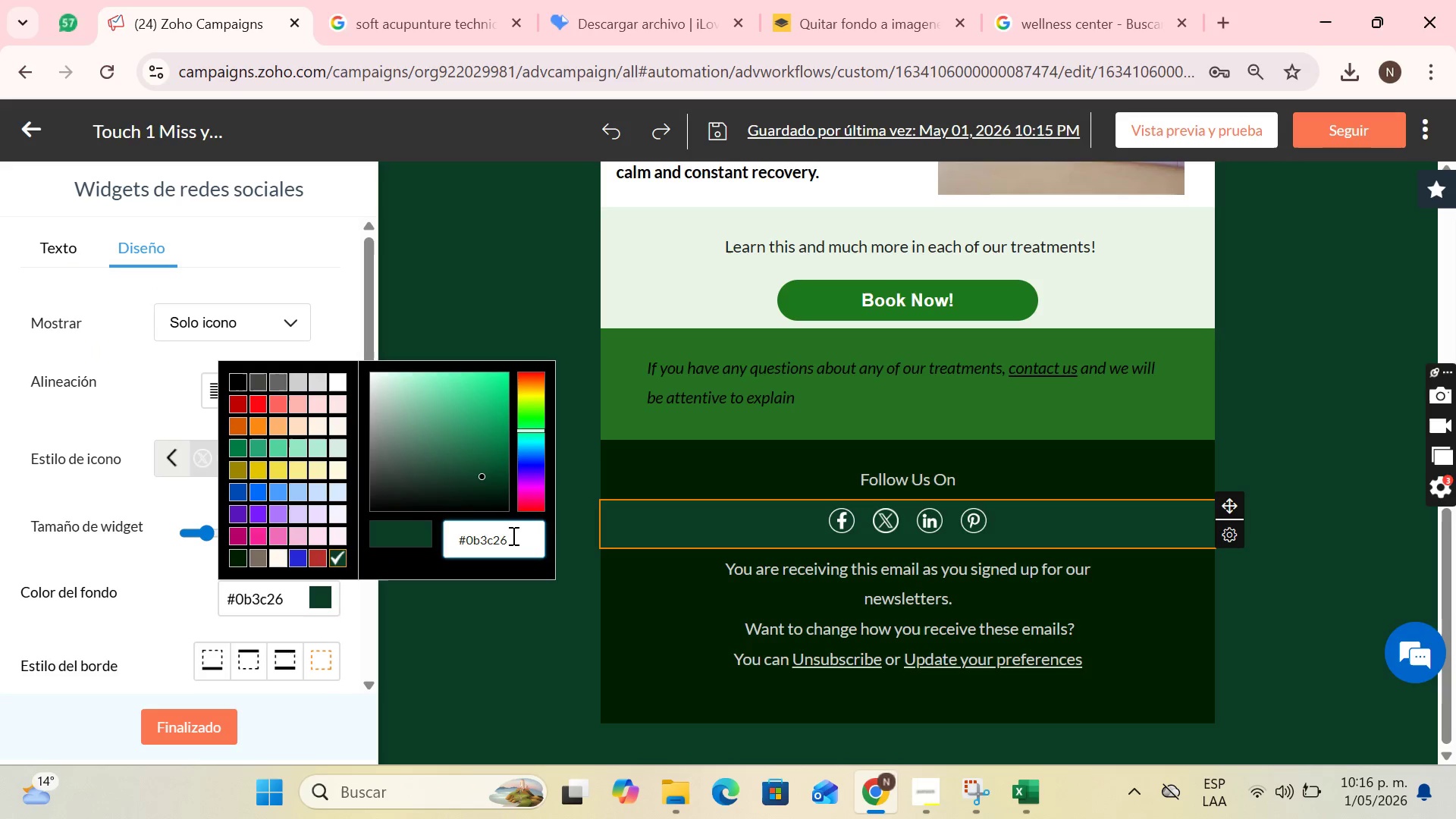 
left_click([512, 535])
 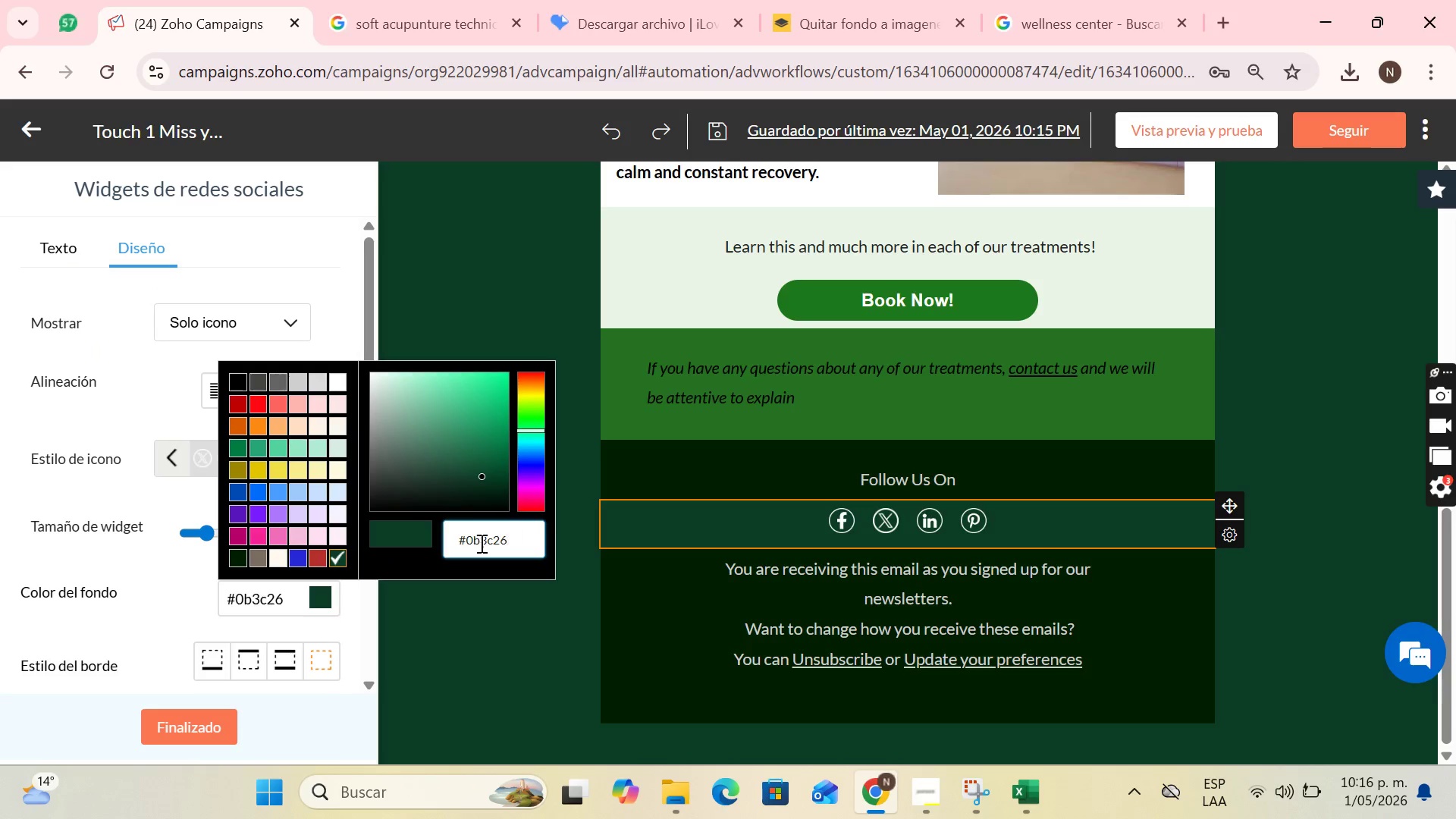 
left_click_drag(start_coordinate=[513, 536], to_coordinate=[427, 546])
 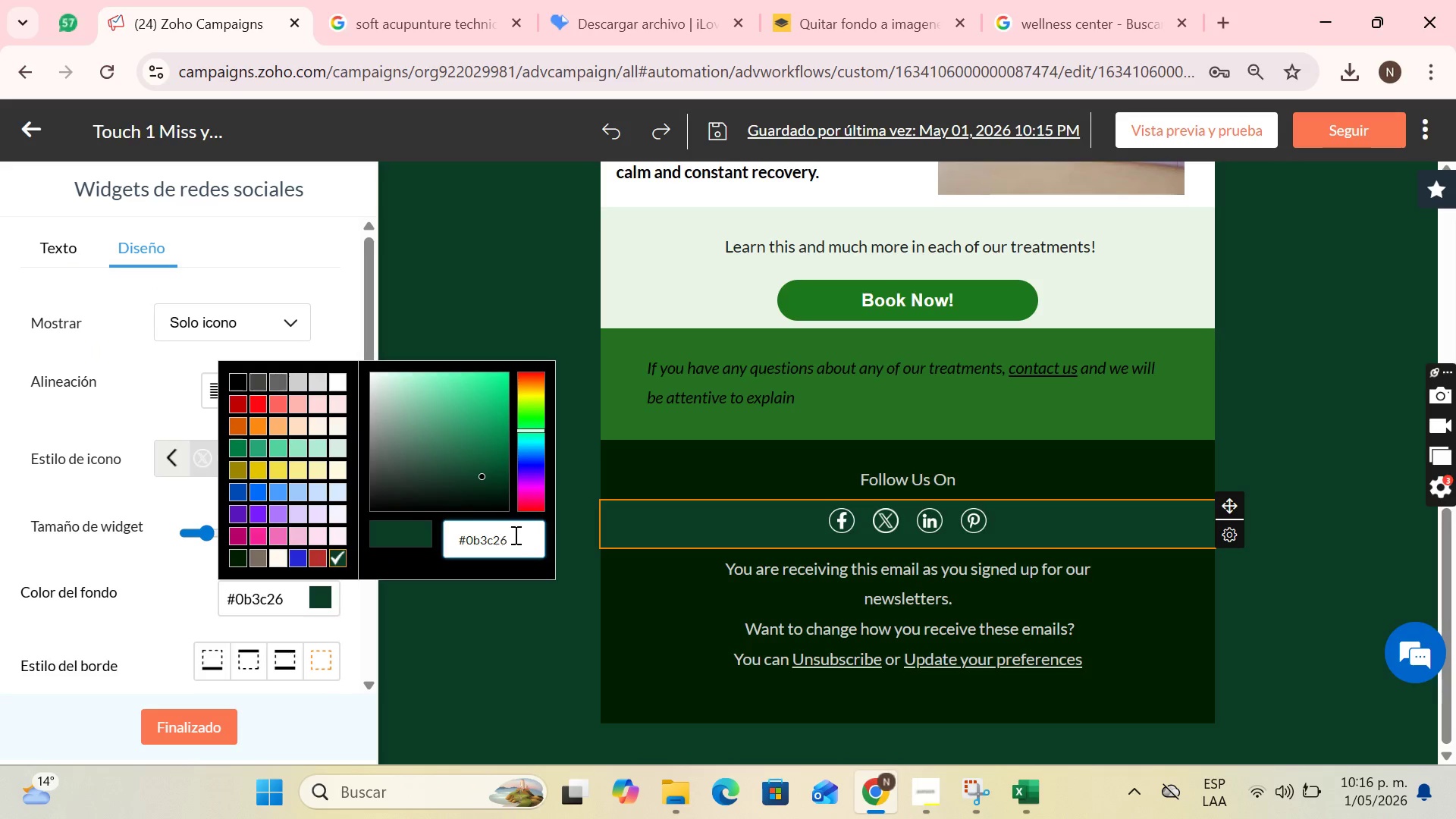 
left_click([514, 535])
 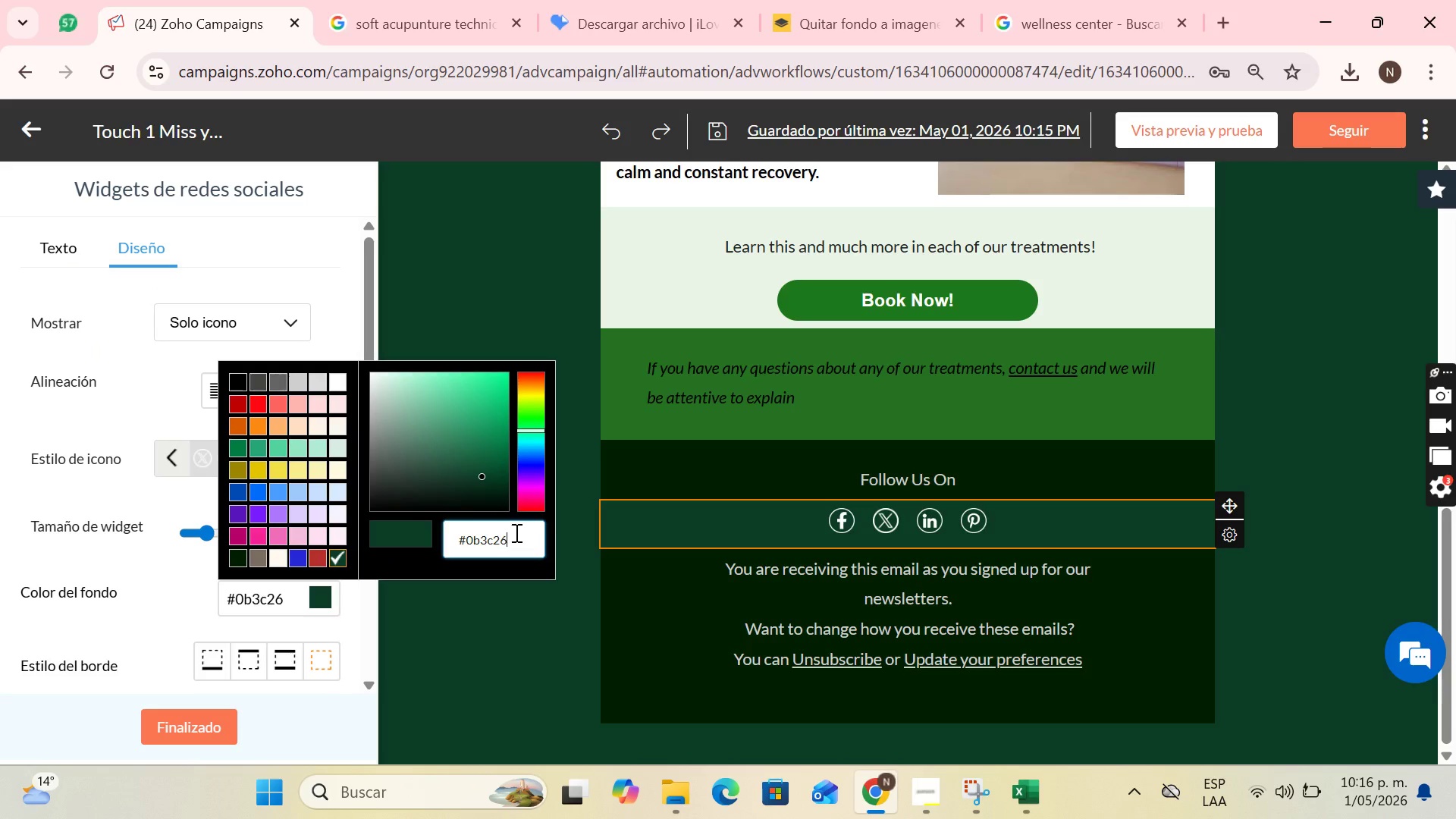 
key(Control+ControlLeft)
 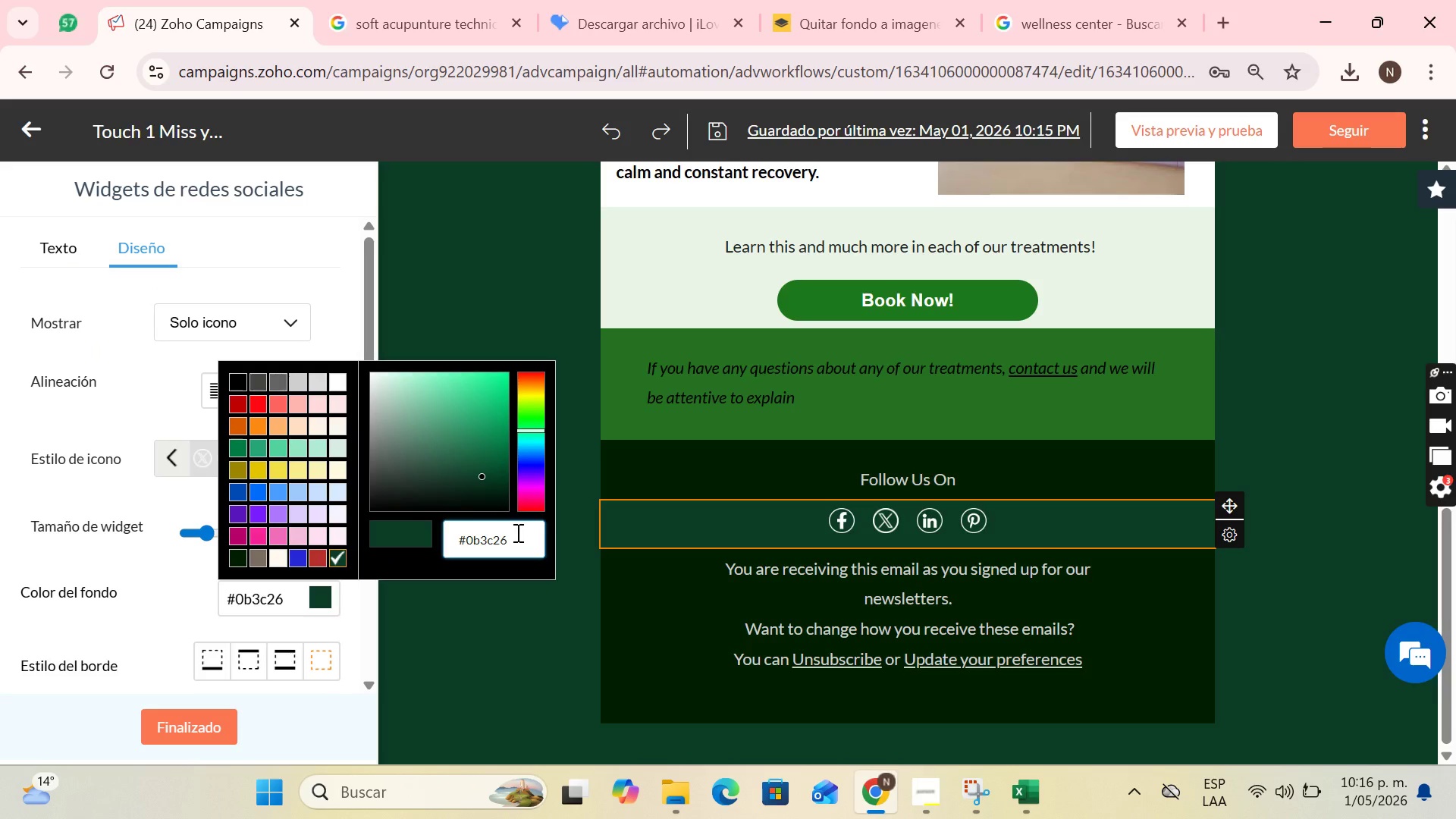 
key(Backspace)
 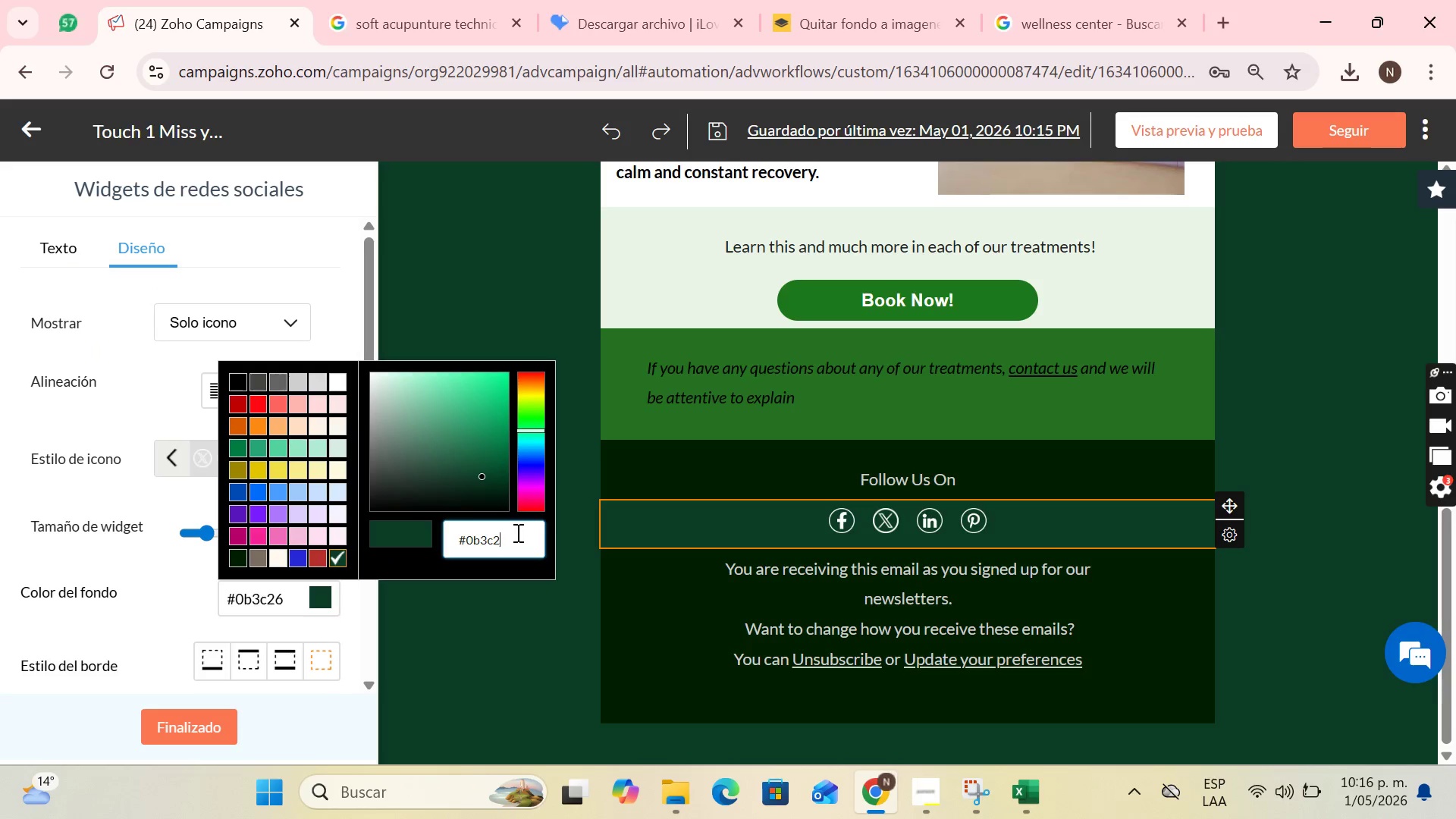 
key(Backspace)
 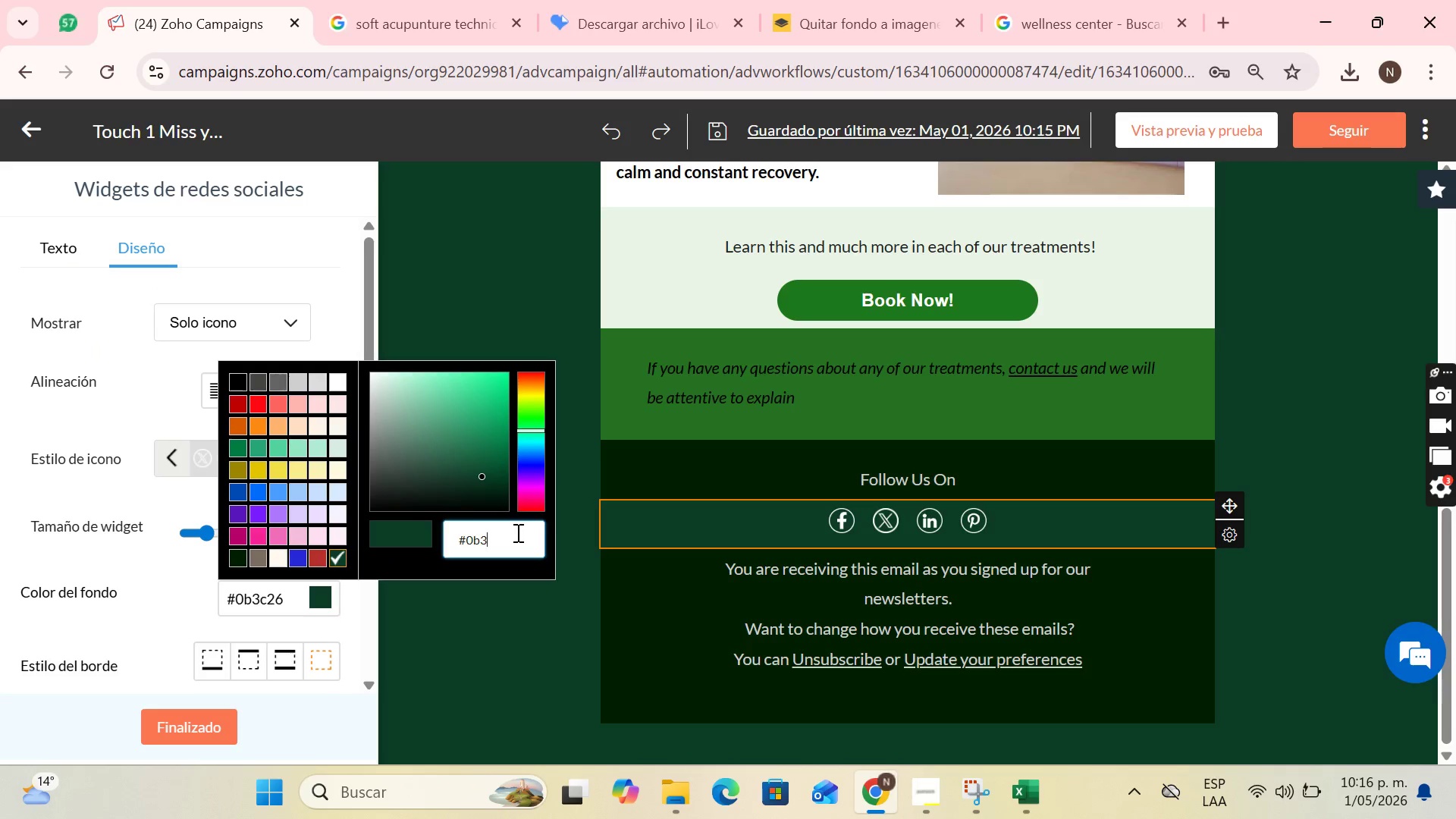 
key(Backspace)
 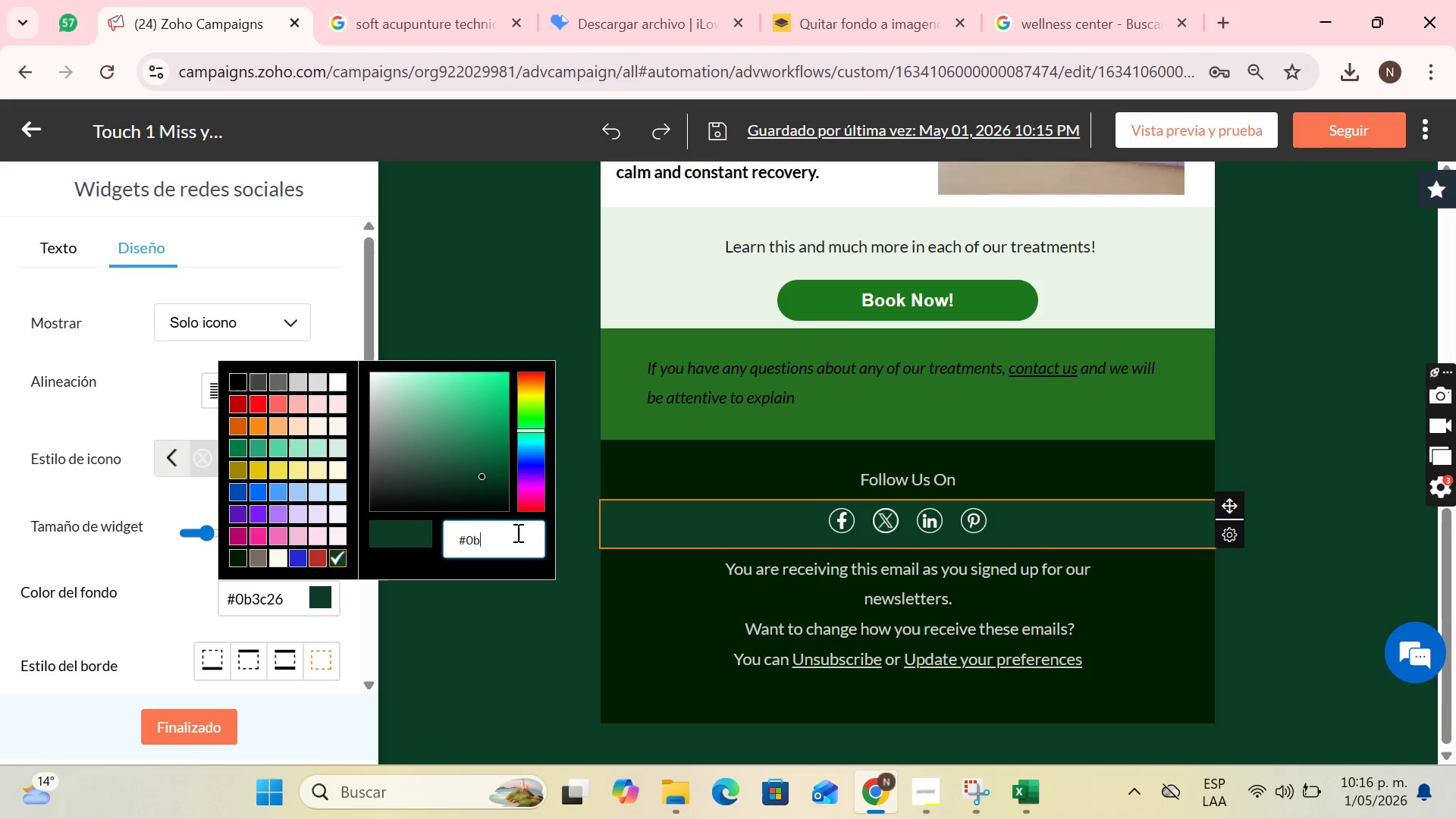 
key(Backspace)
 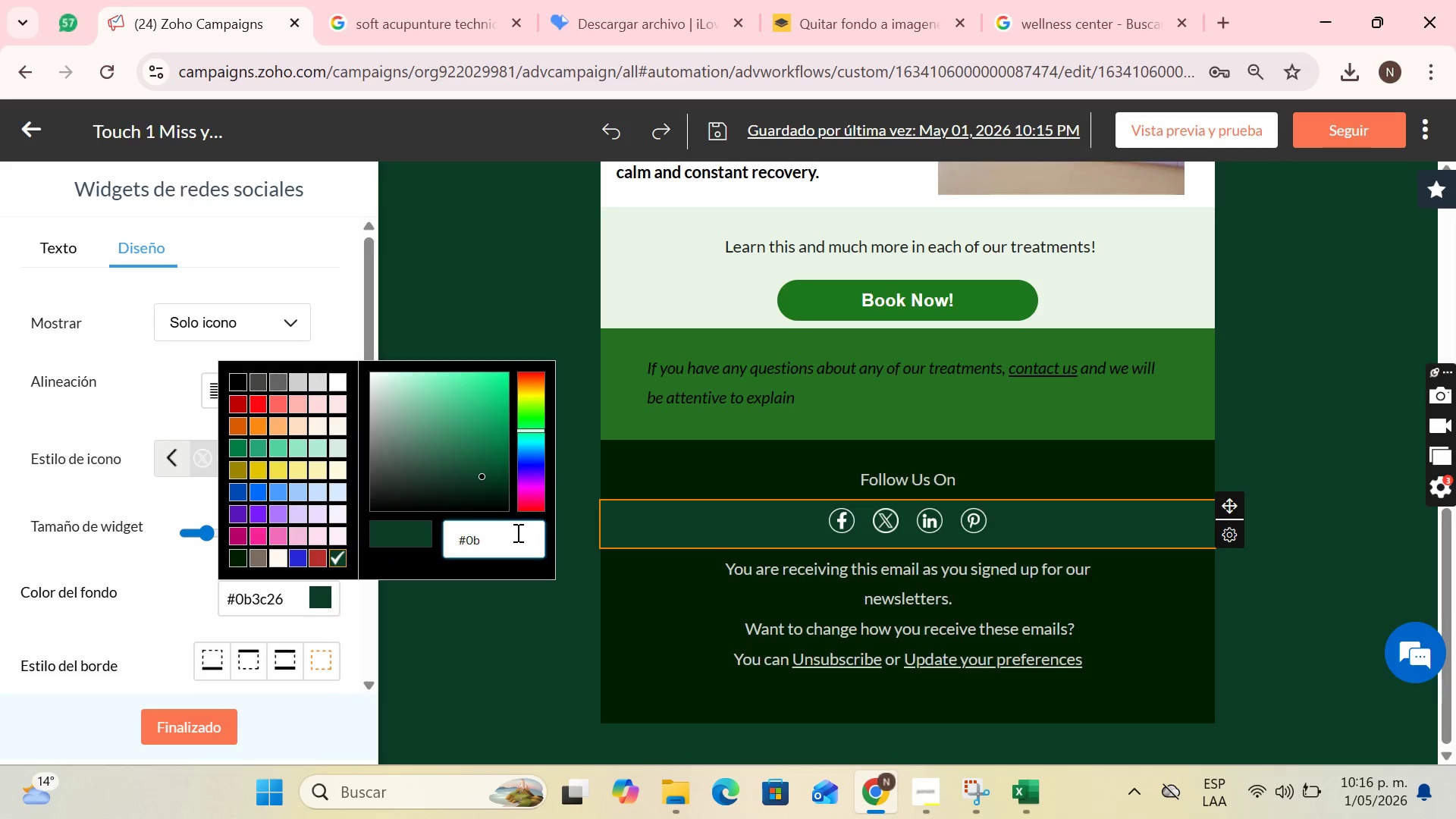 
key(Backspace)
 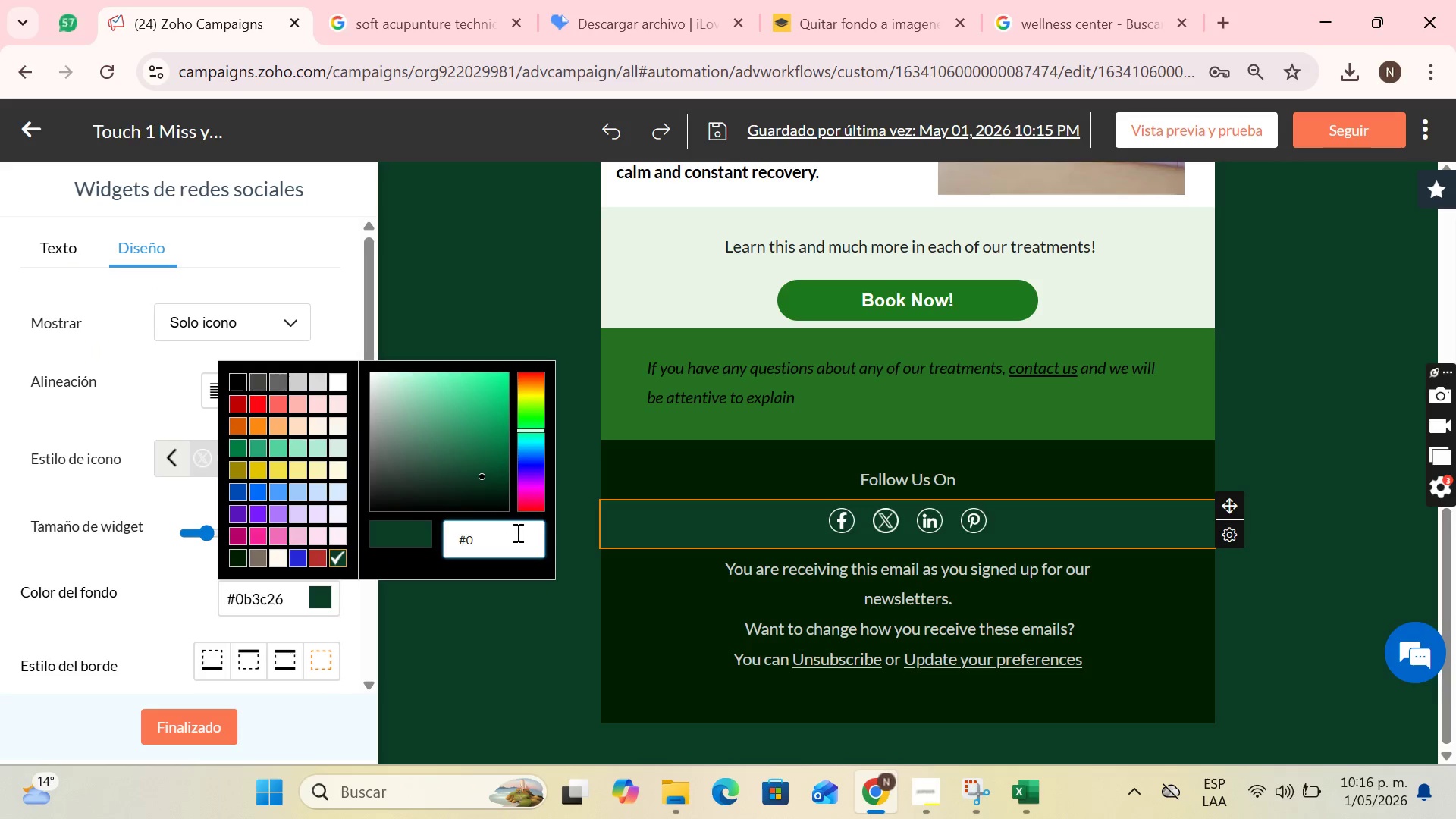 
key(Backspace)
 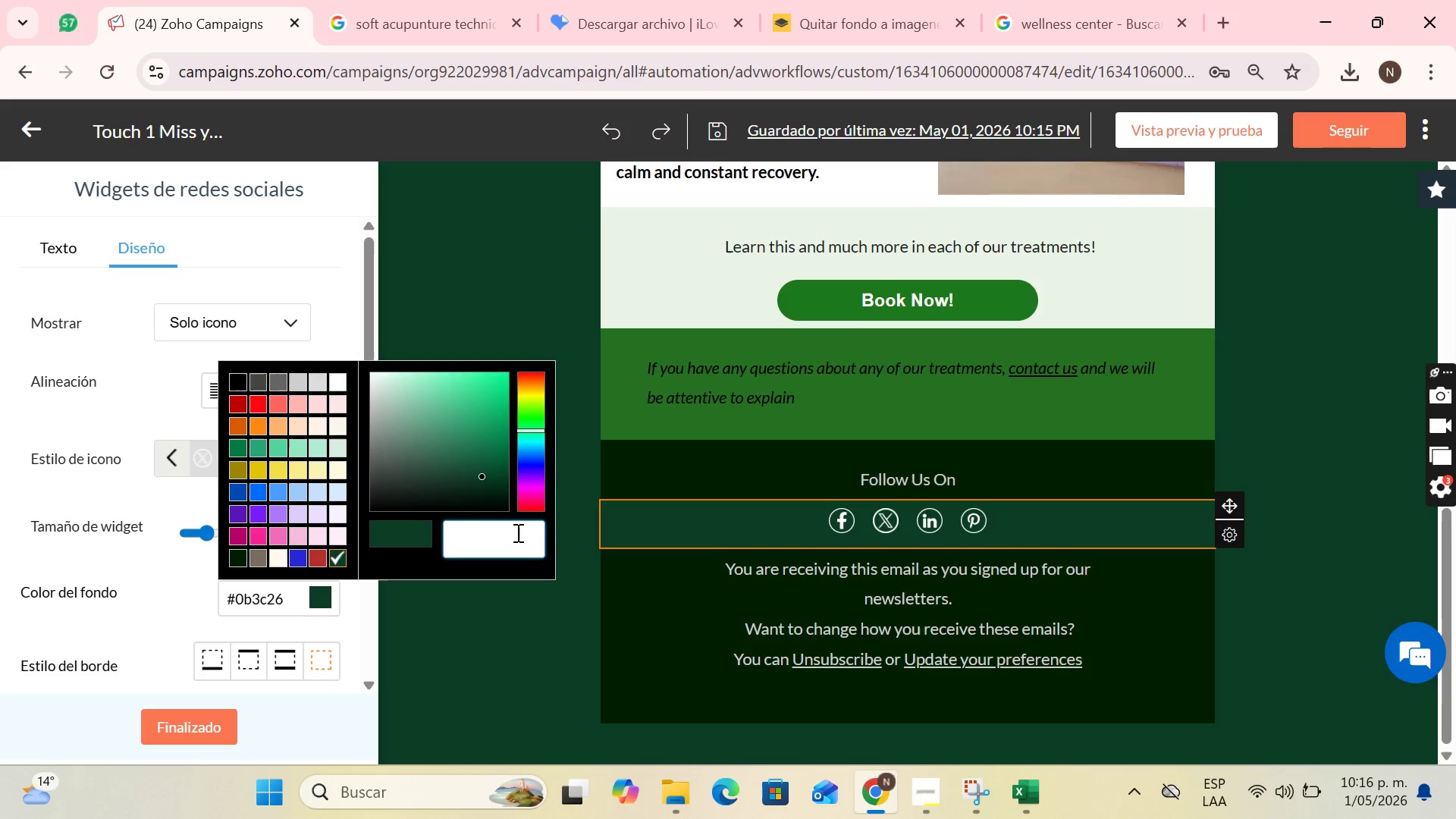 
key(Backspace)
 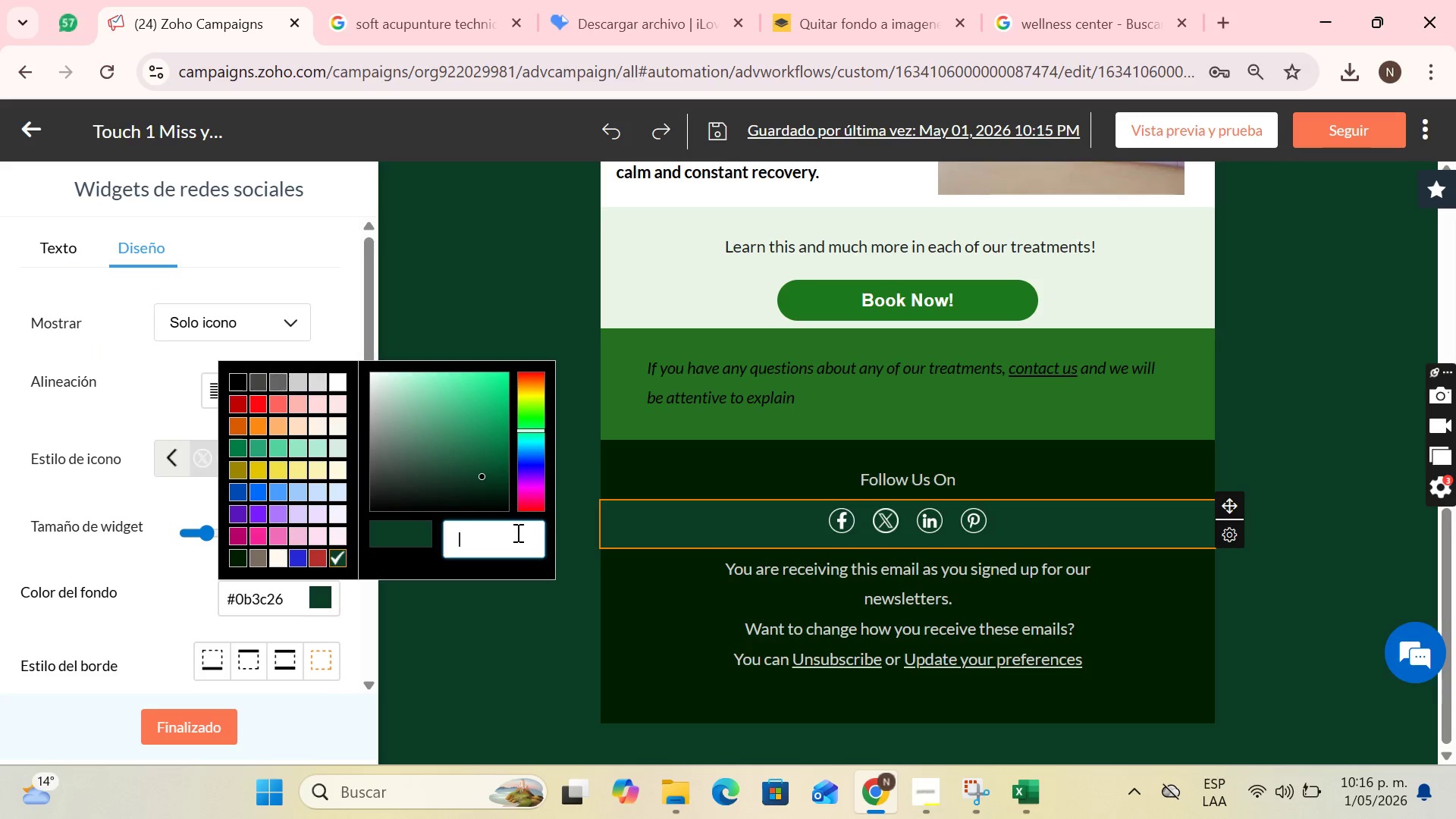 
key(Control+V)
 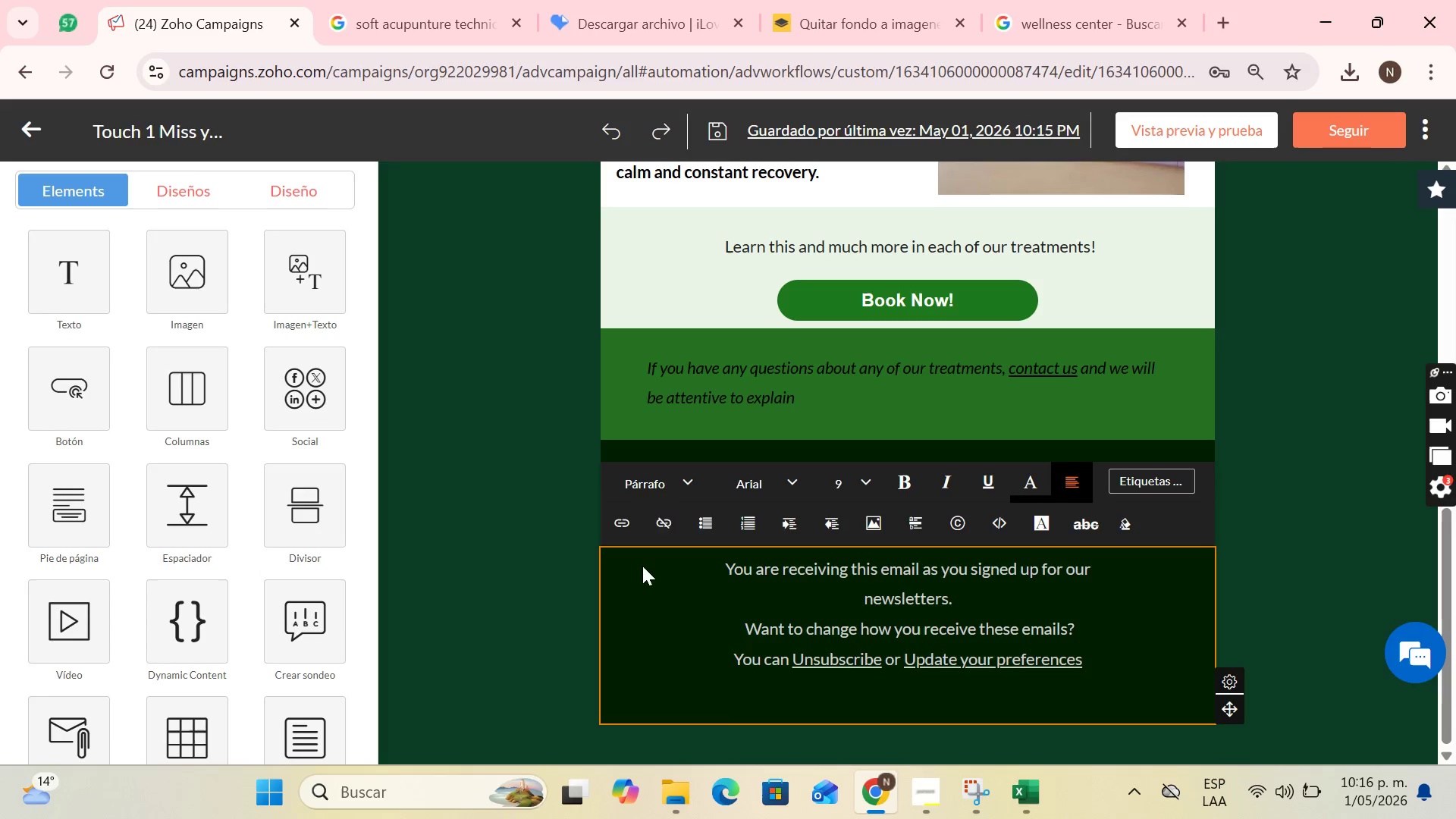 
left_click([645, 350])
 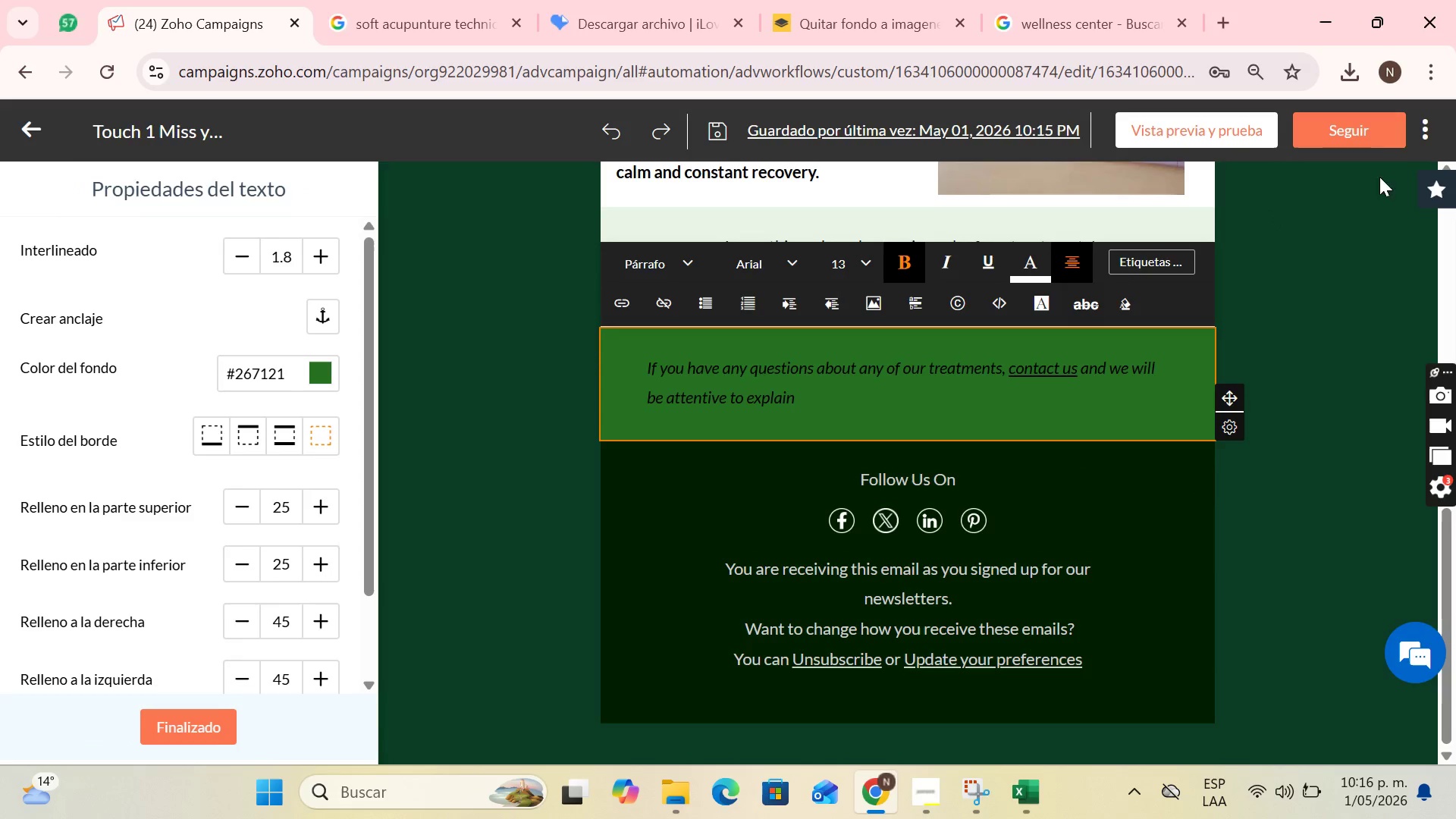 
left_click([1385, 129])
 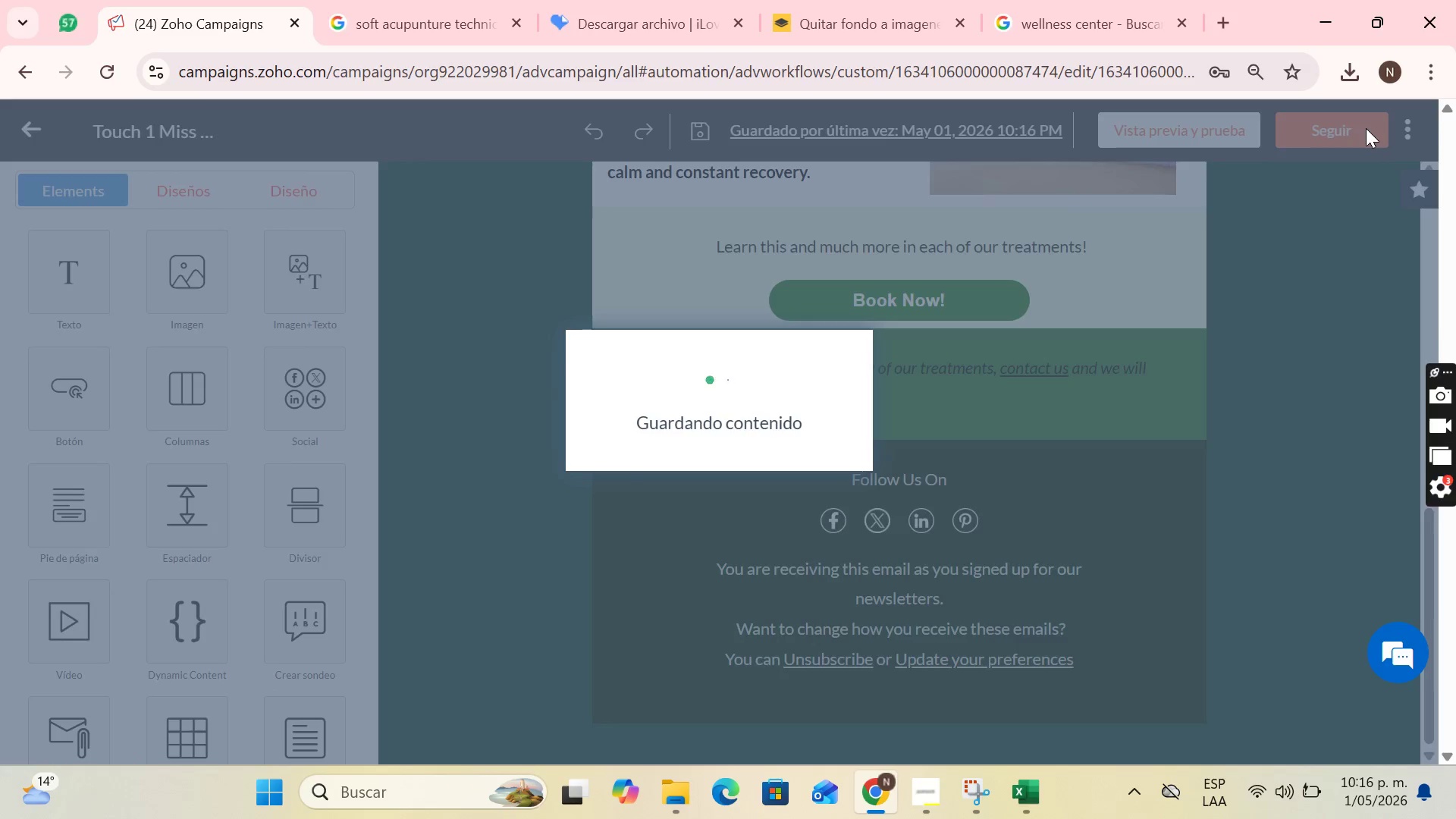 
scroll: coordinate [805, 322], scroll_direction: down, amount: 5.0
 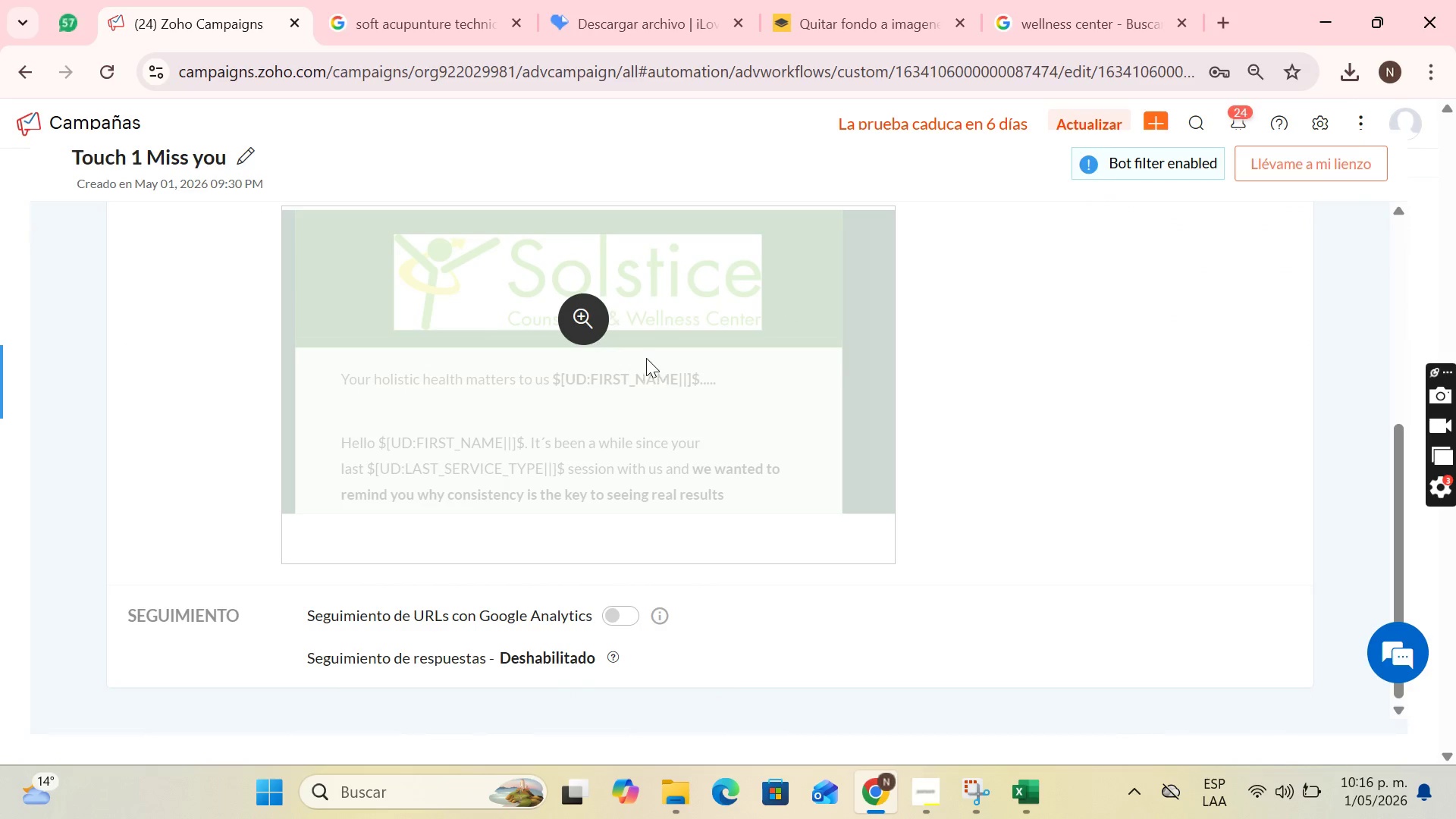 
left_click([545, 307])
 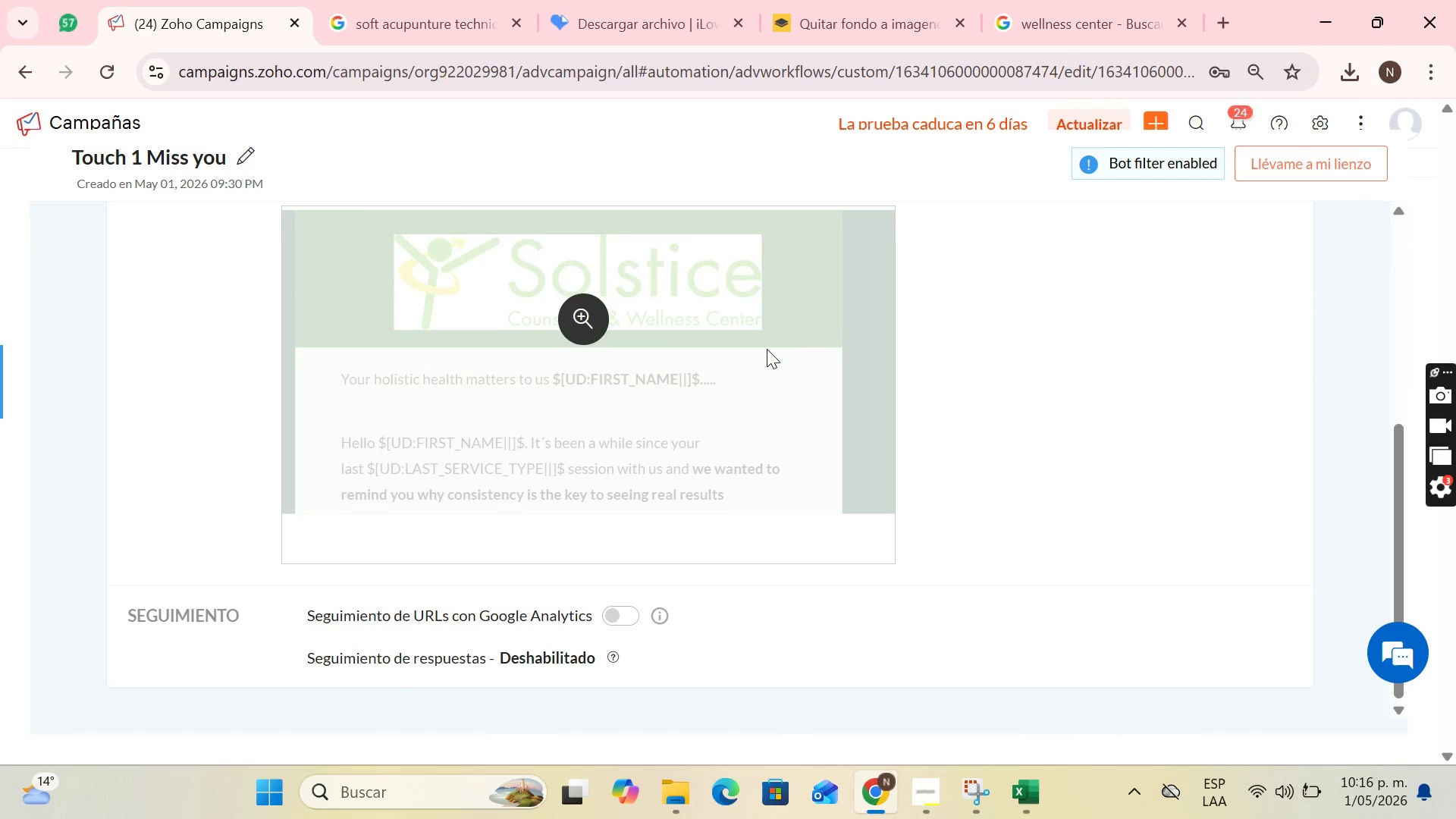 
scroll: coordinate [1034, 337], scroll_direction: up, amount: 6.0
 